 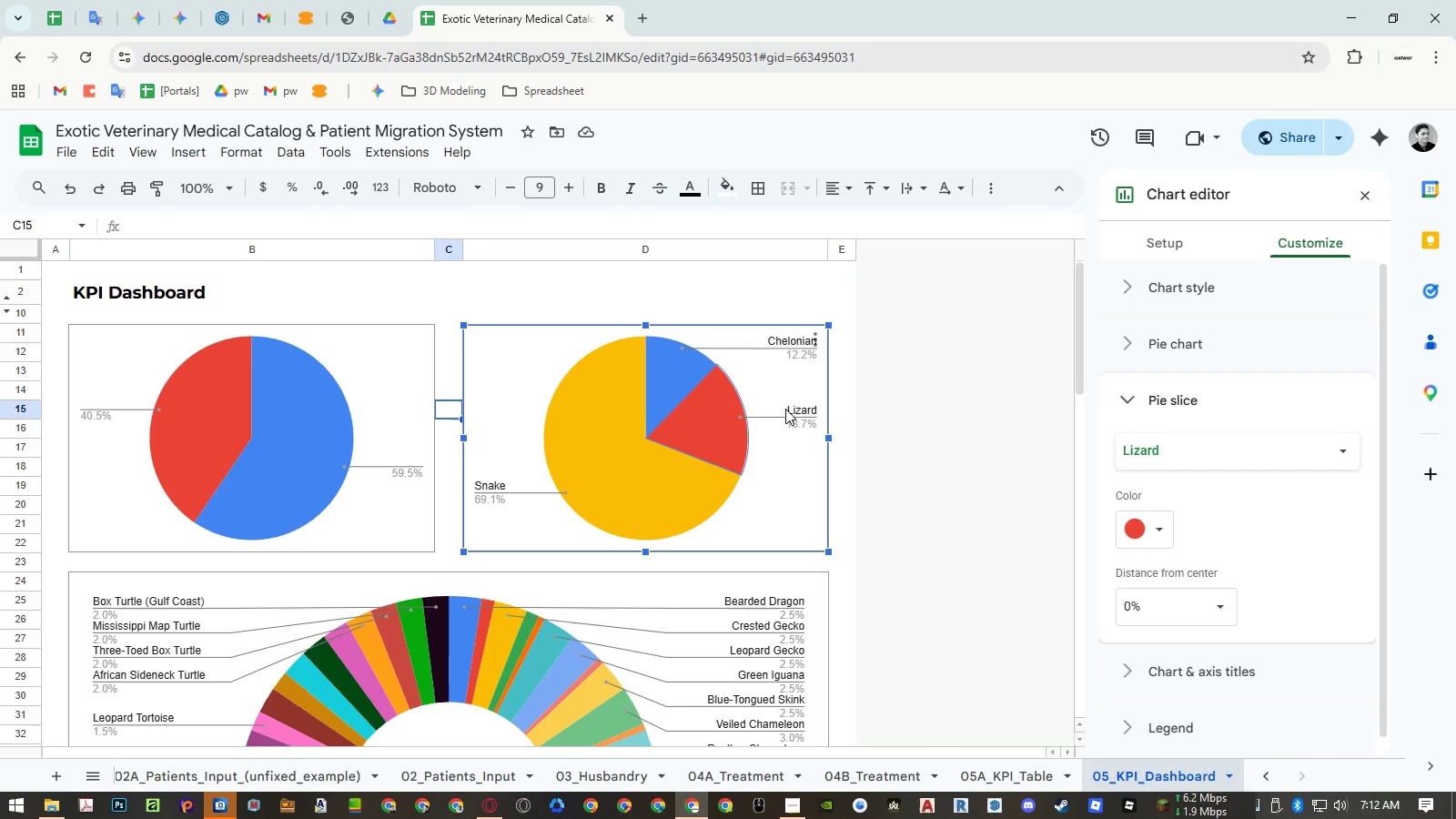 
left_click([1185, 241])
 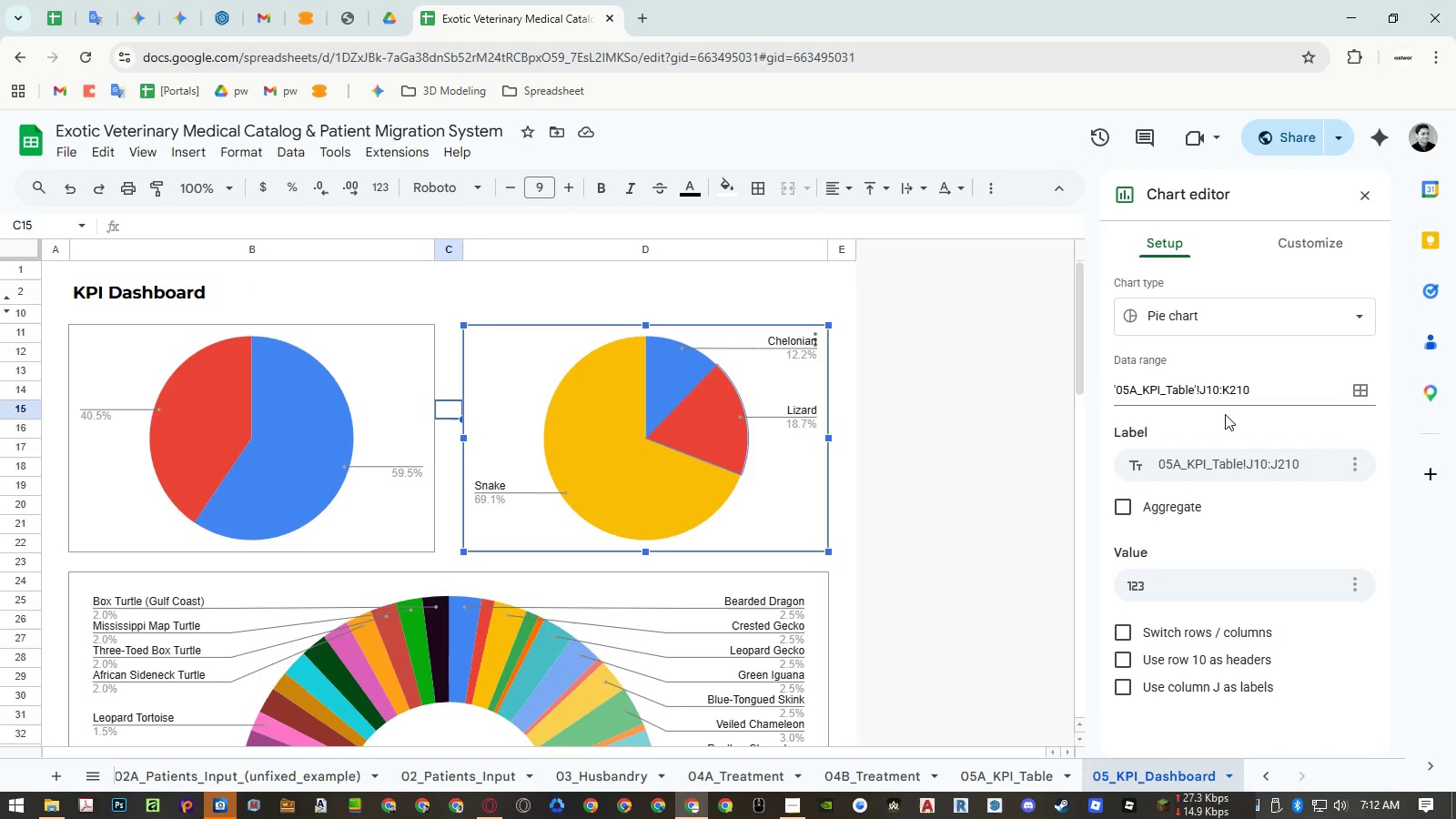 
left_click([1269, 464])
 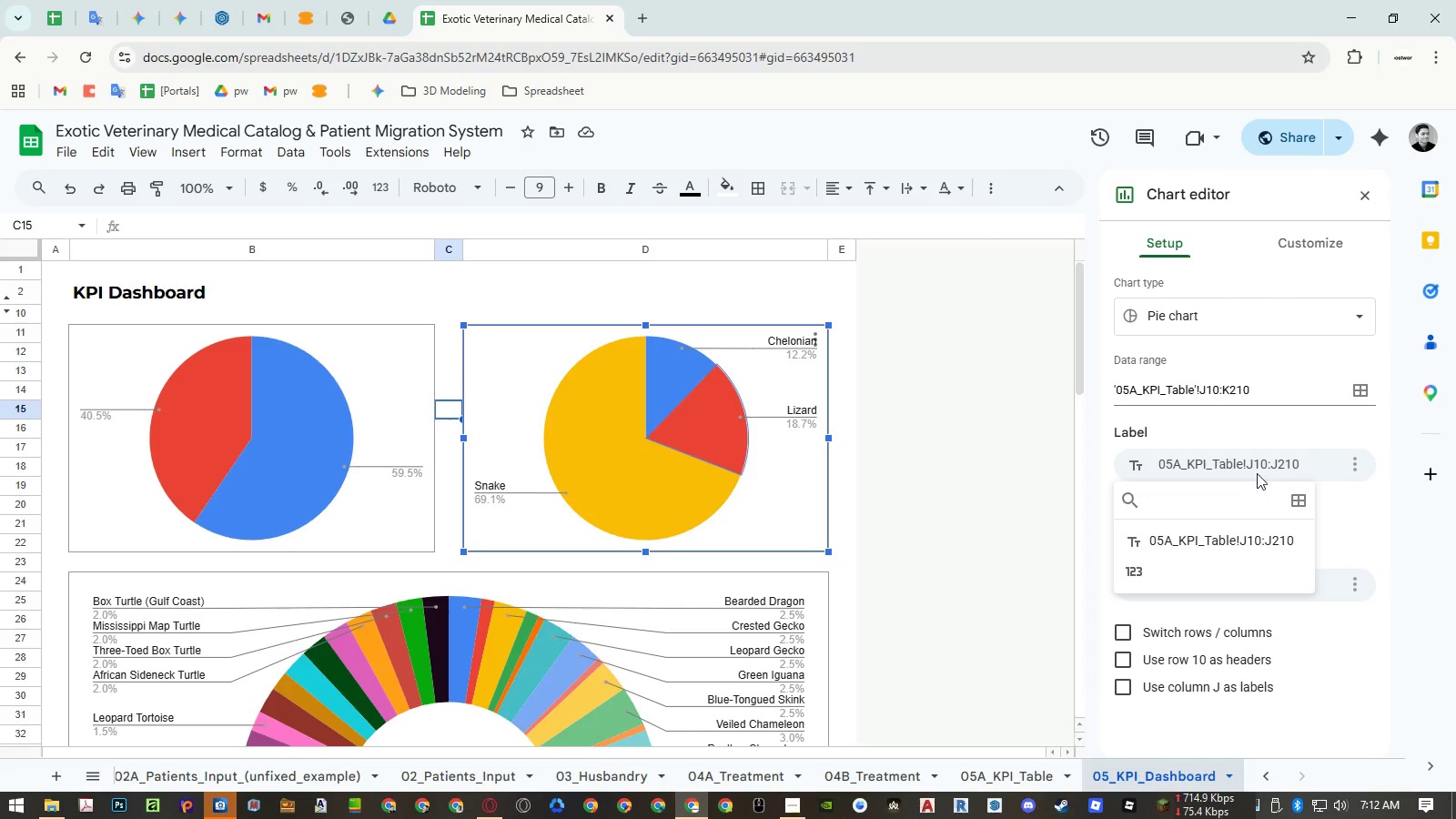 
wait(5.22)
 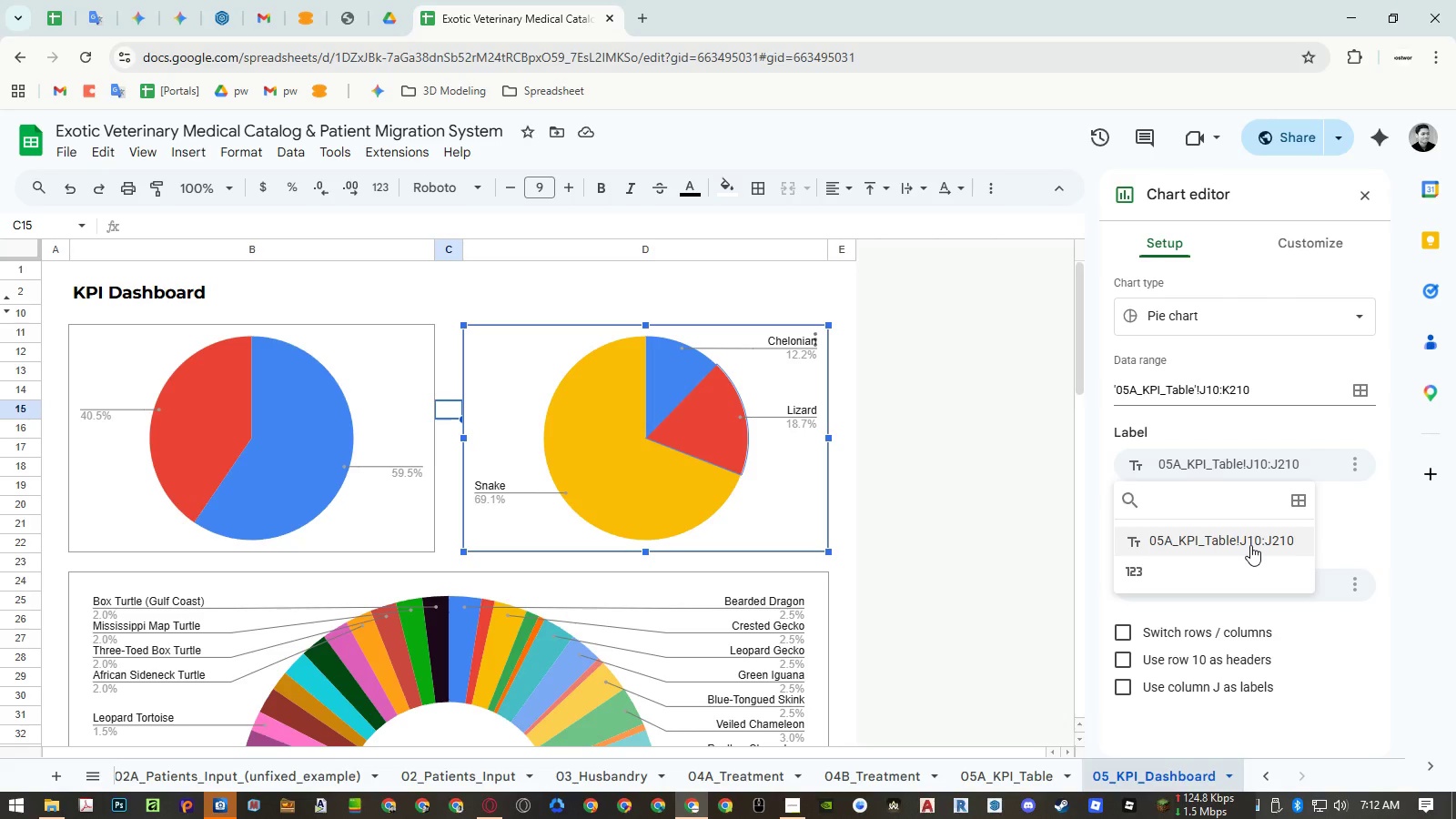 
left_click_drag(start_coordinate=[1218, 389], to_coordinate=[1208, 389])
 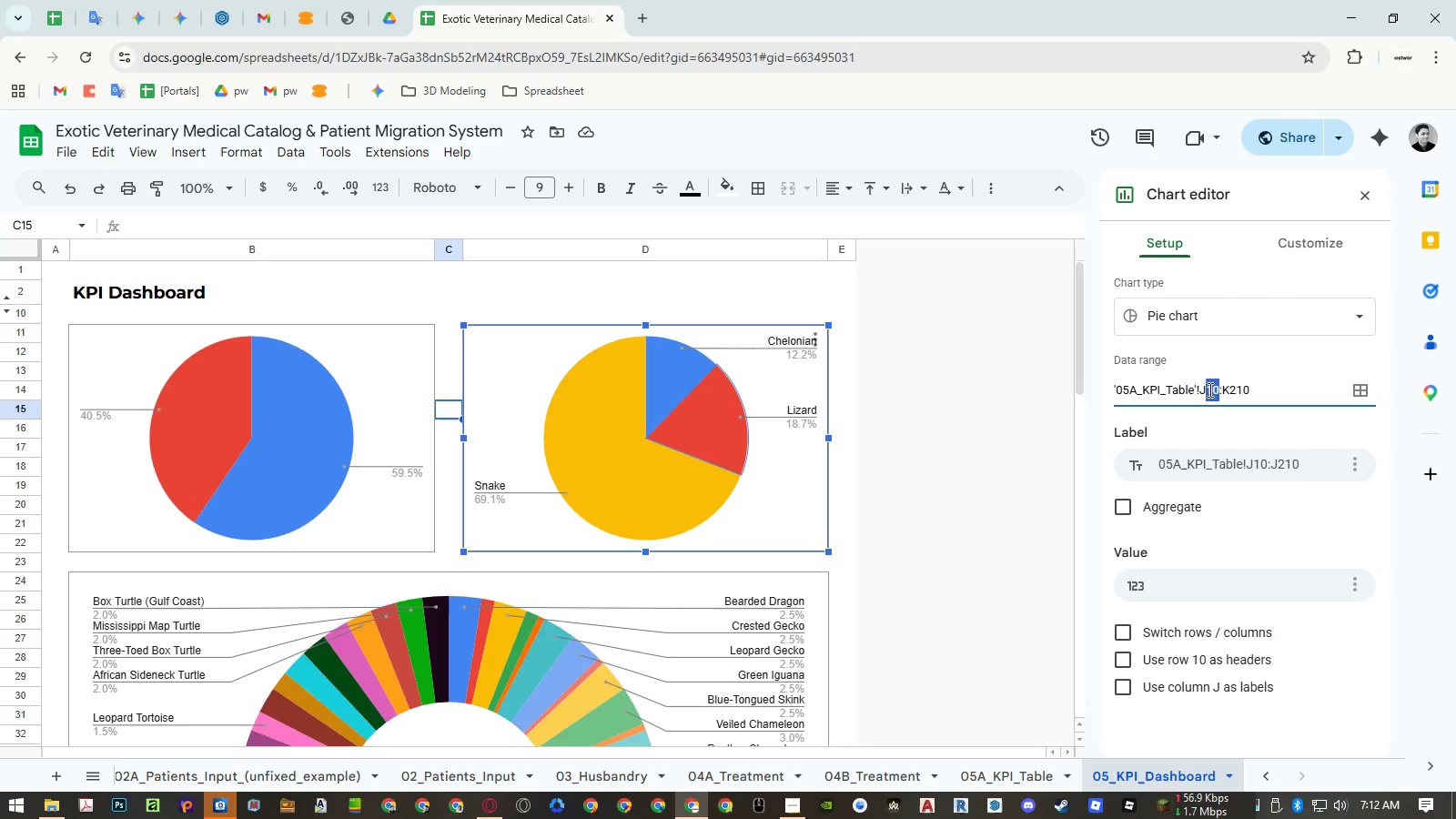 
key(Numpad9)
 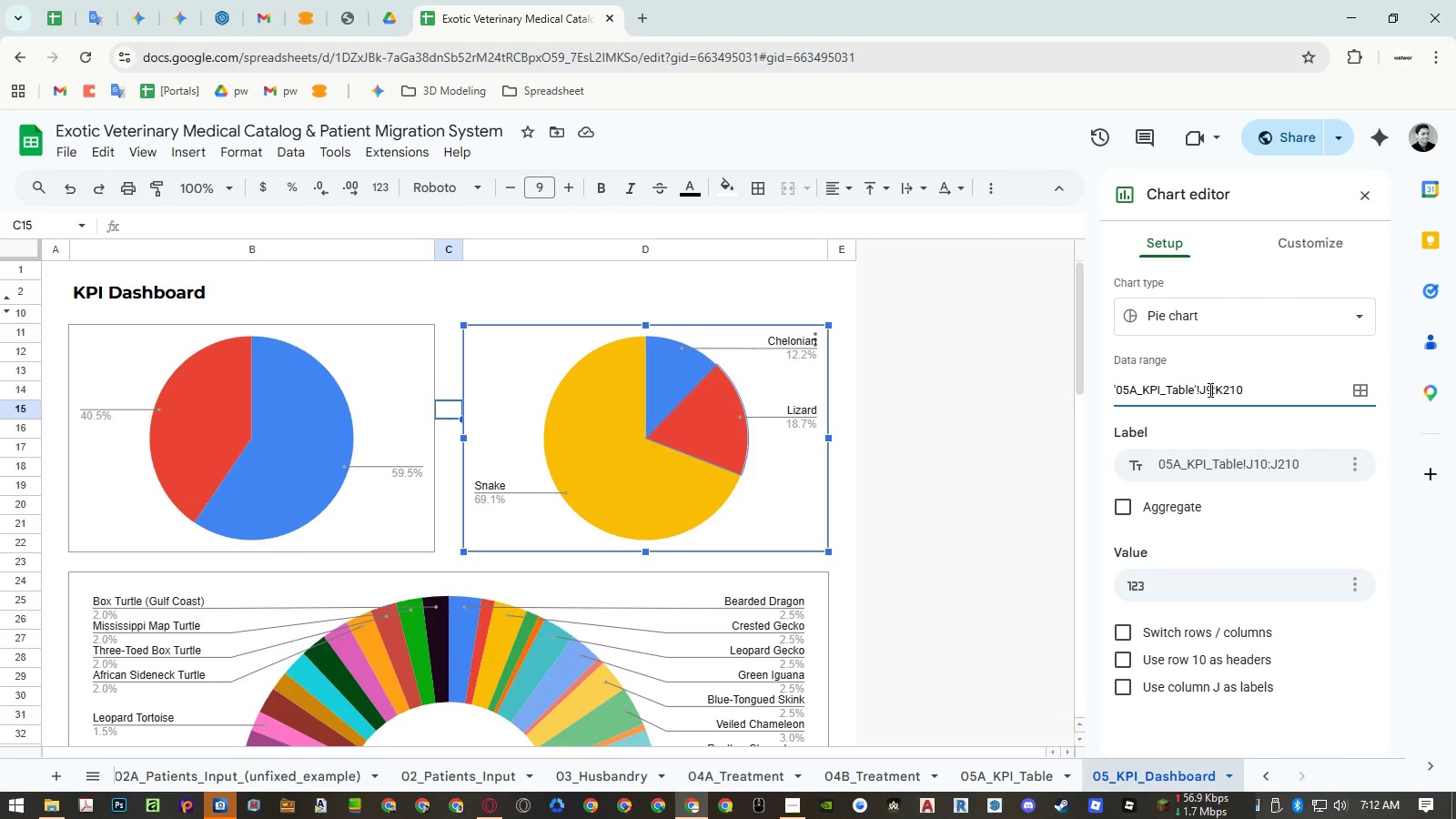 
key(NumpadEnter)
 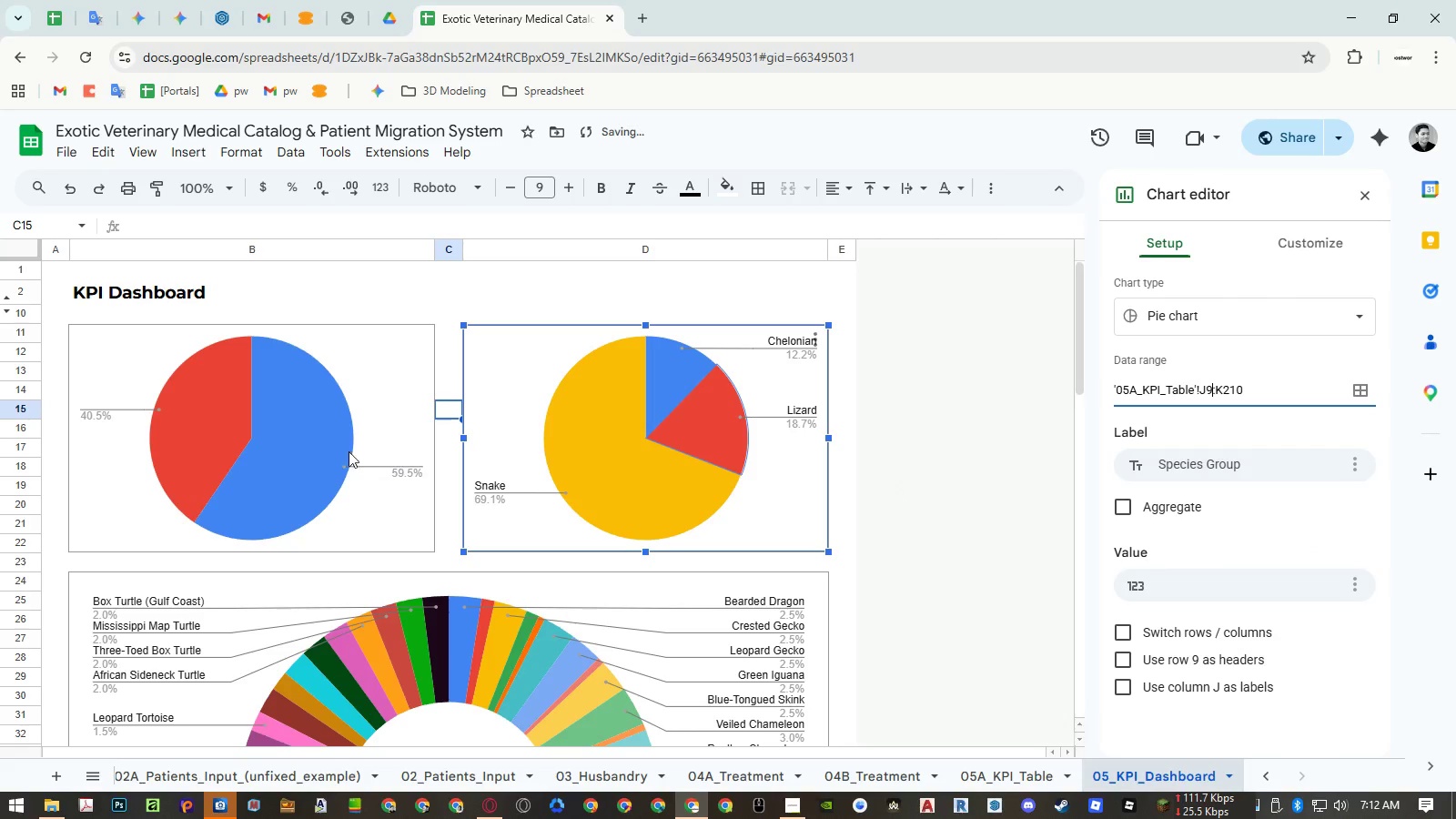 
left_click([321, 448])
 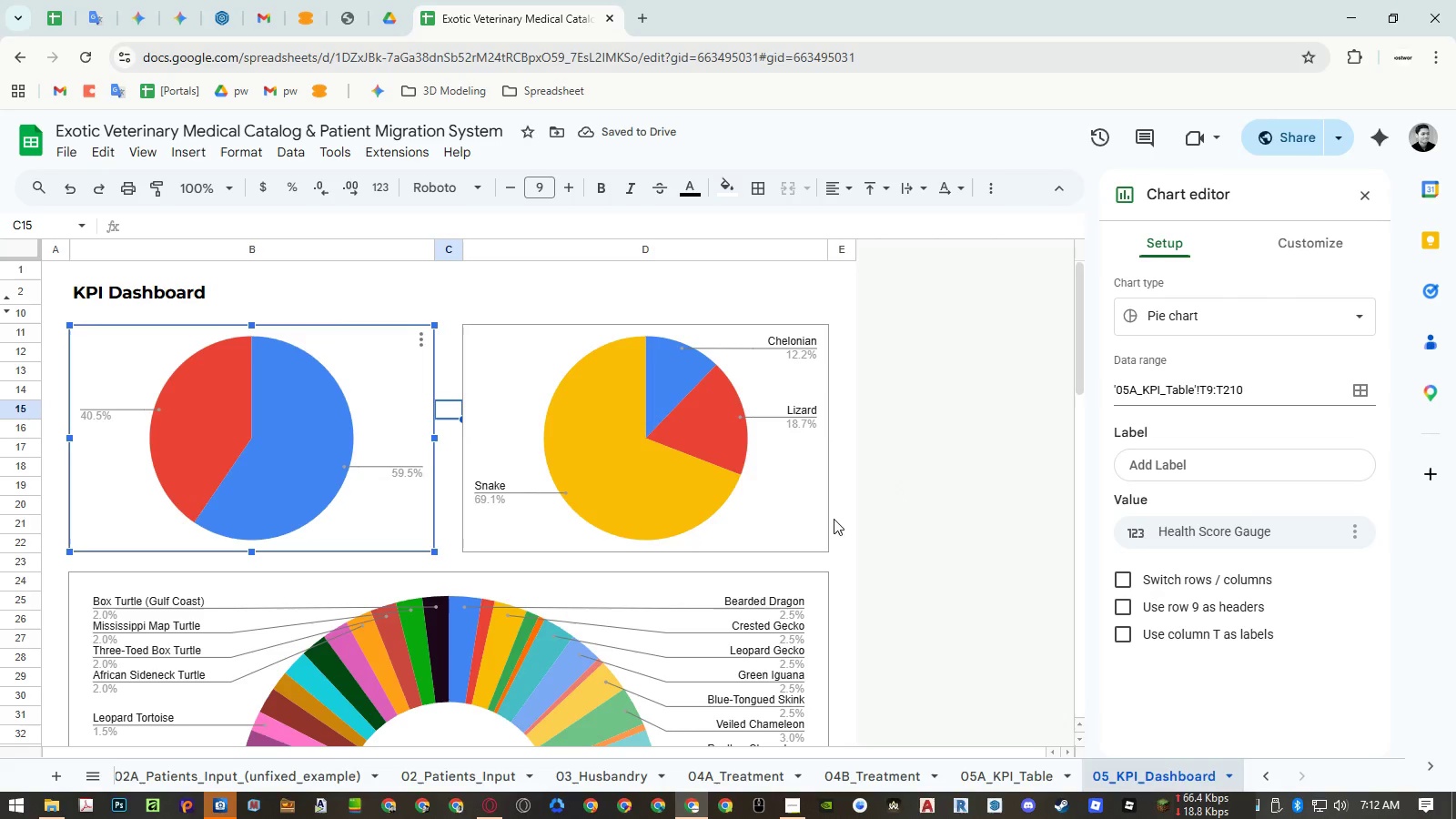 
left_click([632, 590])
 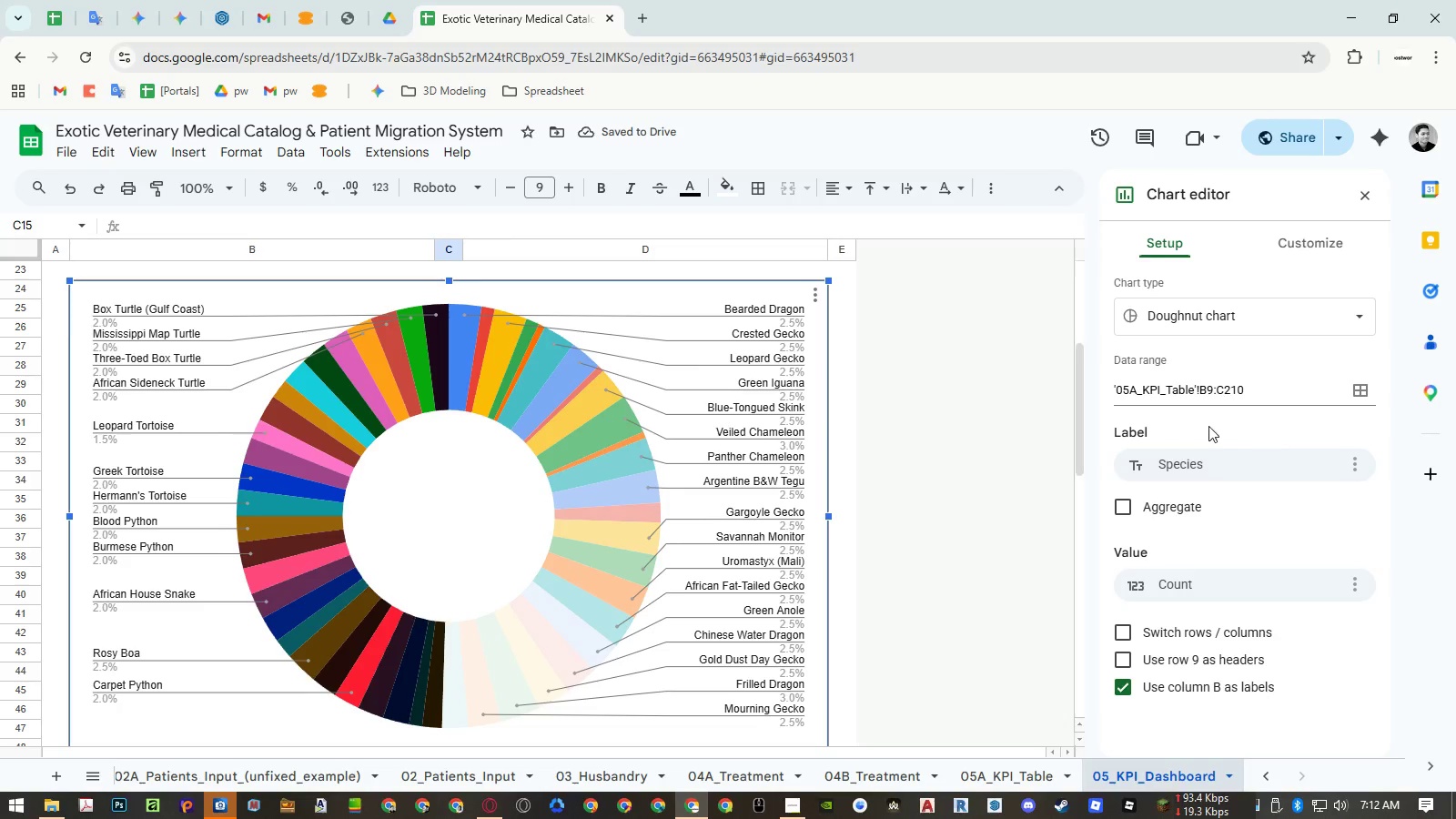 
scroll: coordinate [706, 496], scroll_direction: up, amount: 7.0
 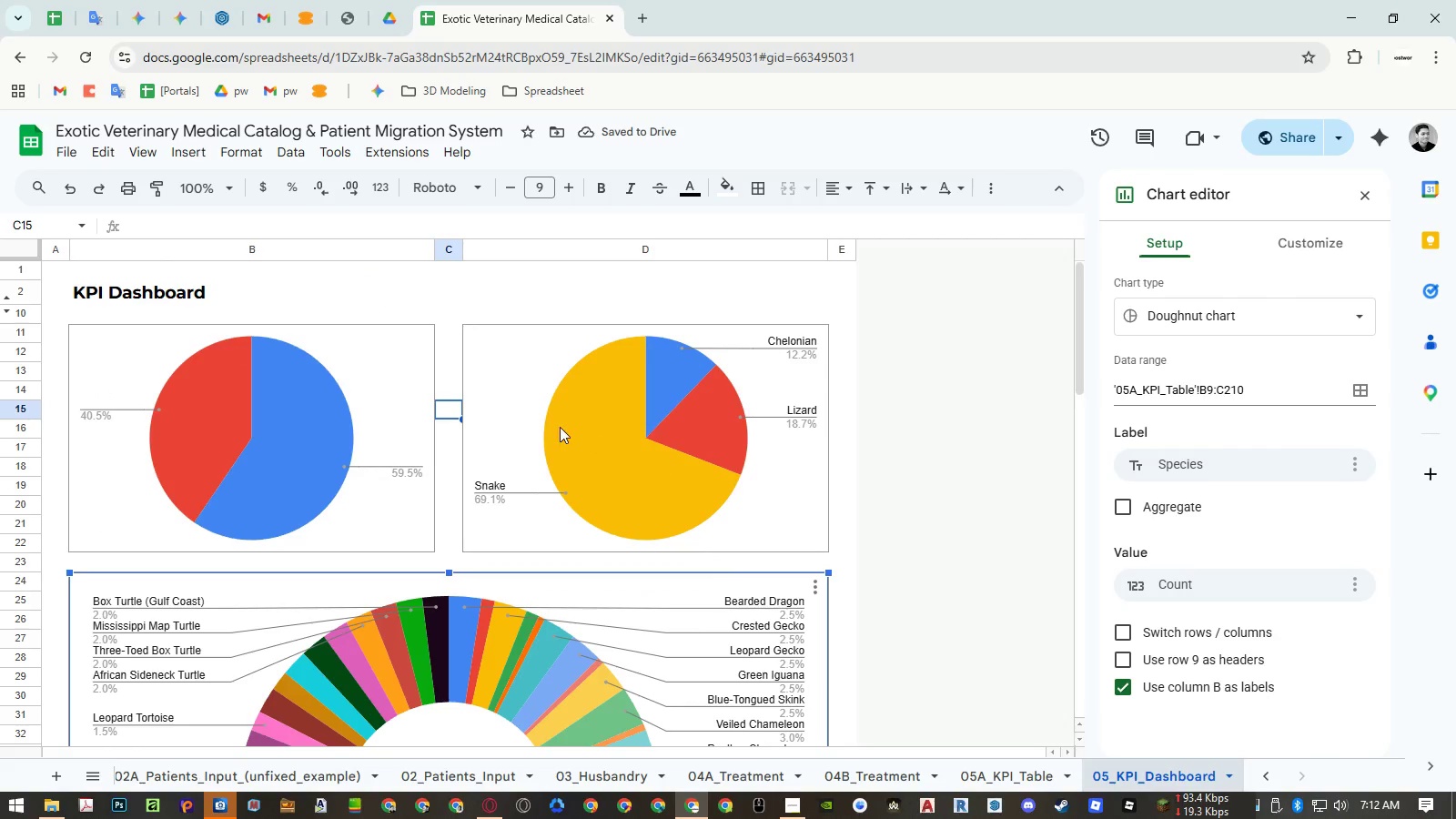 
left_click([560, 427])
 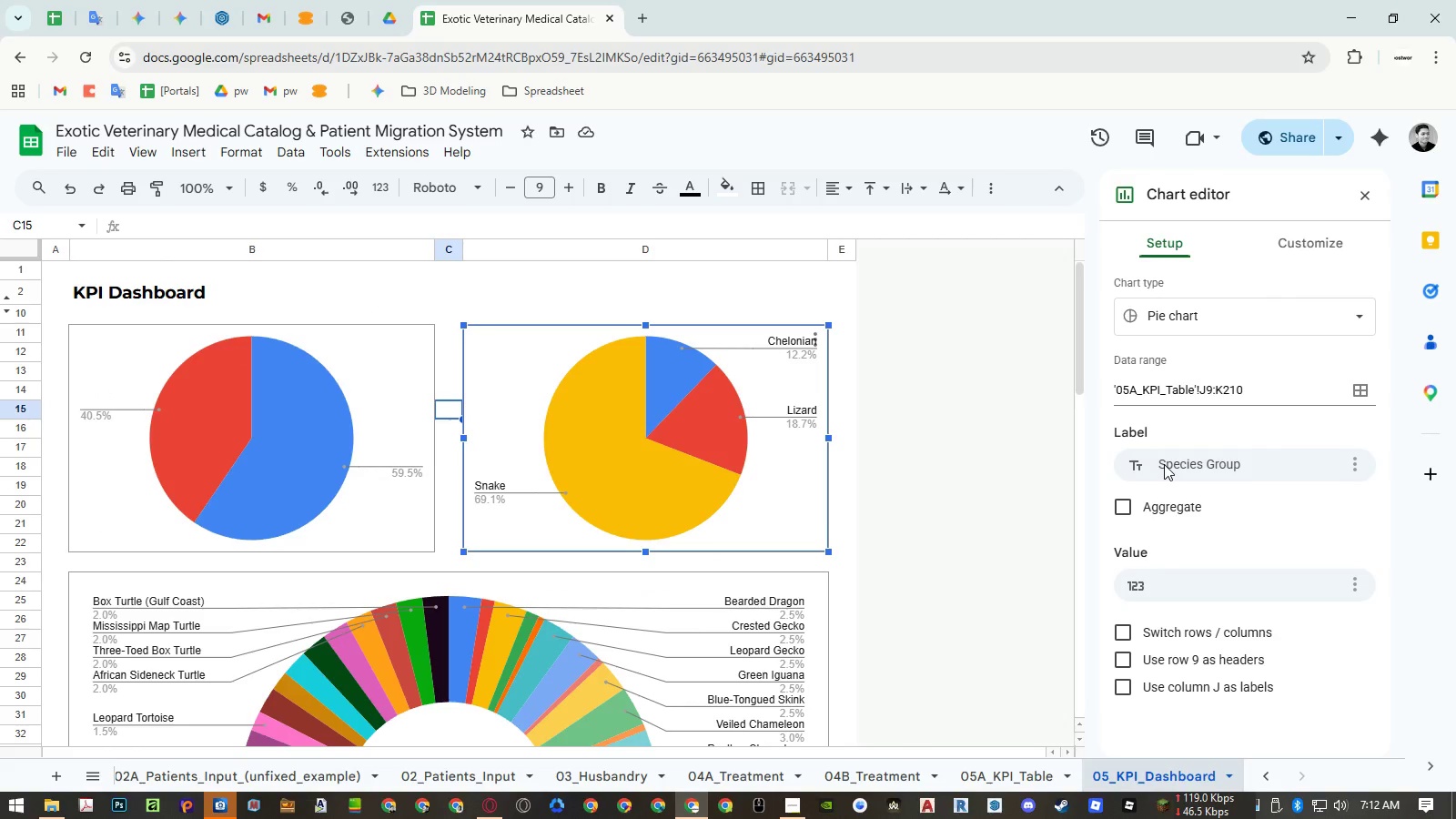 
left_click([1165, 464])
 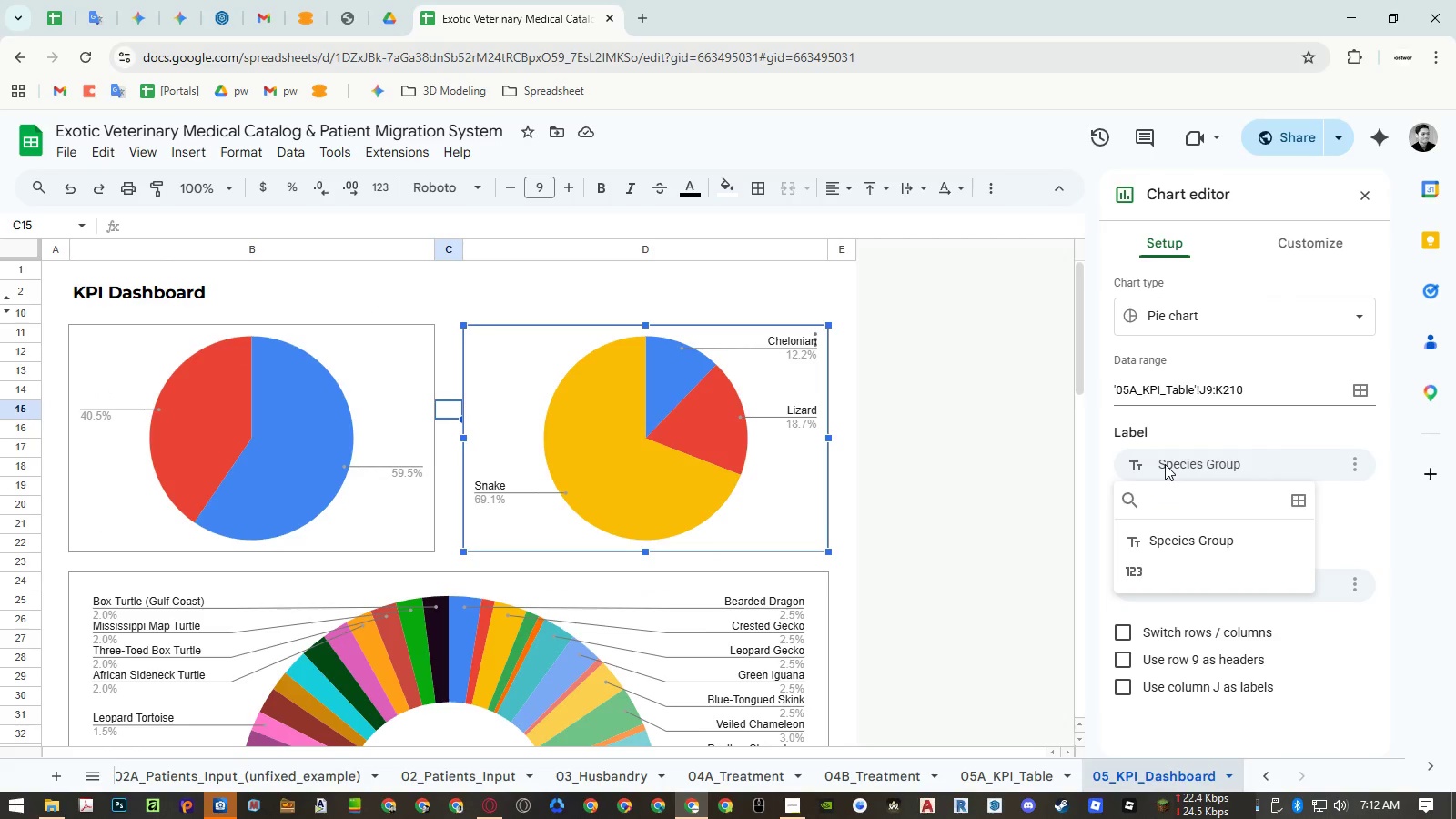 
left_click([1198, 423])
 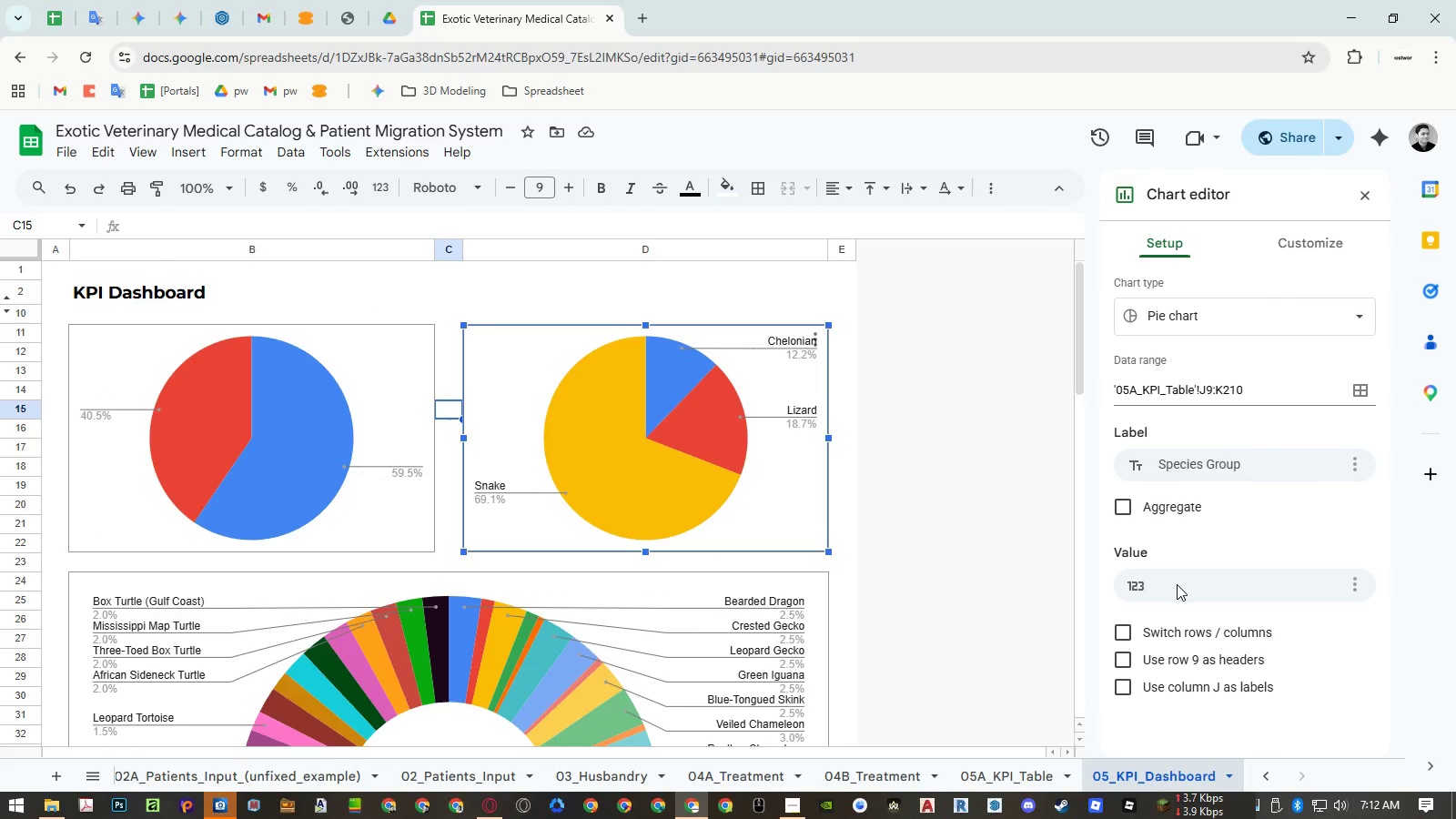 
left_click([1177, 584])
 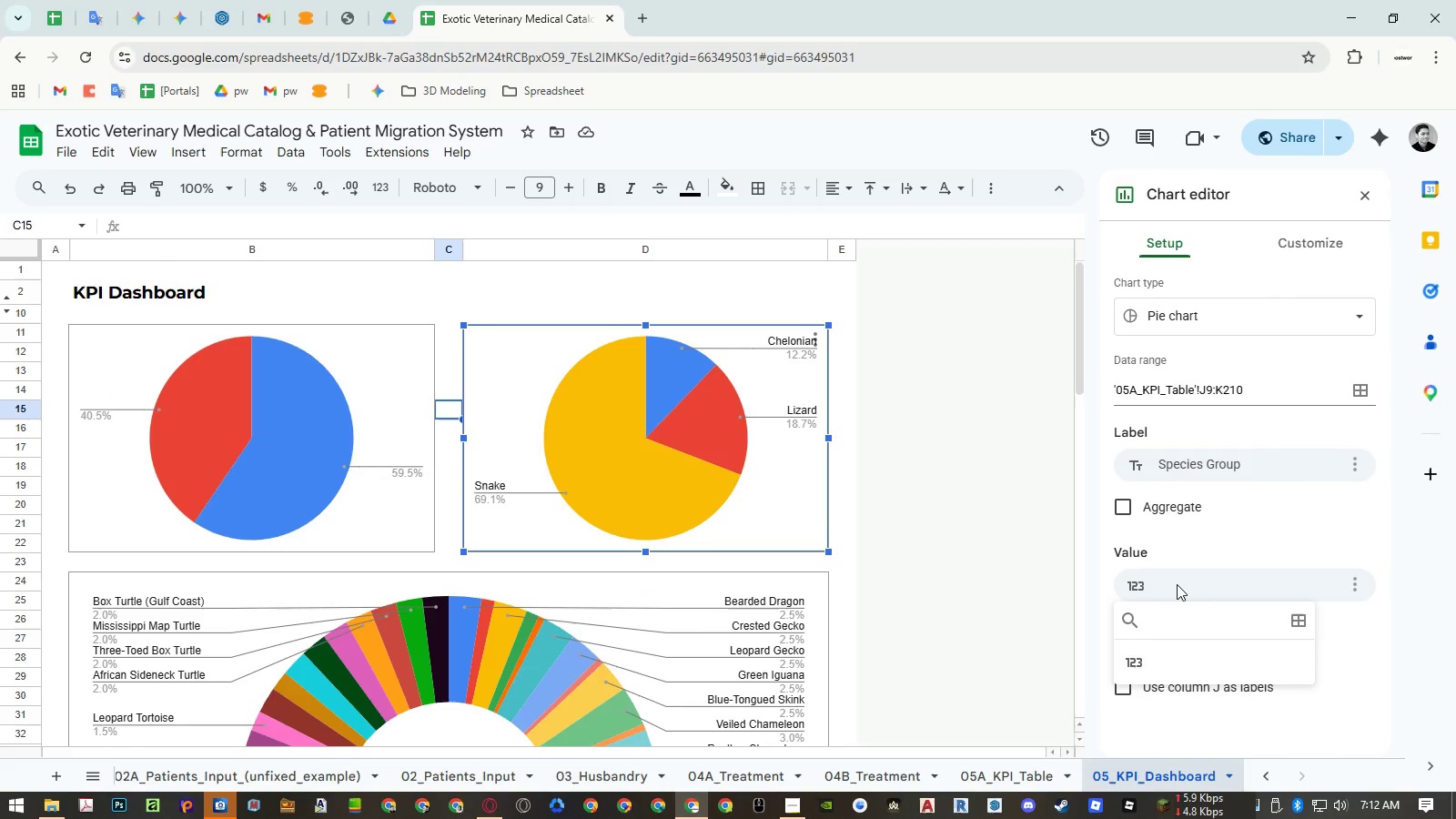 
left_click([1177, 584])
 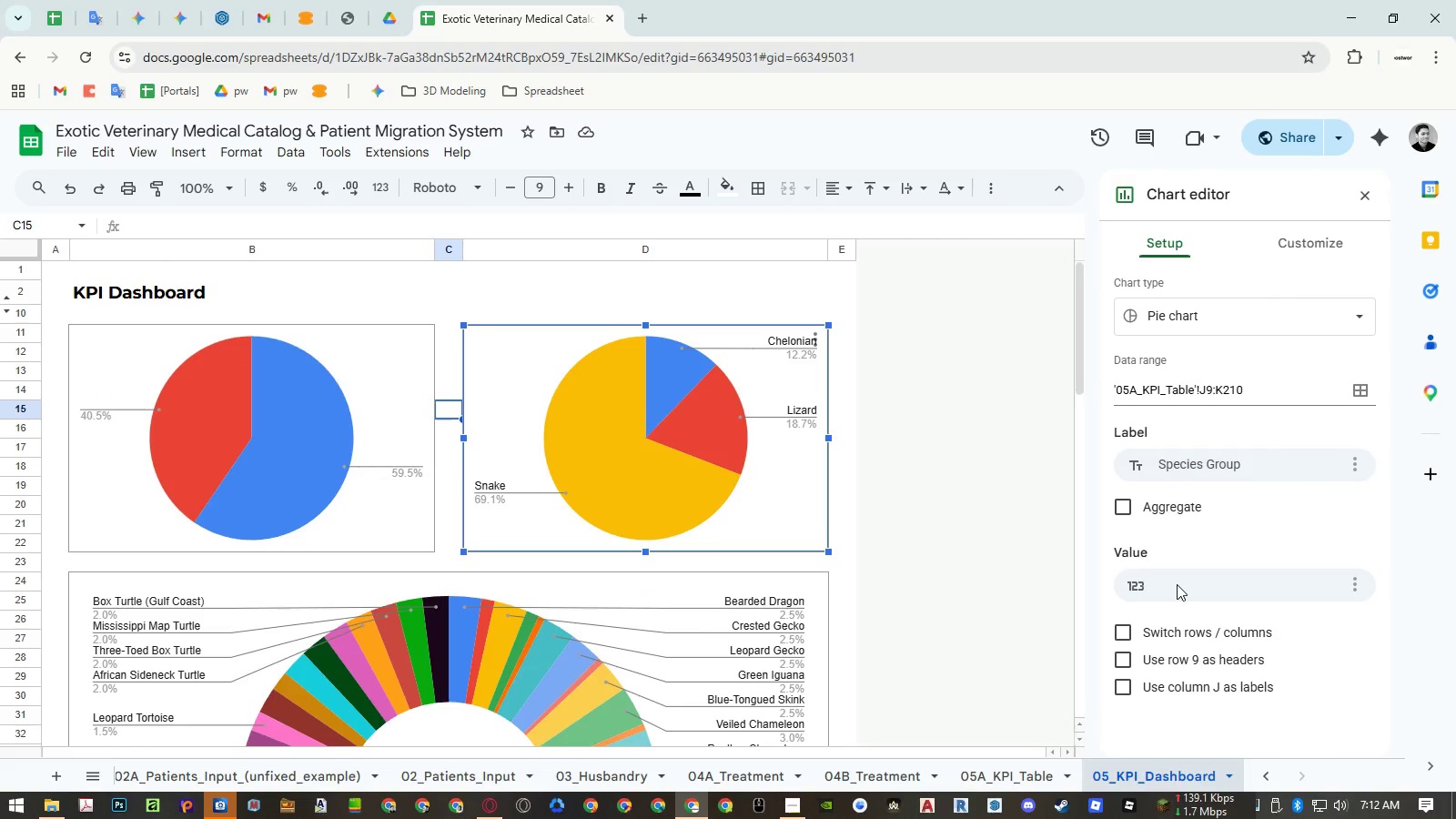 
left_click([1119, 665])
 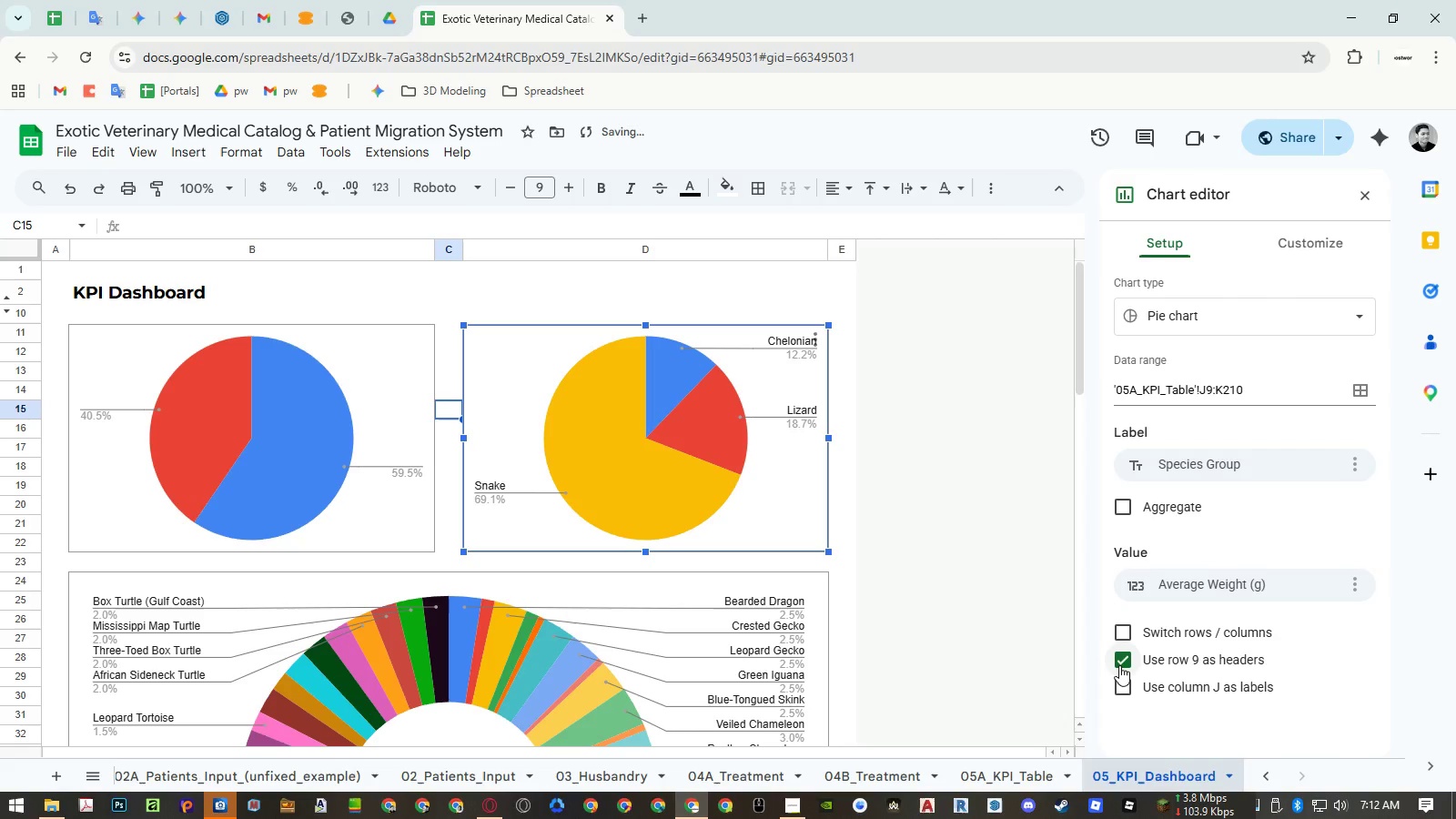 
left_click([1119, 665])
 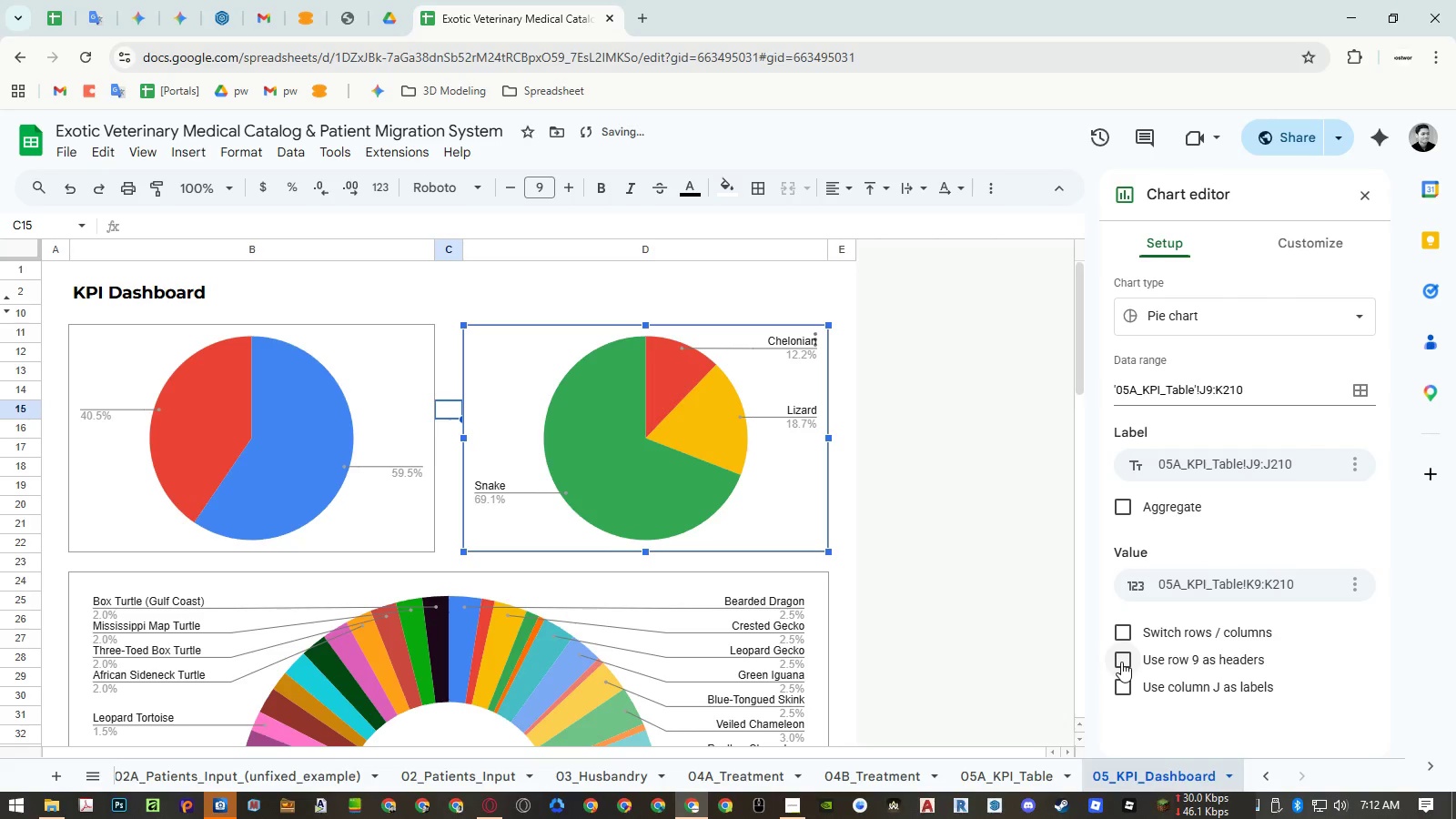 
double_click([1121, 662])
 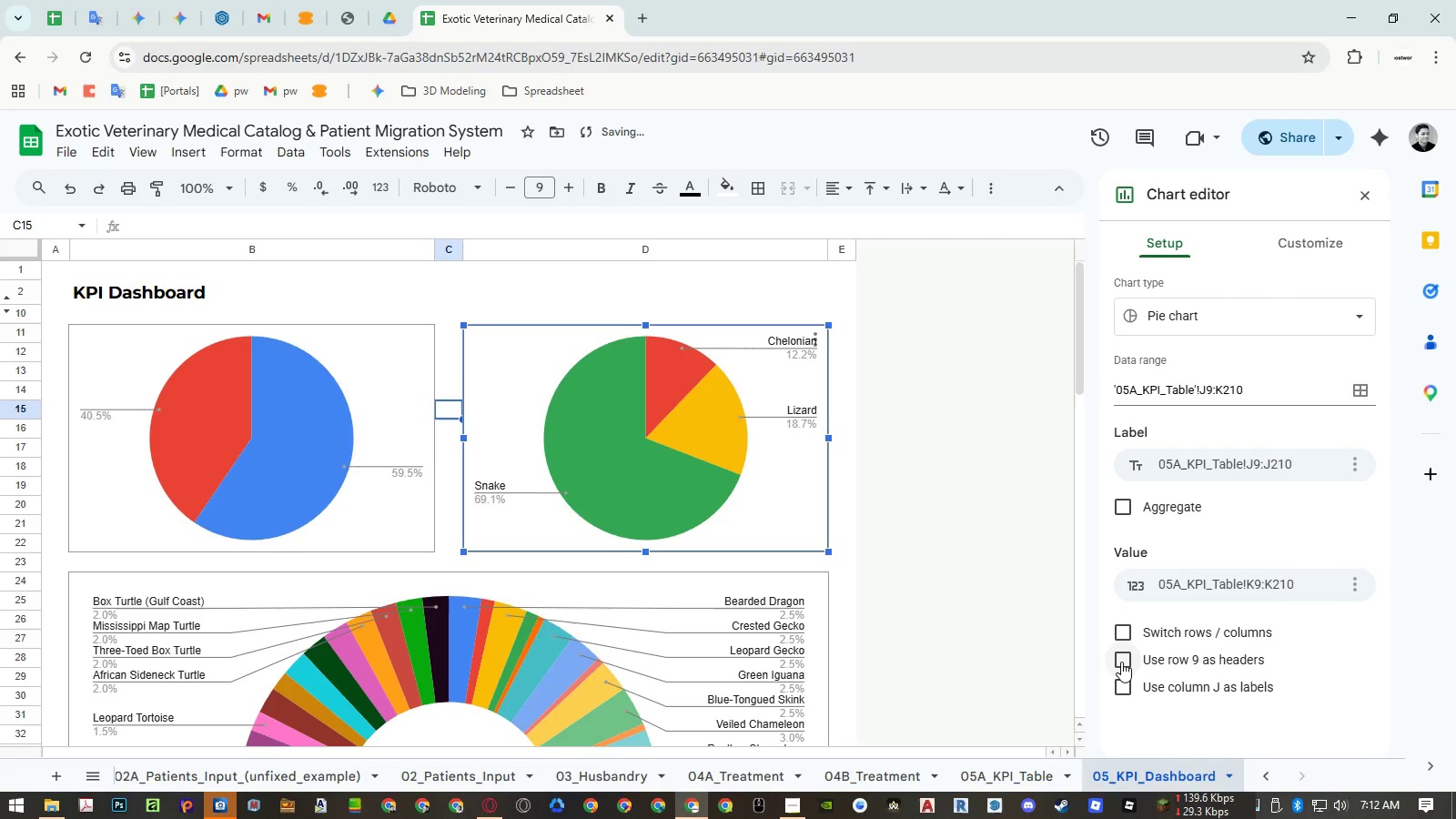 
left_click([1121, 662])
 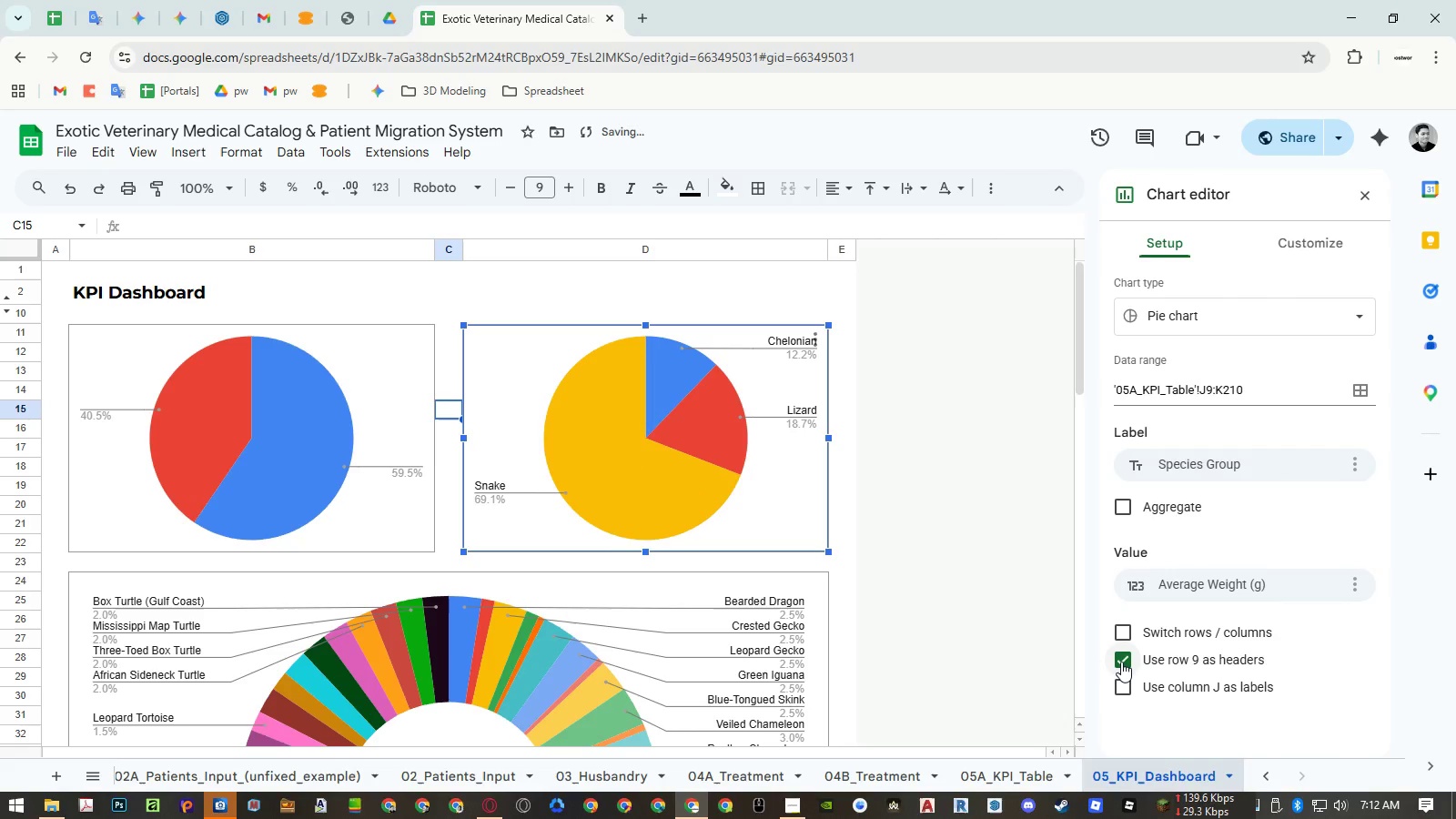 
left_click([1121, 662])
 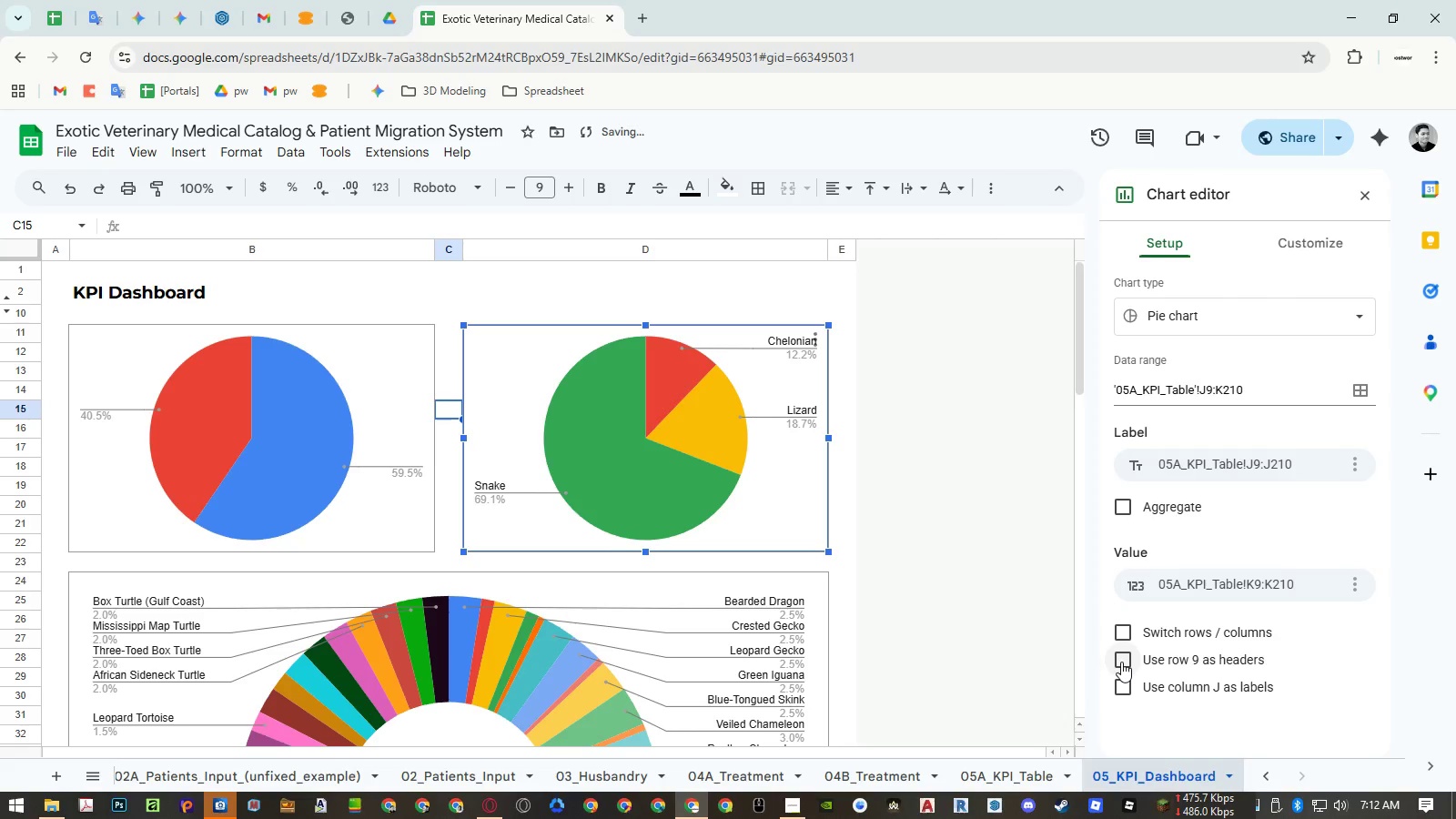 
double_click([1121, 662])
 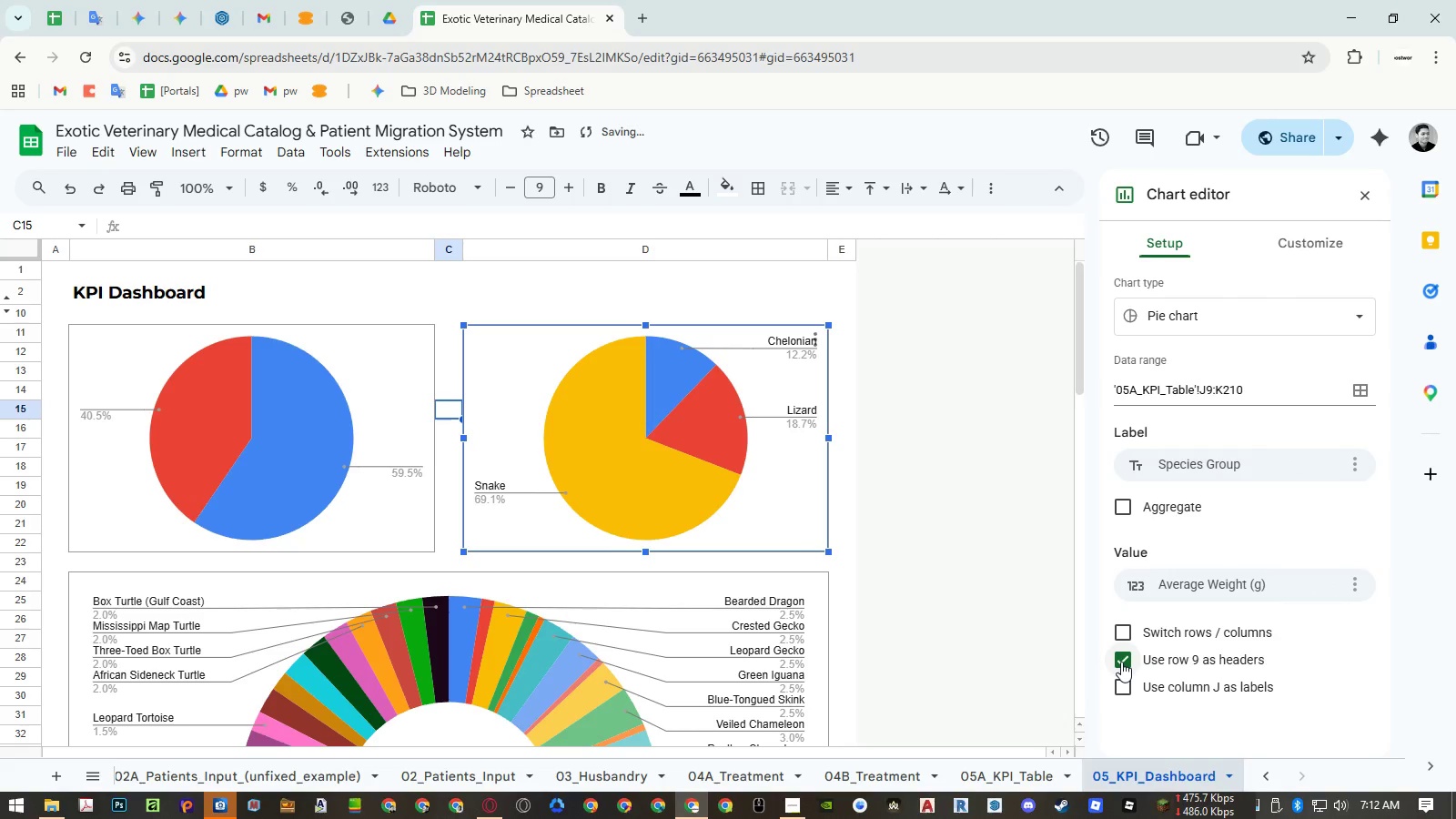 
triple_click([1121, 662])
 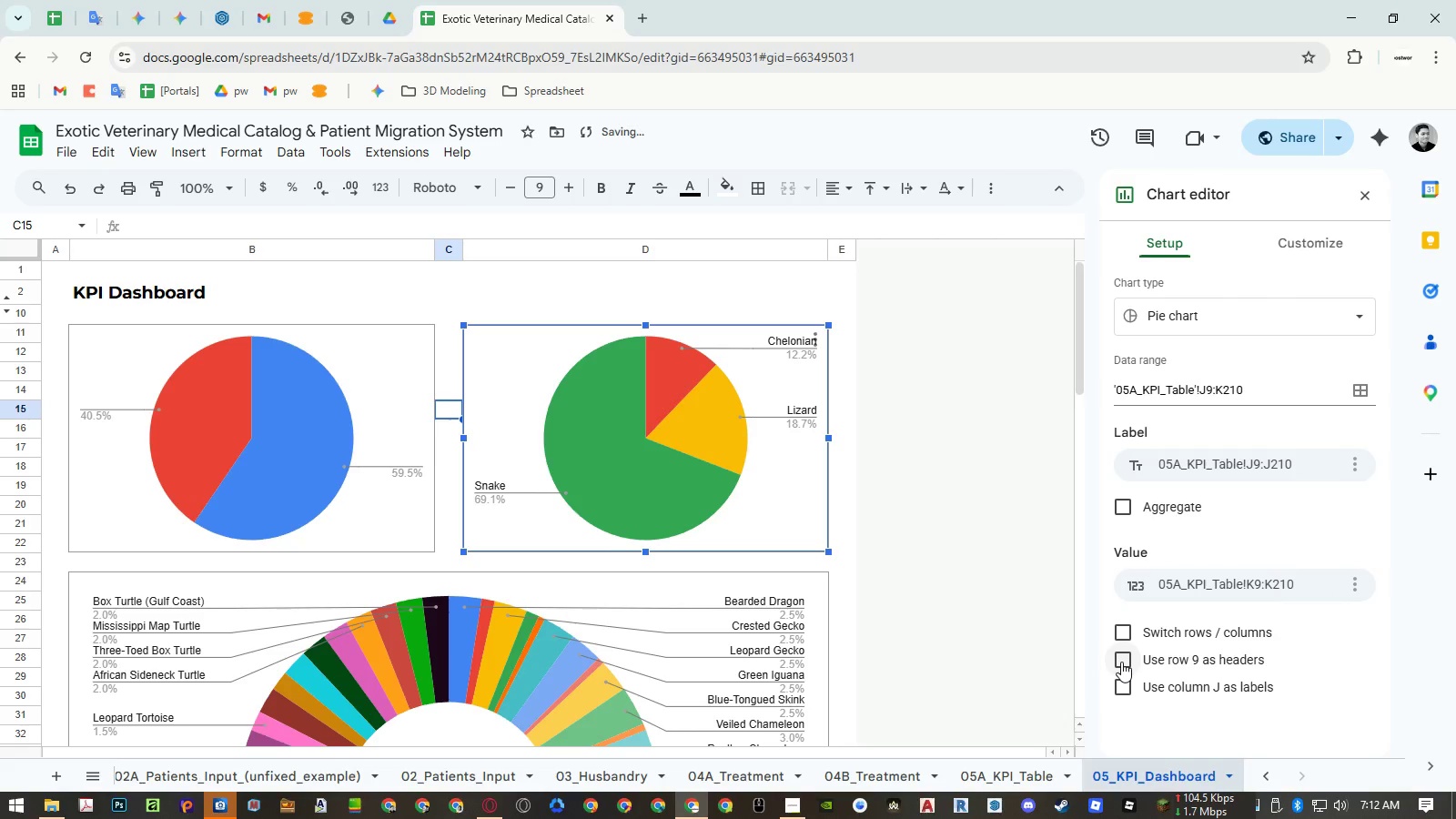 
triple_click([1121, 662])
 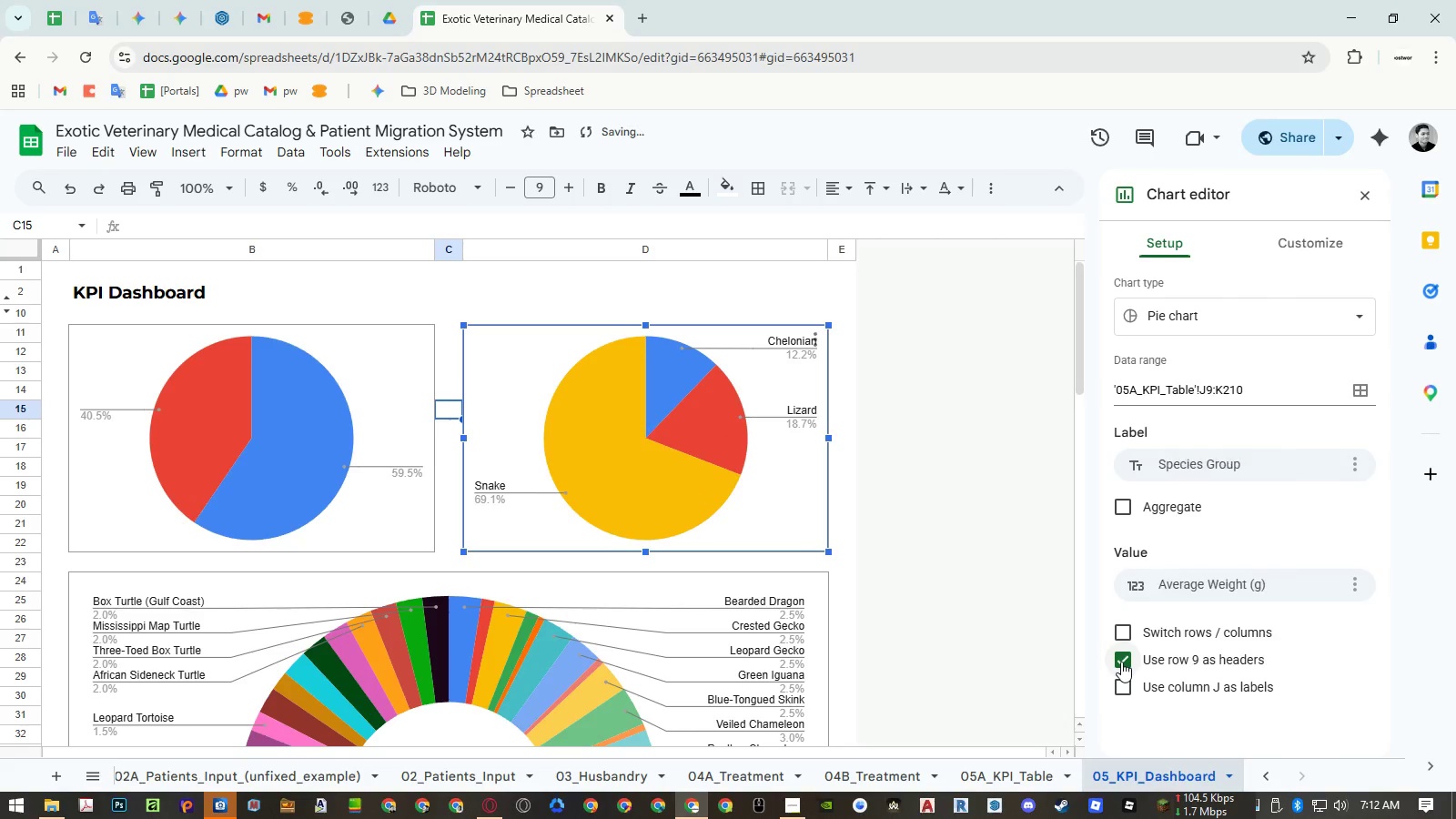 
triple_click([1121, 662])
 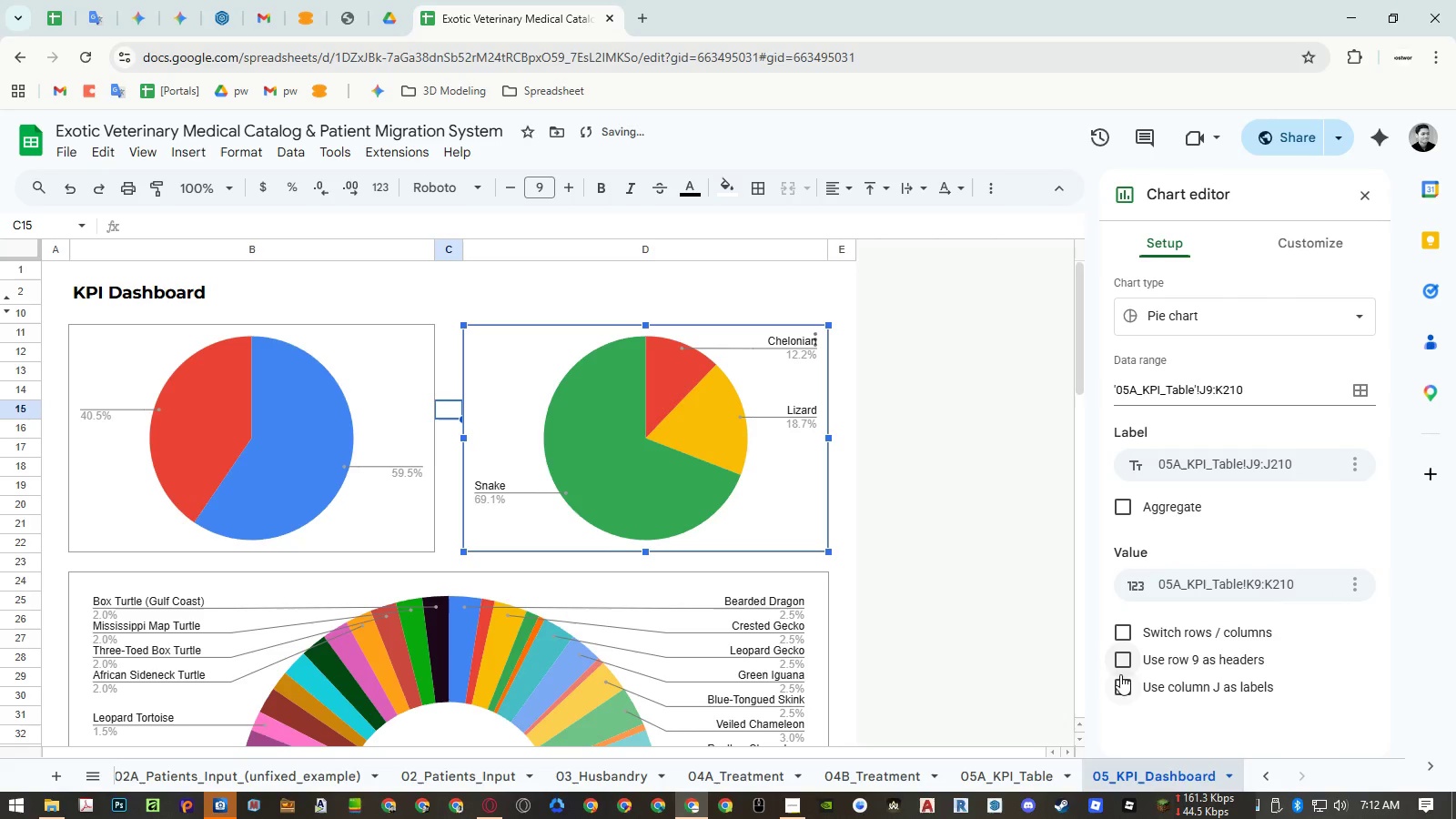 
left_click([1119, 681])
 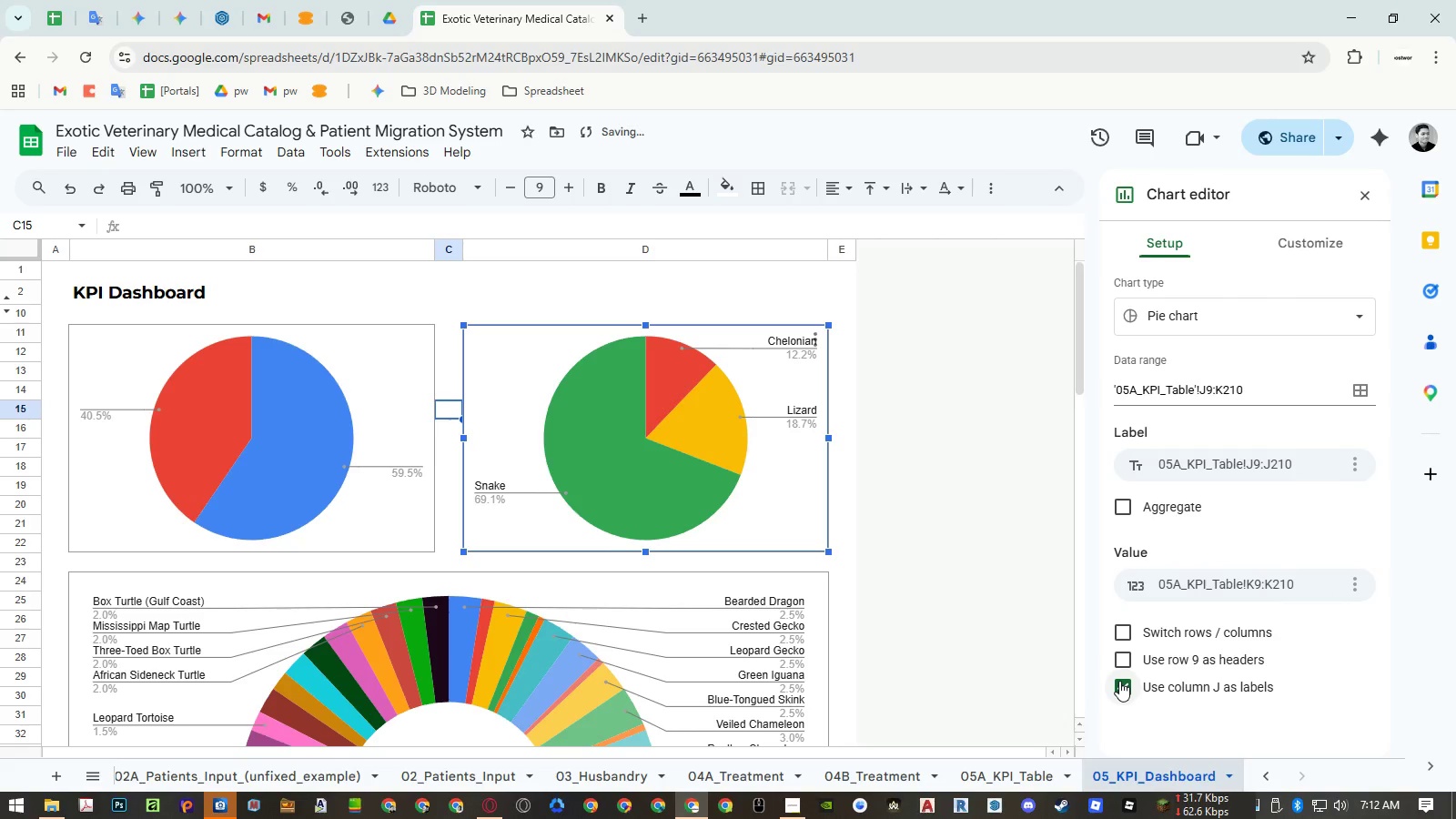 
left_click([1119, 681])
 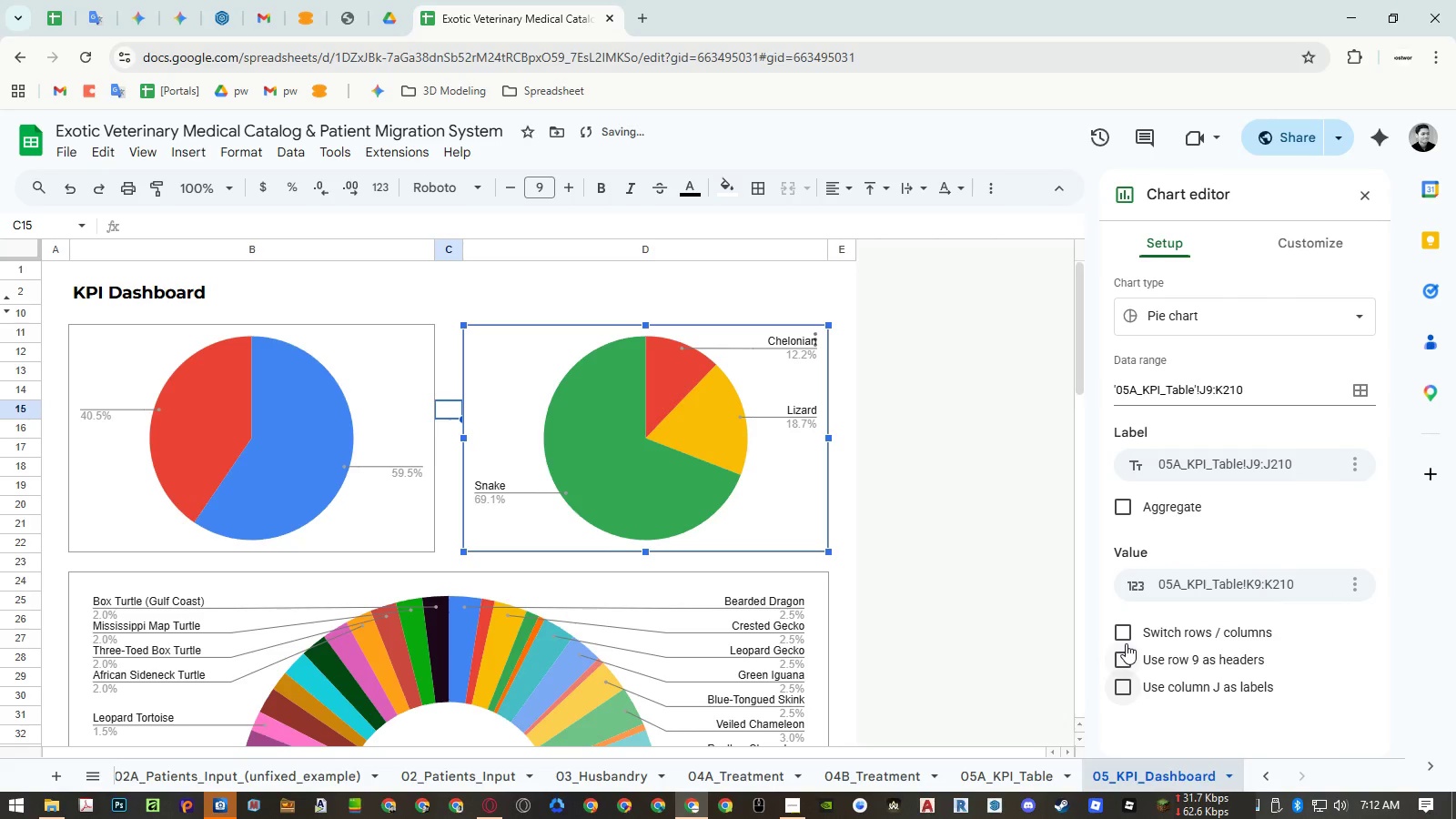 
left_click([1125, 635])
 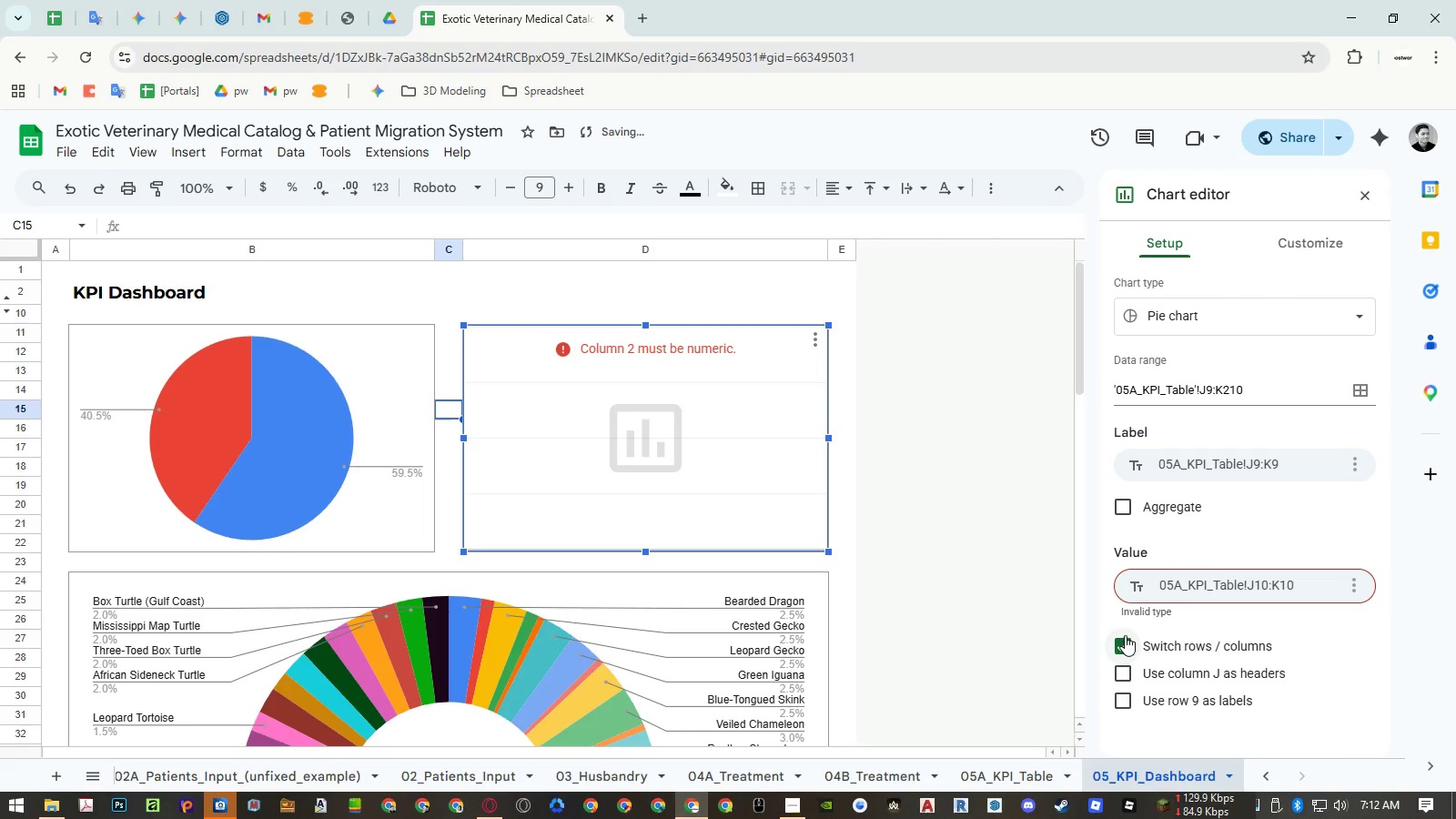 
left_click([1125, 635])
 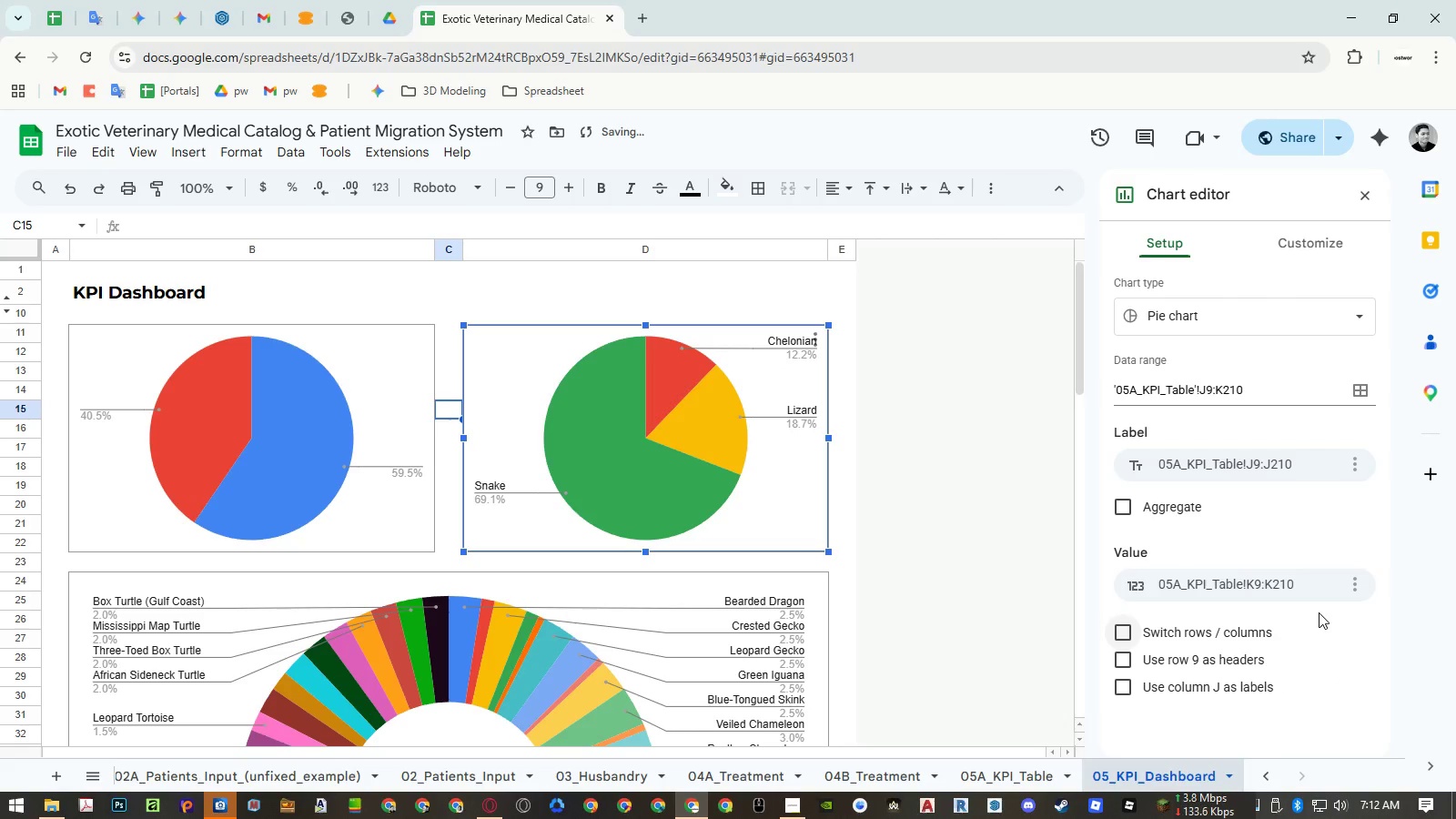 
left_click([1295, 579])
 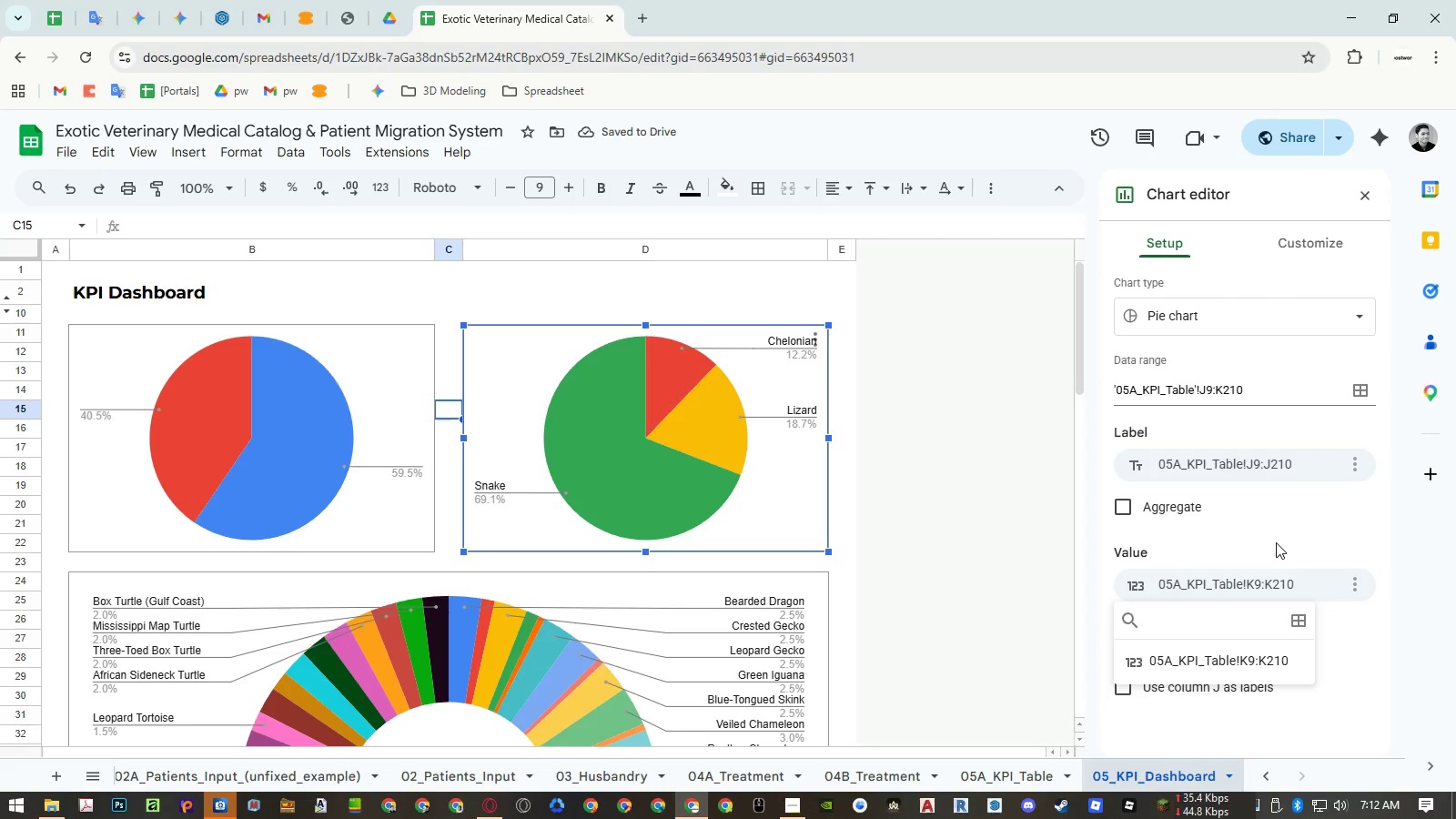 
left_click([1276, 542])
 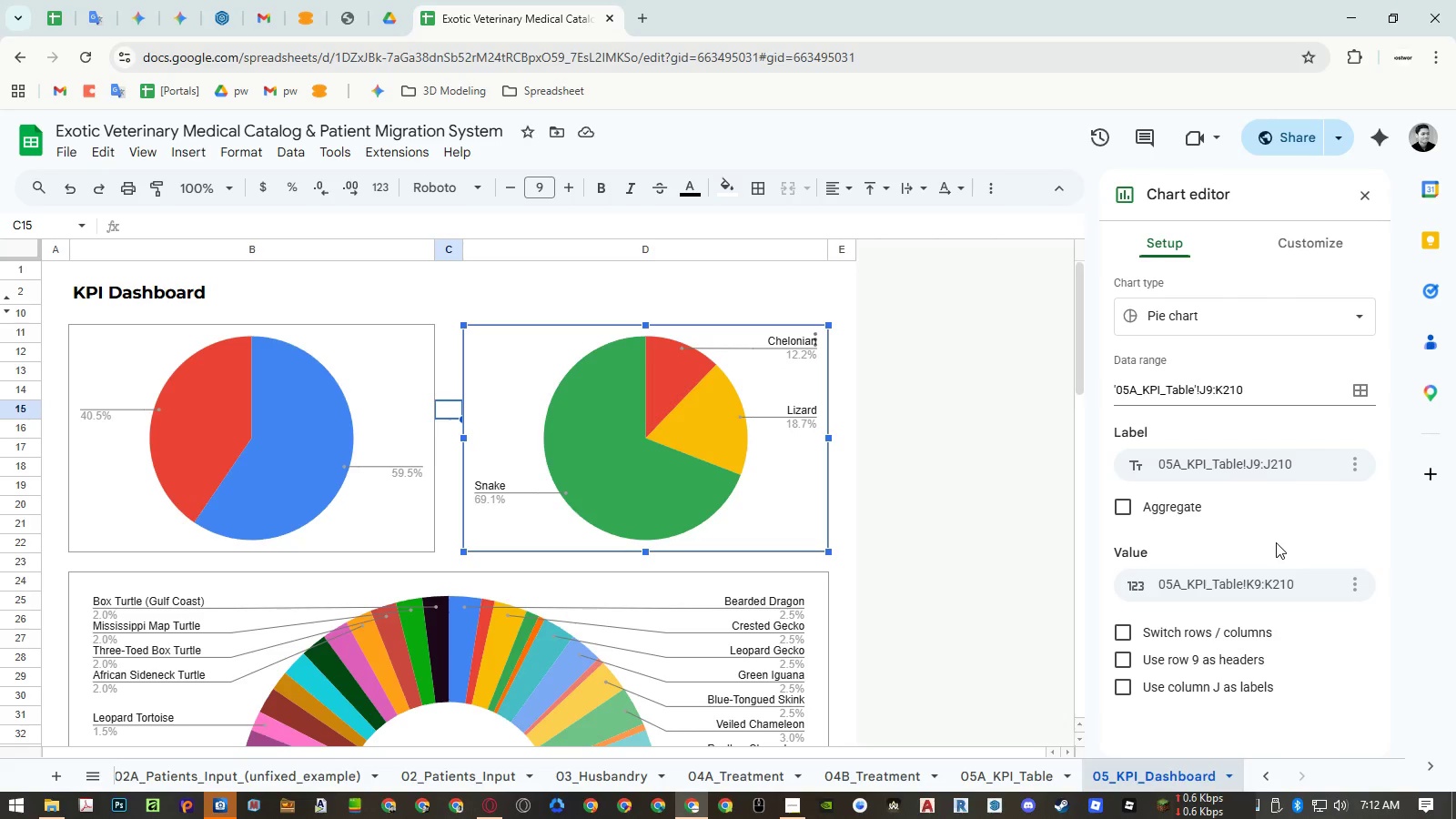 
left_click([1254, 480])
 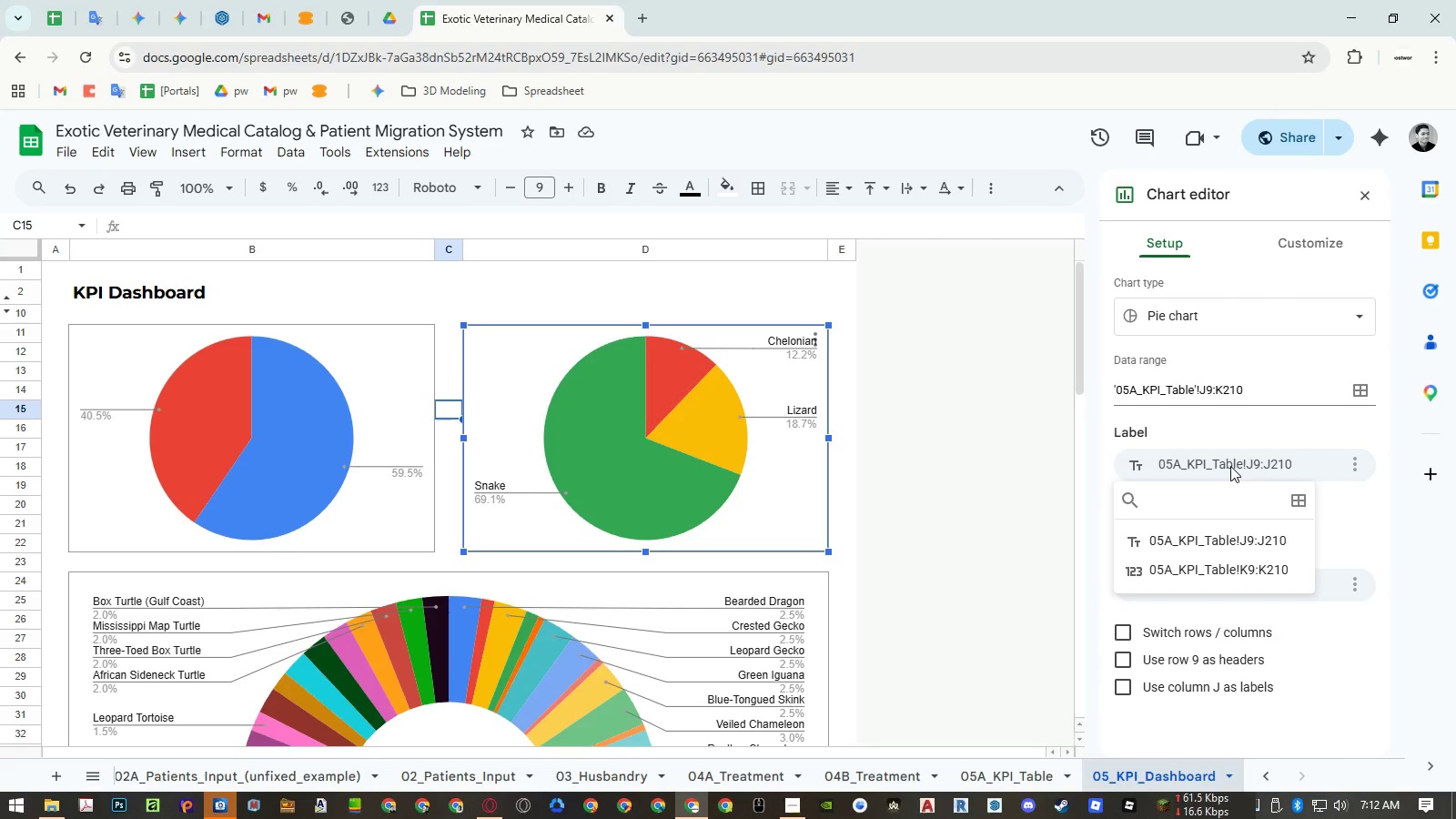 
left_click([1230, 466])
 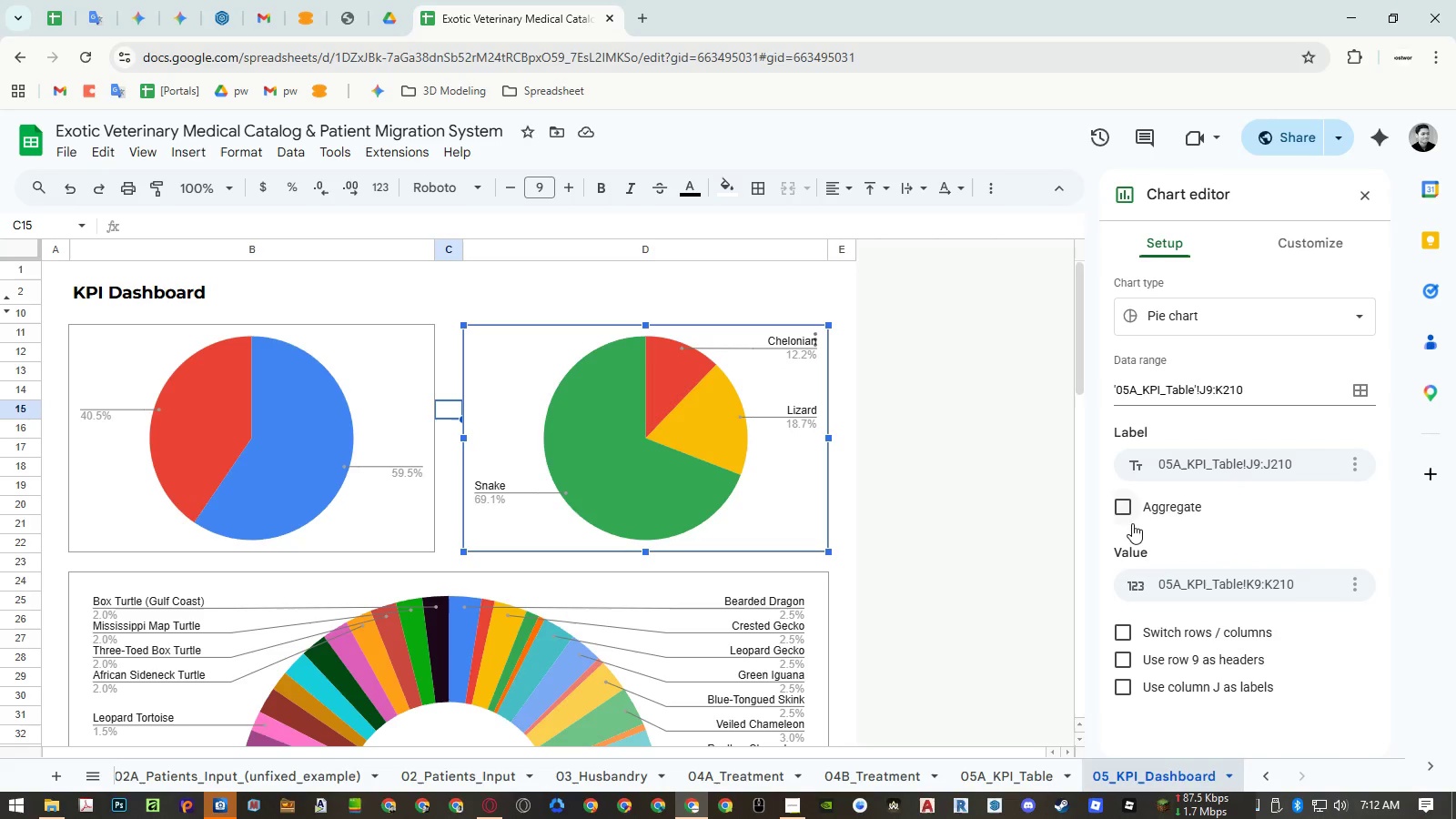 
left_click([1116, 507])
 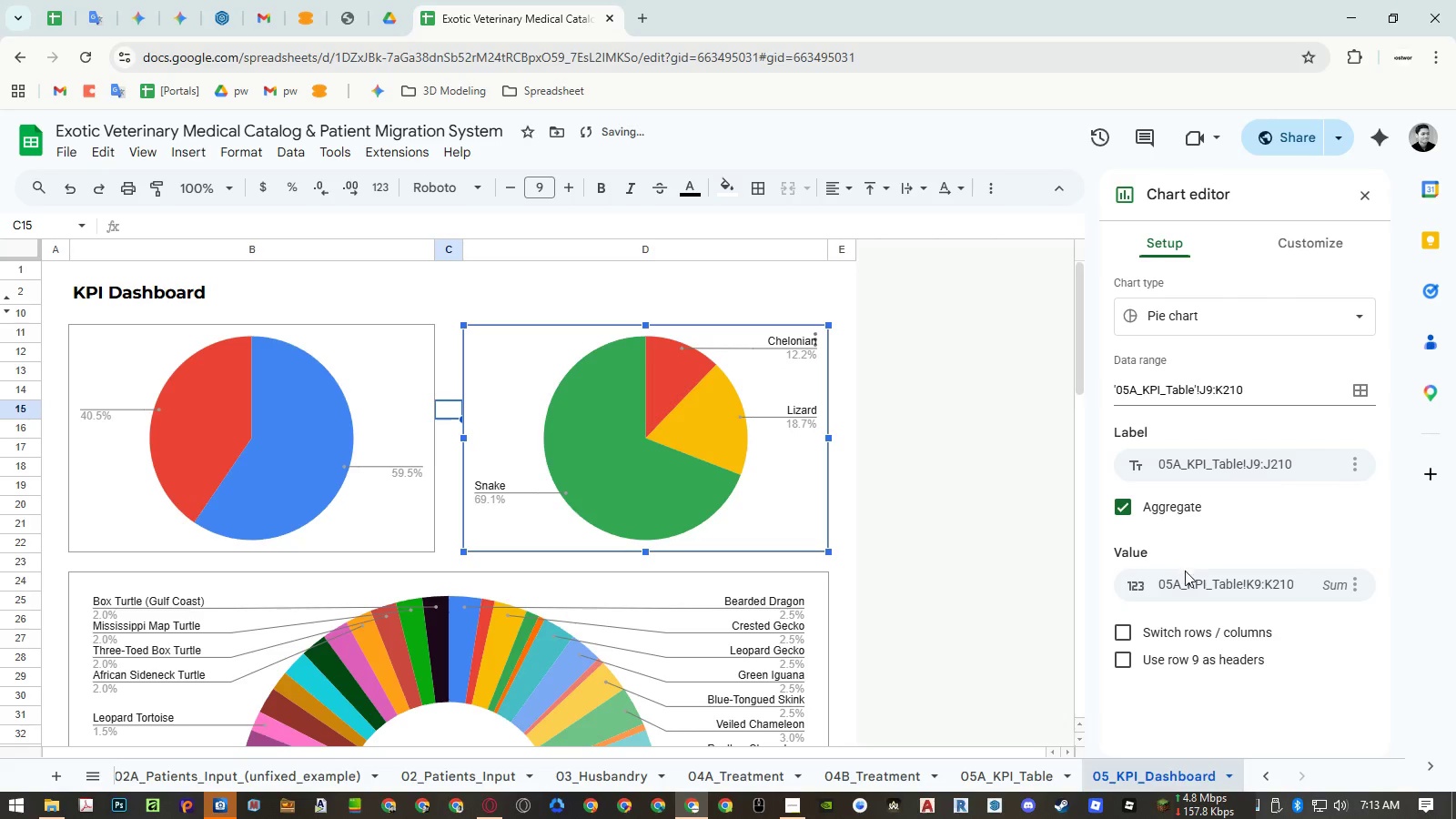 
left_click([1197, 588])
 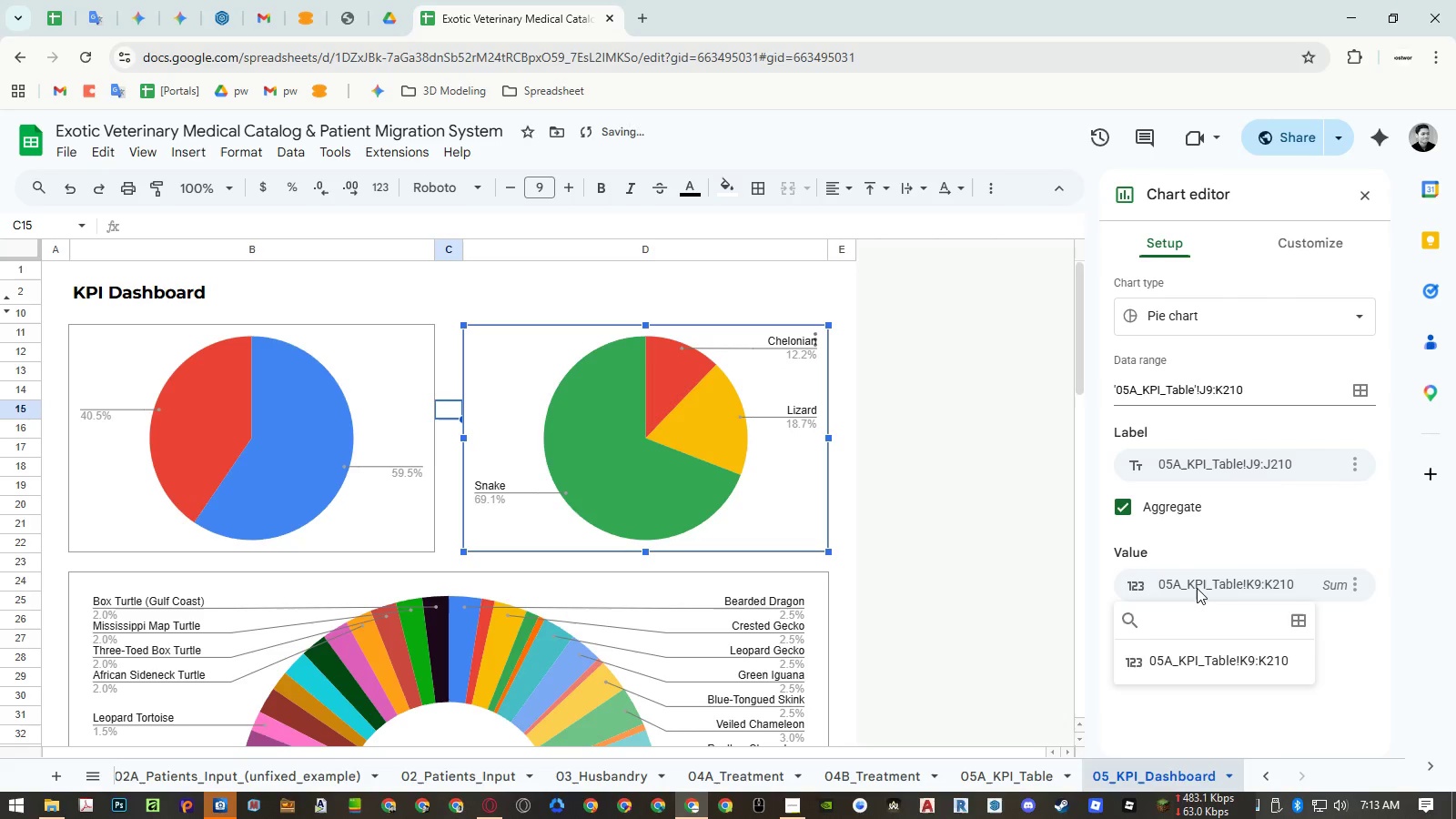 
left_click([1197, 588])
 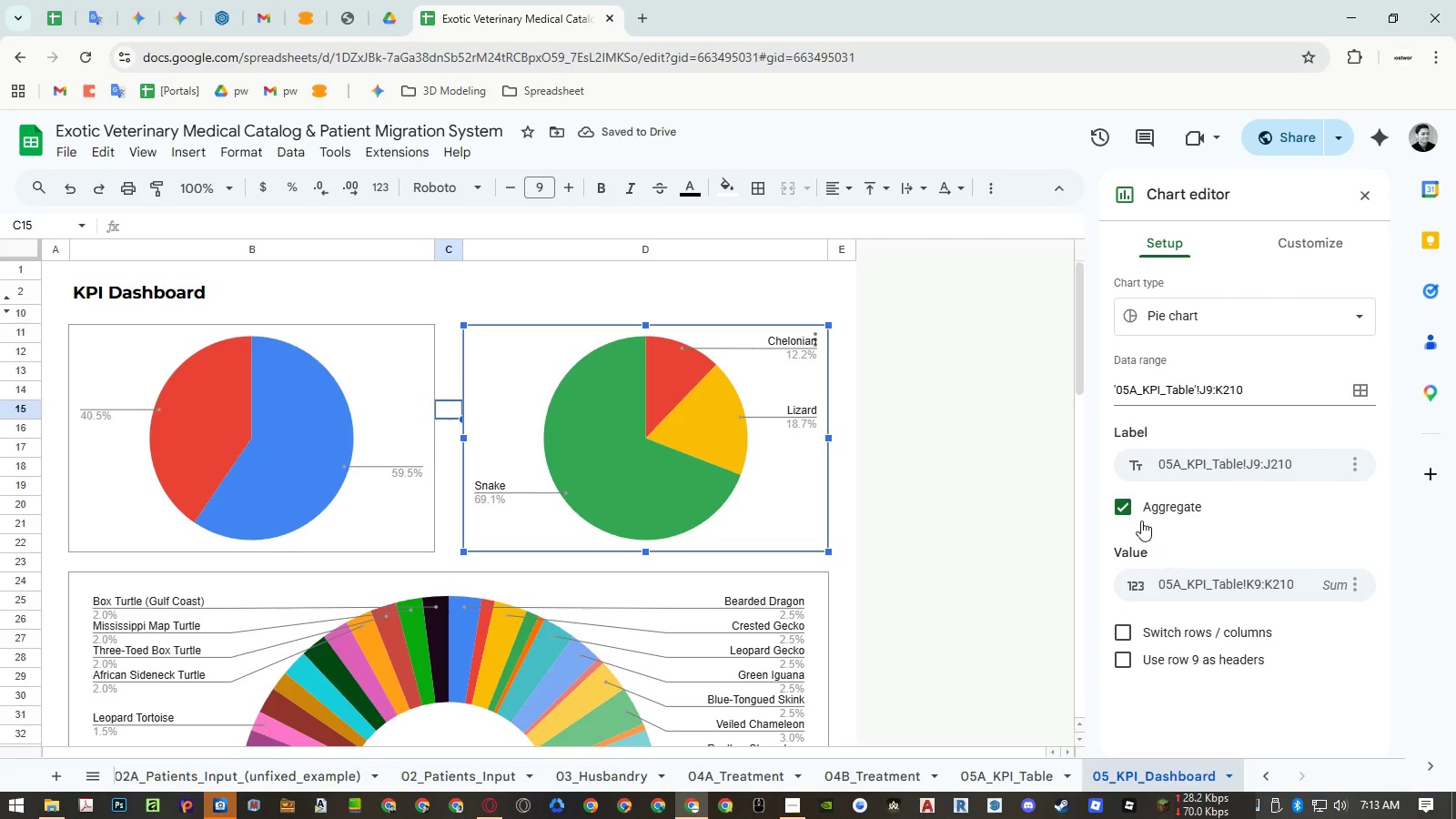 
double_click([1127, 511])
 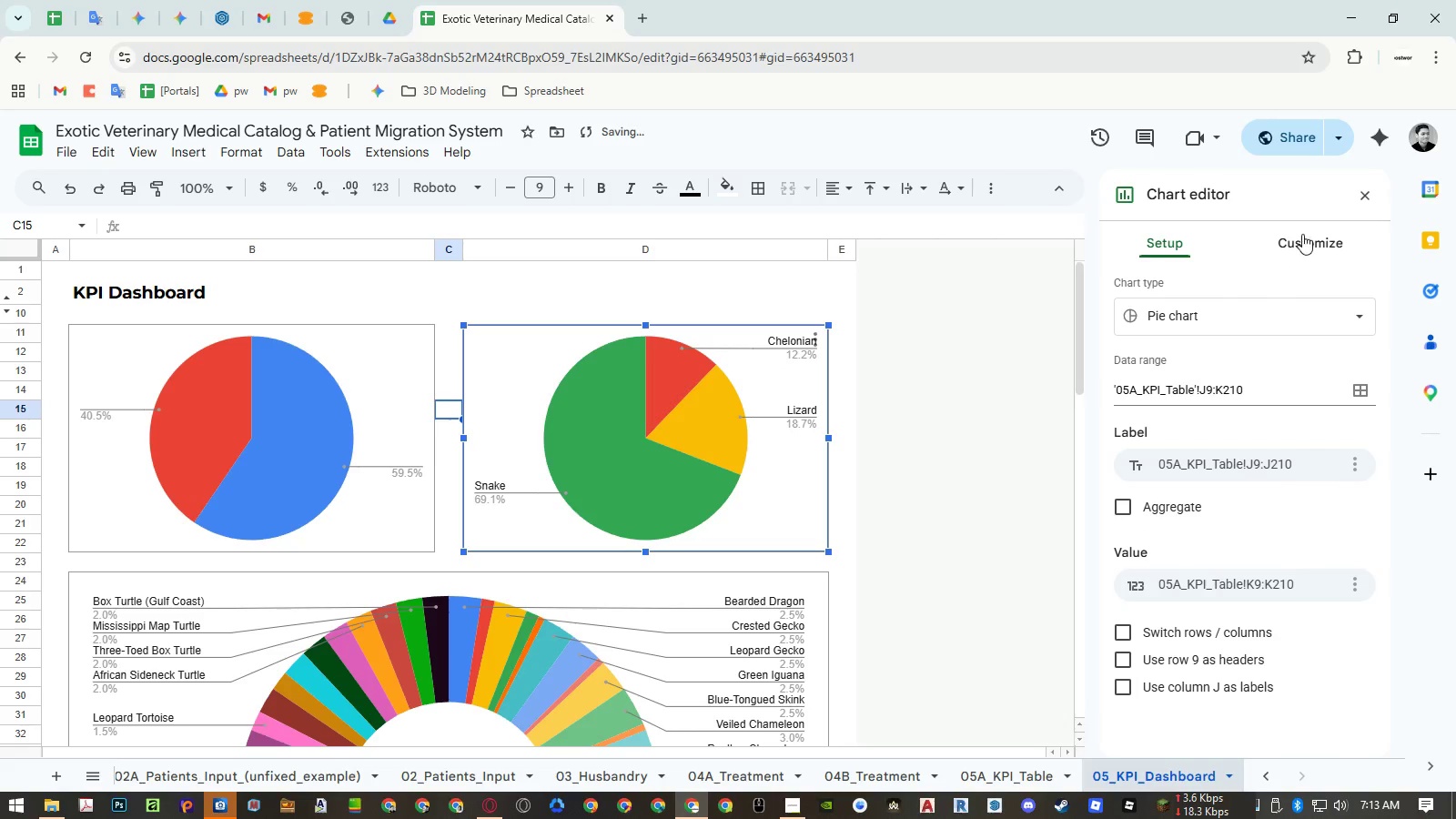 
left_click([1302, 234])
 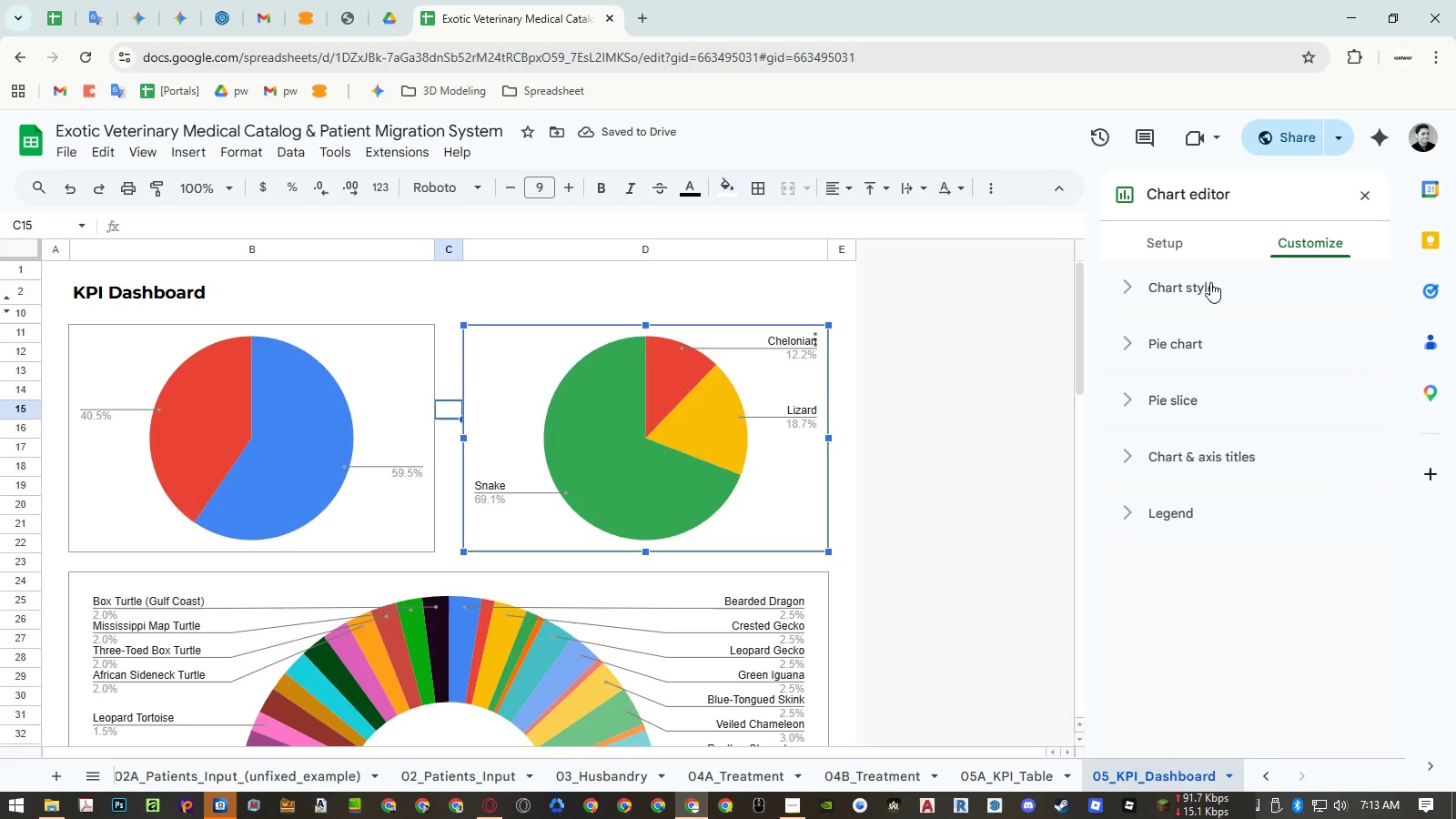 
left_click([1171, 245])
 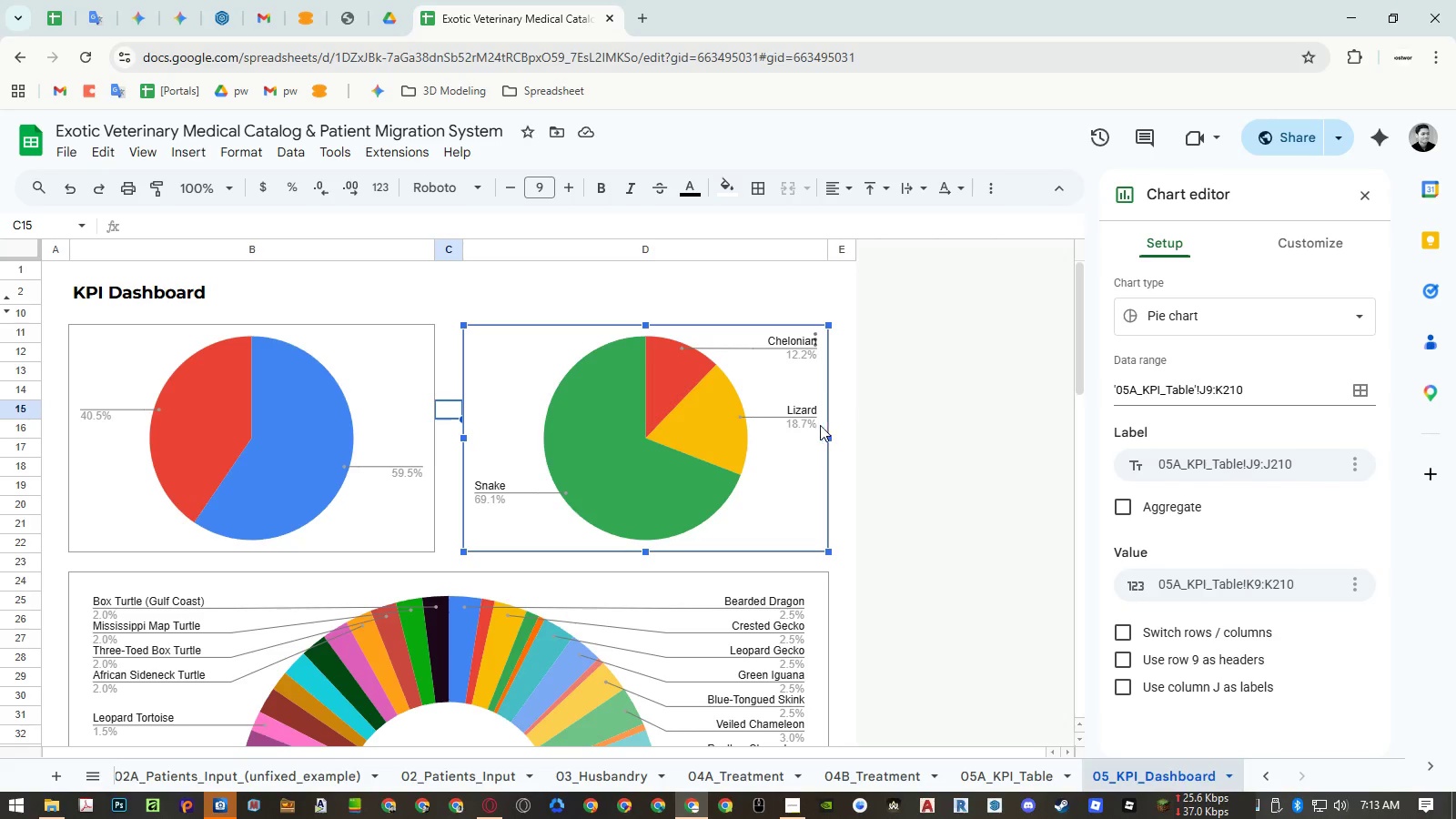 
left_click([794, 426])
 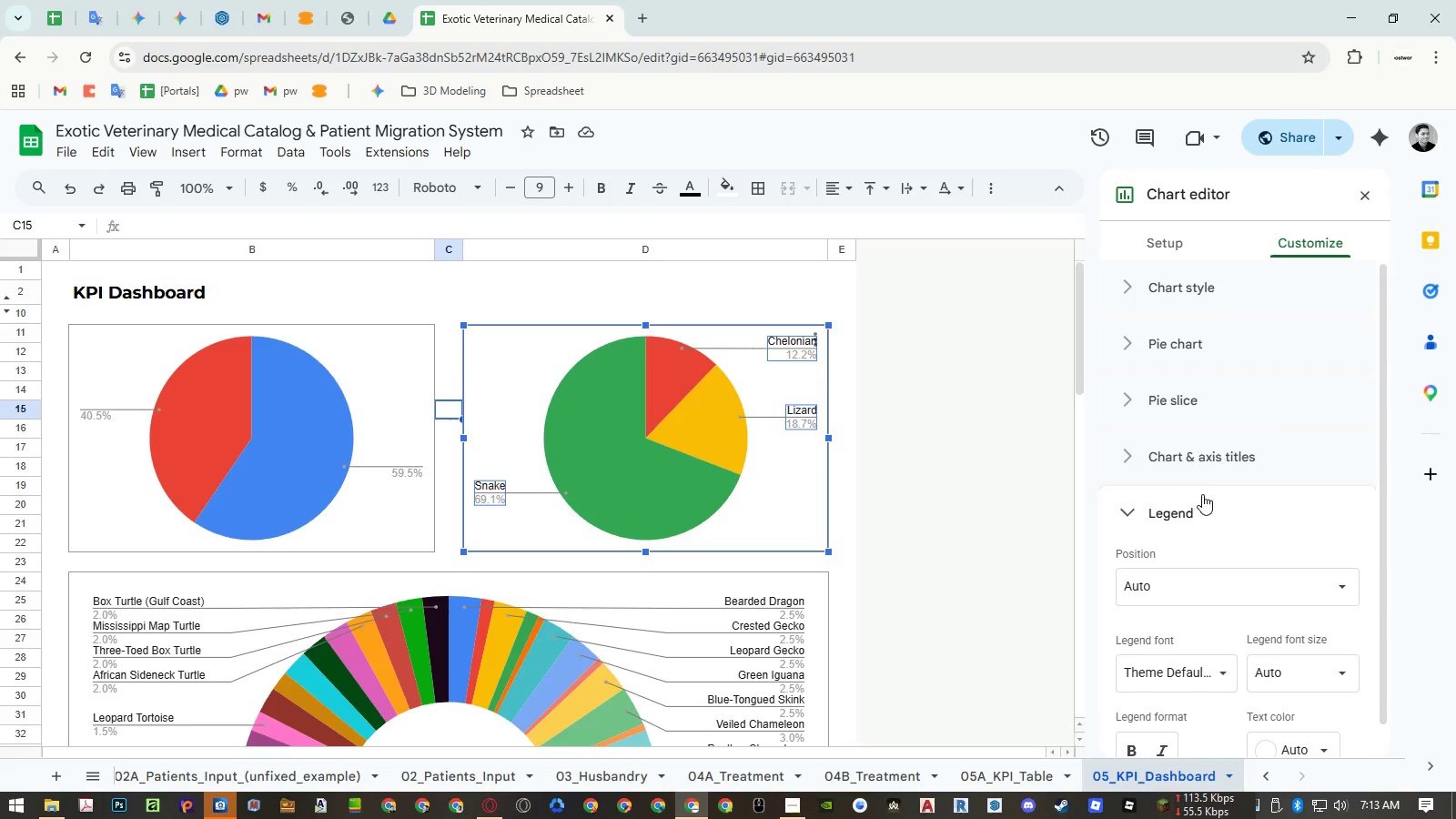 
scroll: coordinate [1249, 532], scroll_direction: down, amount: 4.0
 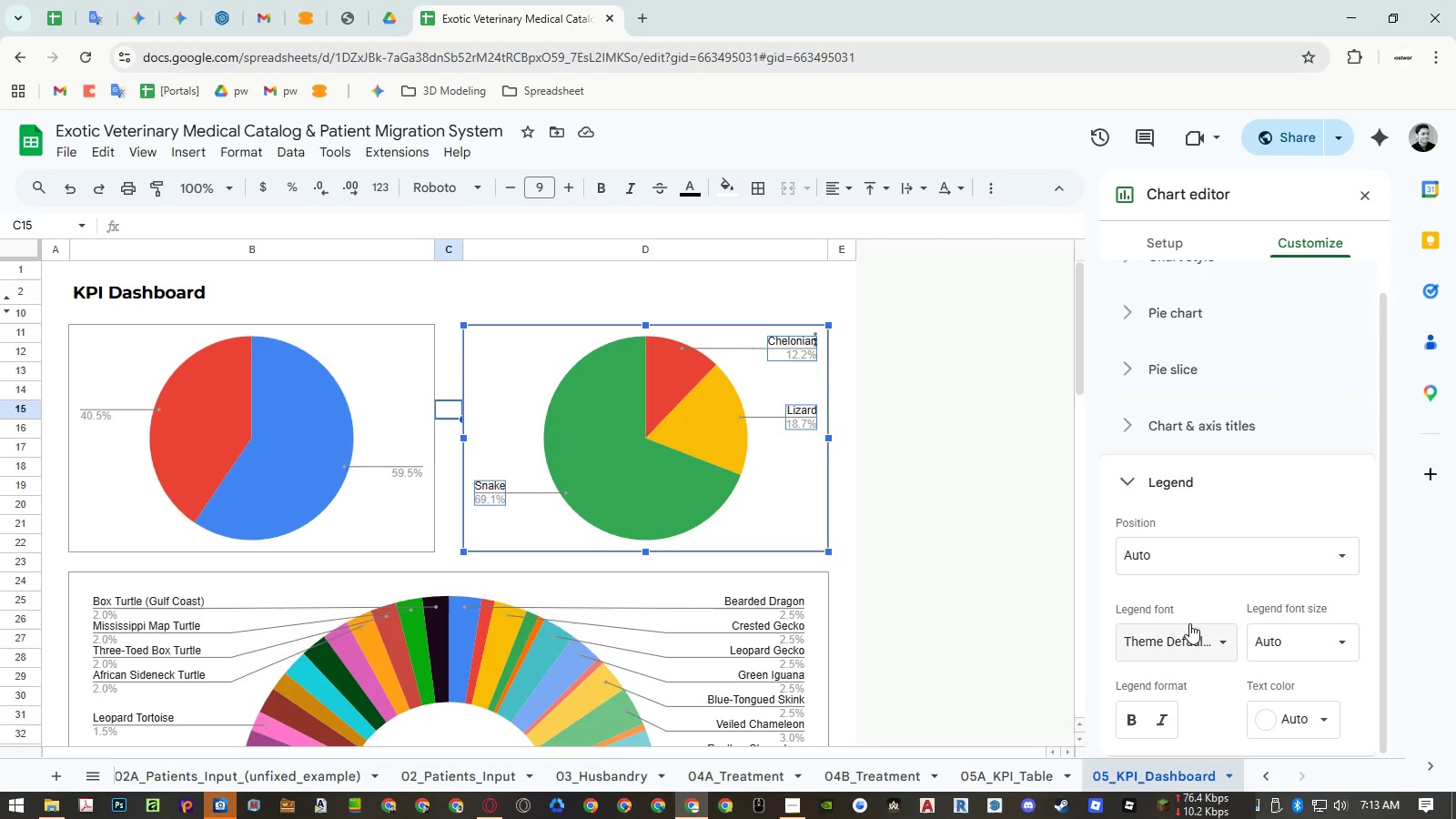 
left_click([1188, 635])
 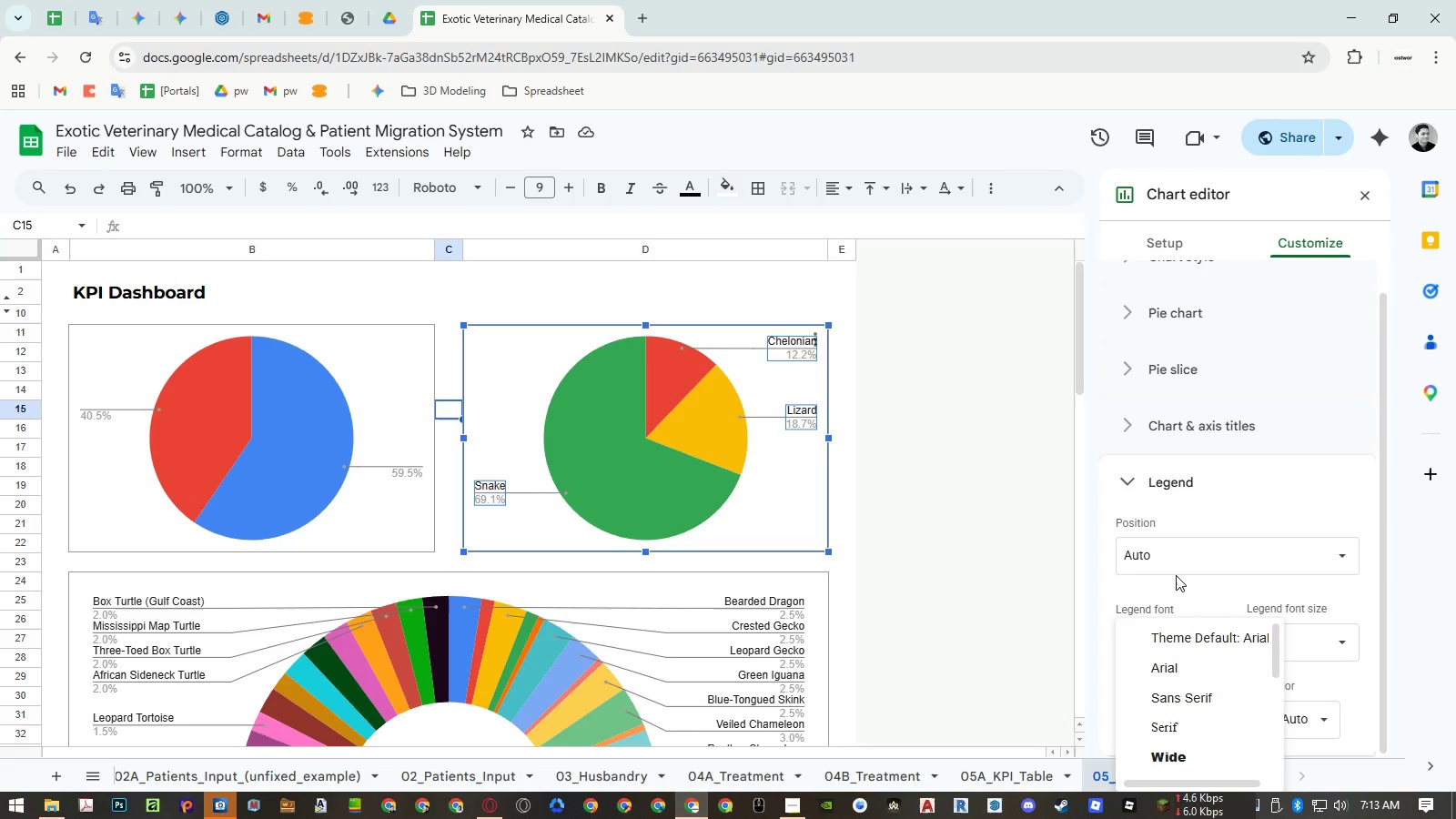 
left_click([1175, 566])
 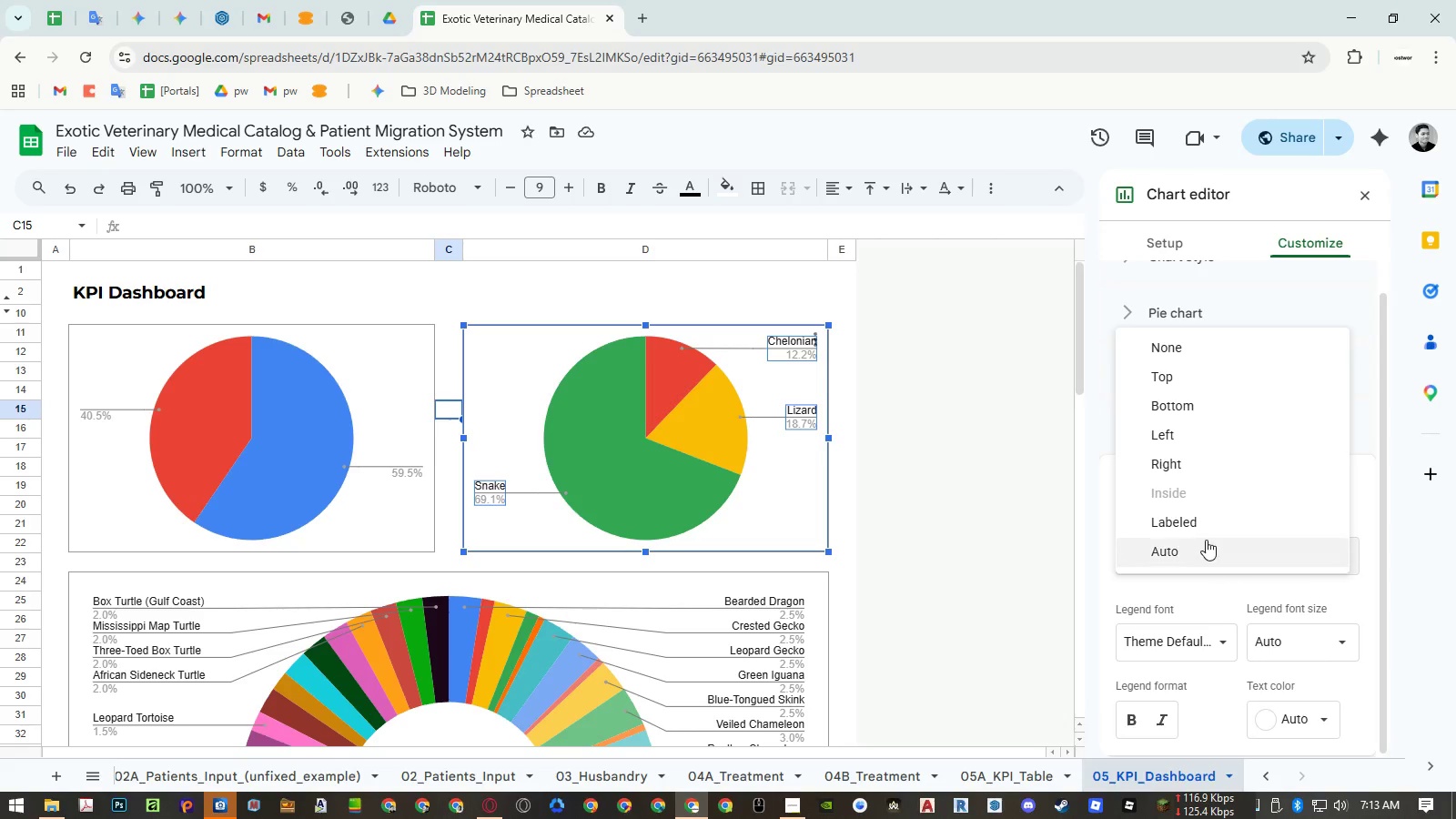 
left_click([1202, 528])
 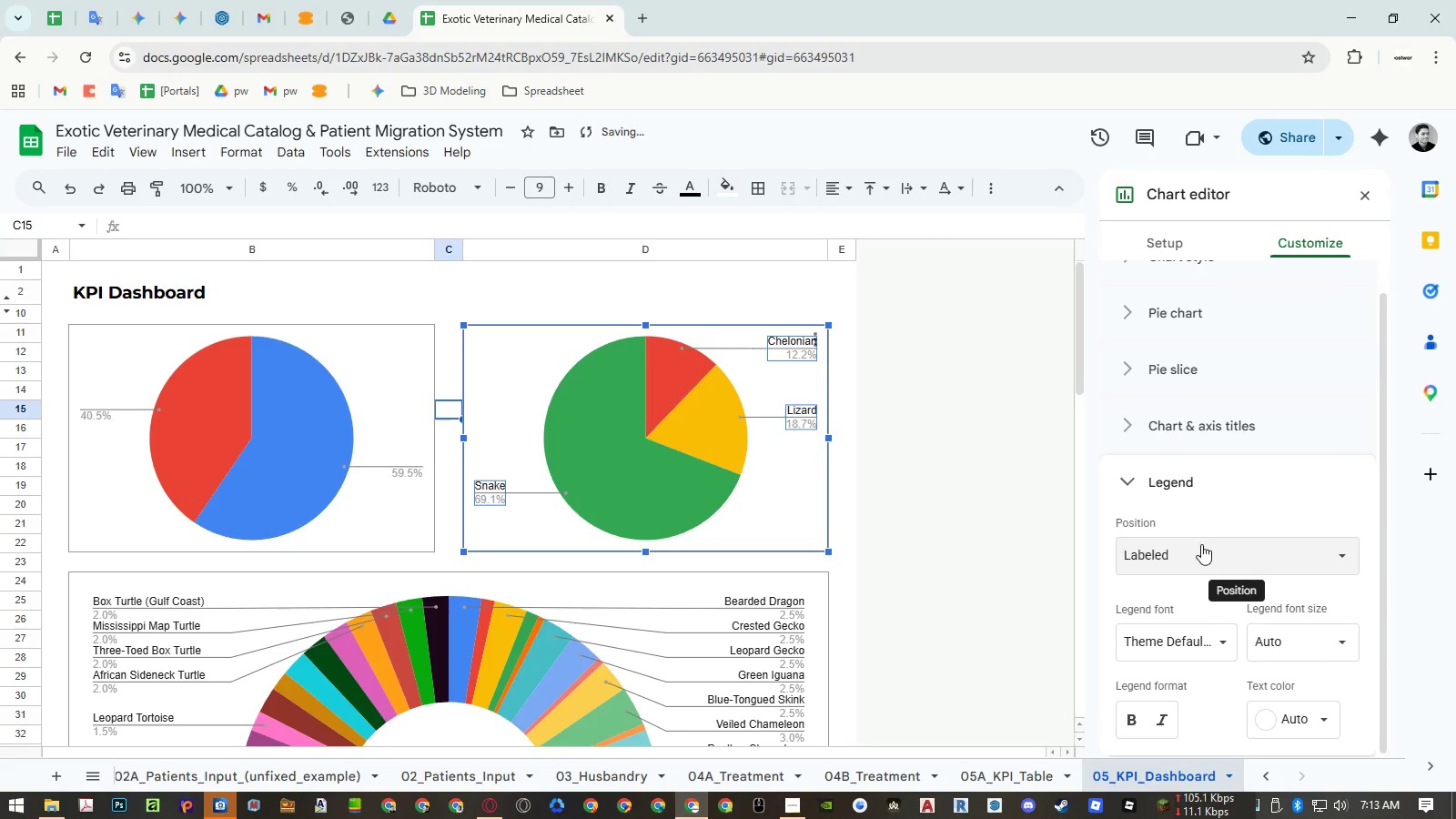 
left_click([1199, 554])
 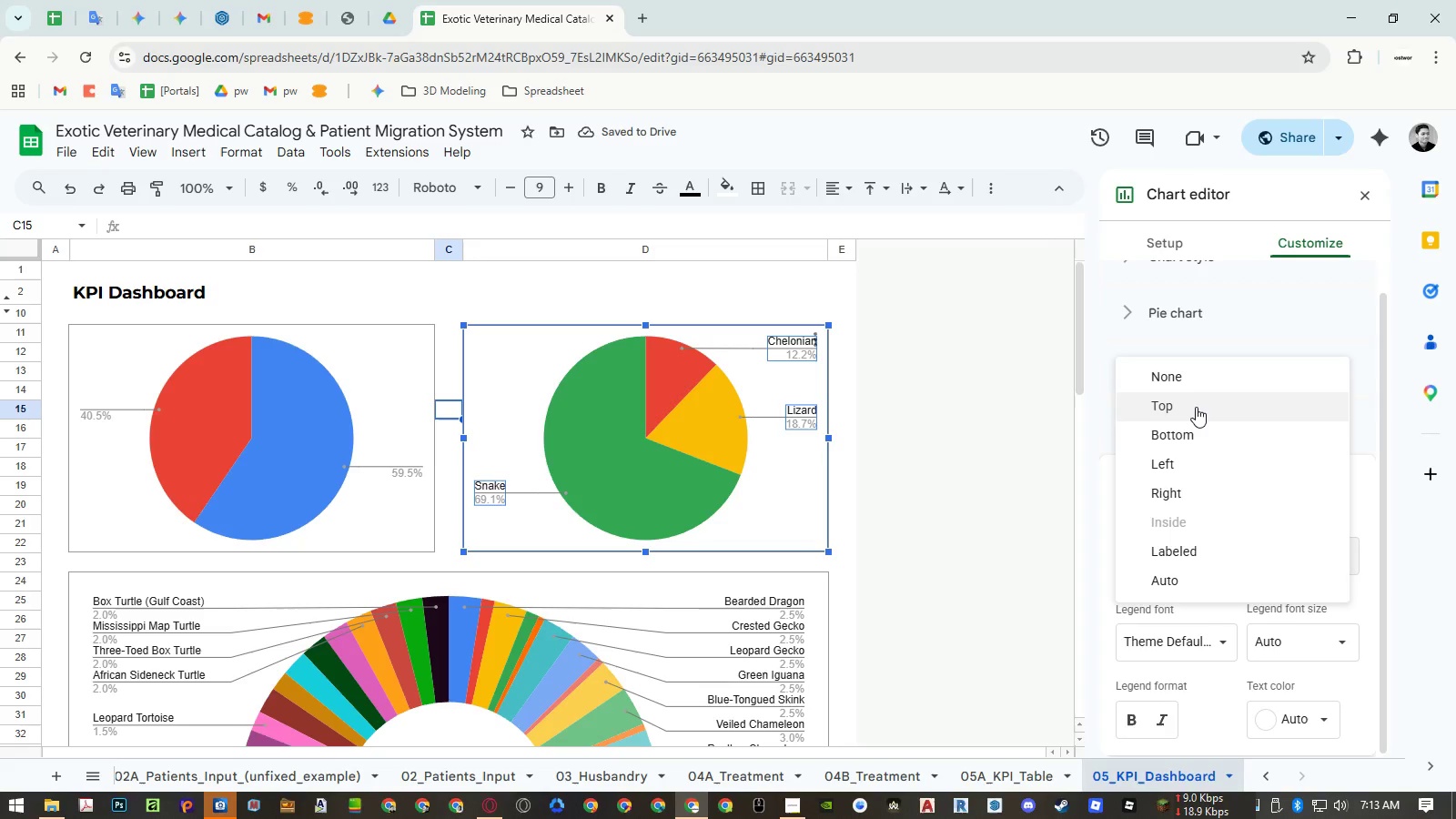 
left_click([1196, 407])
 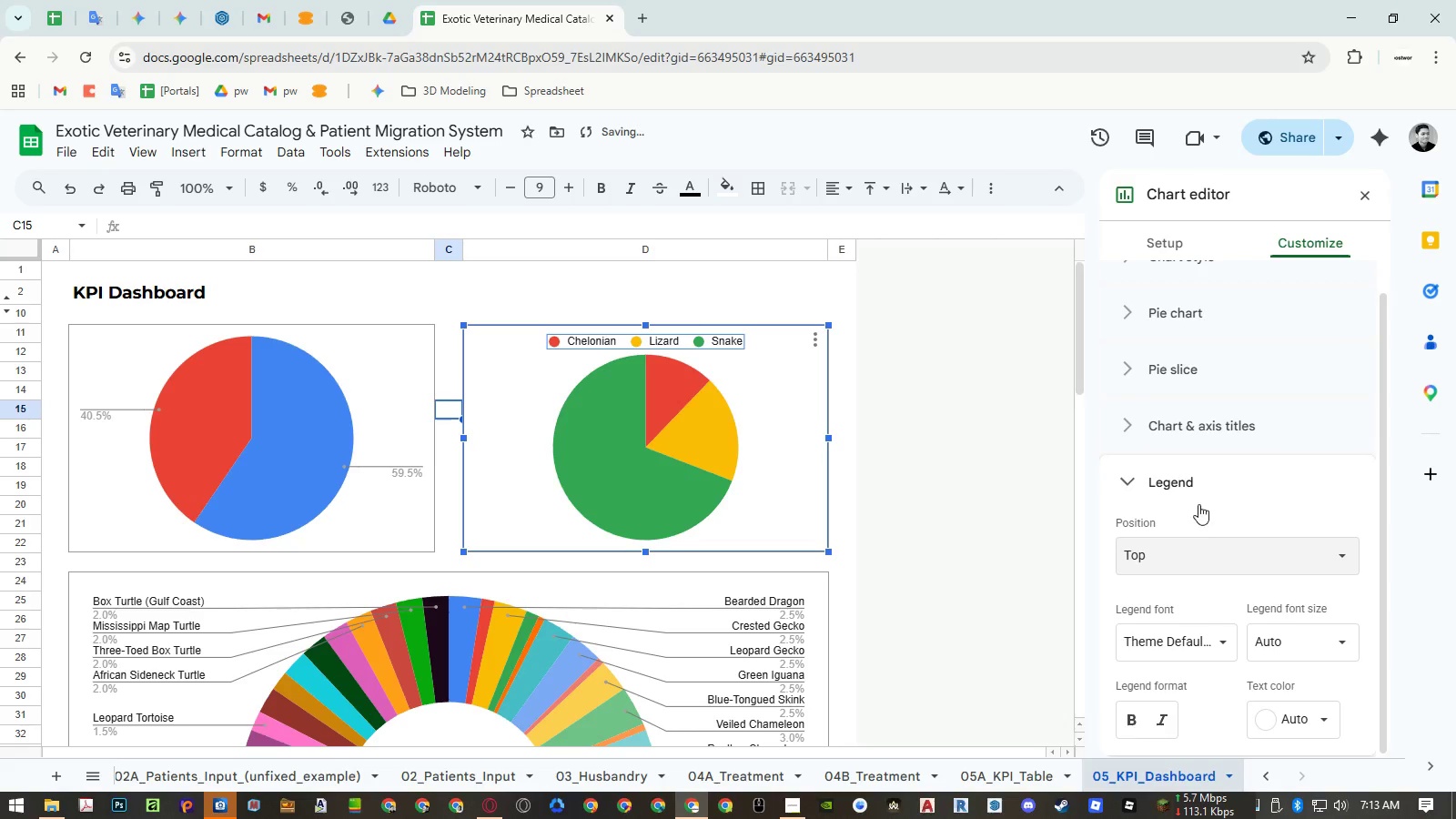 
left_click([1191, 544])
 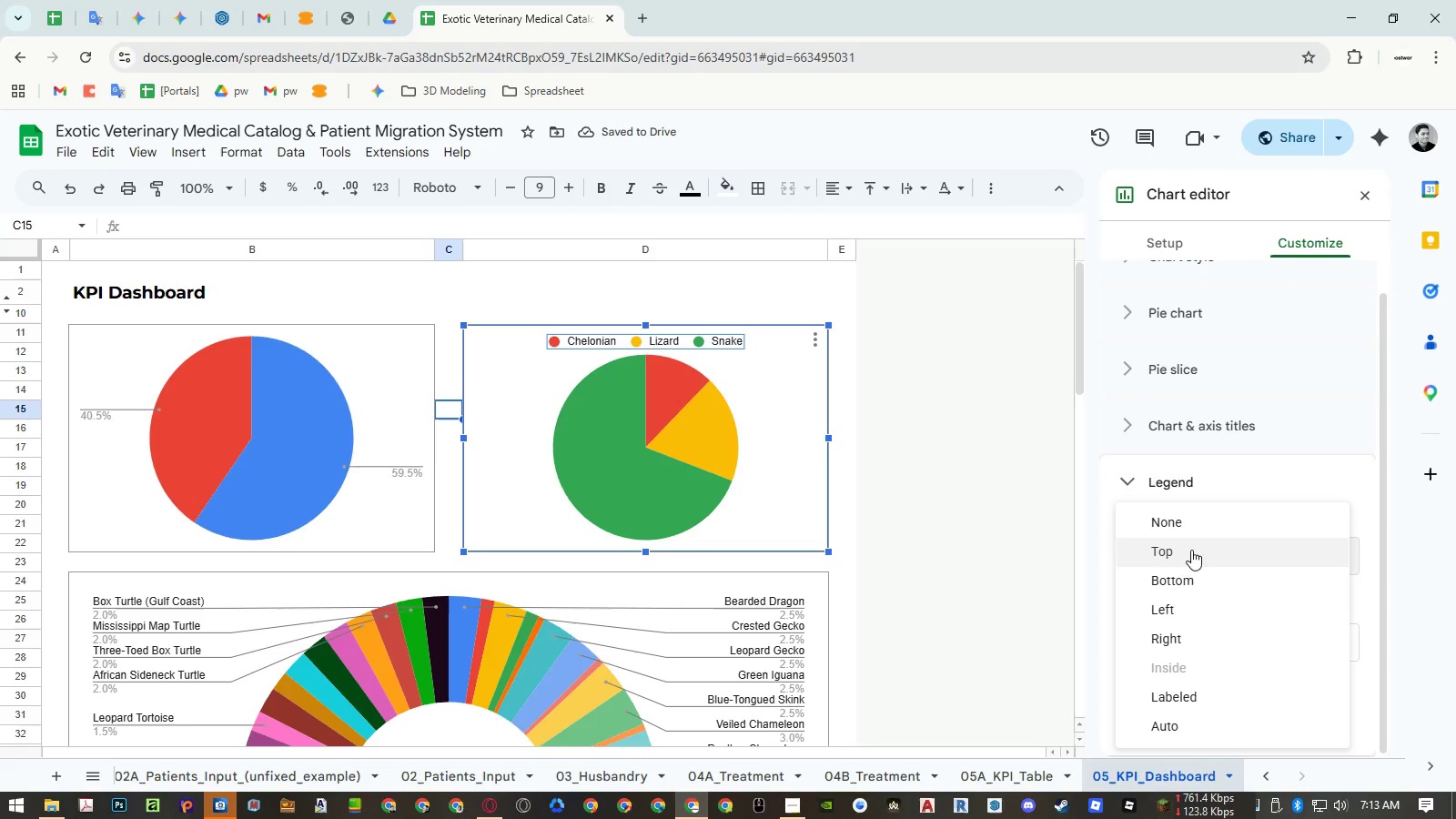 
left_click([1190, 571])
 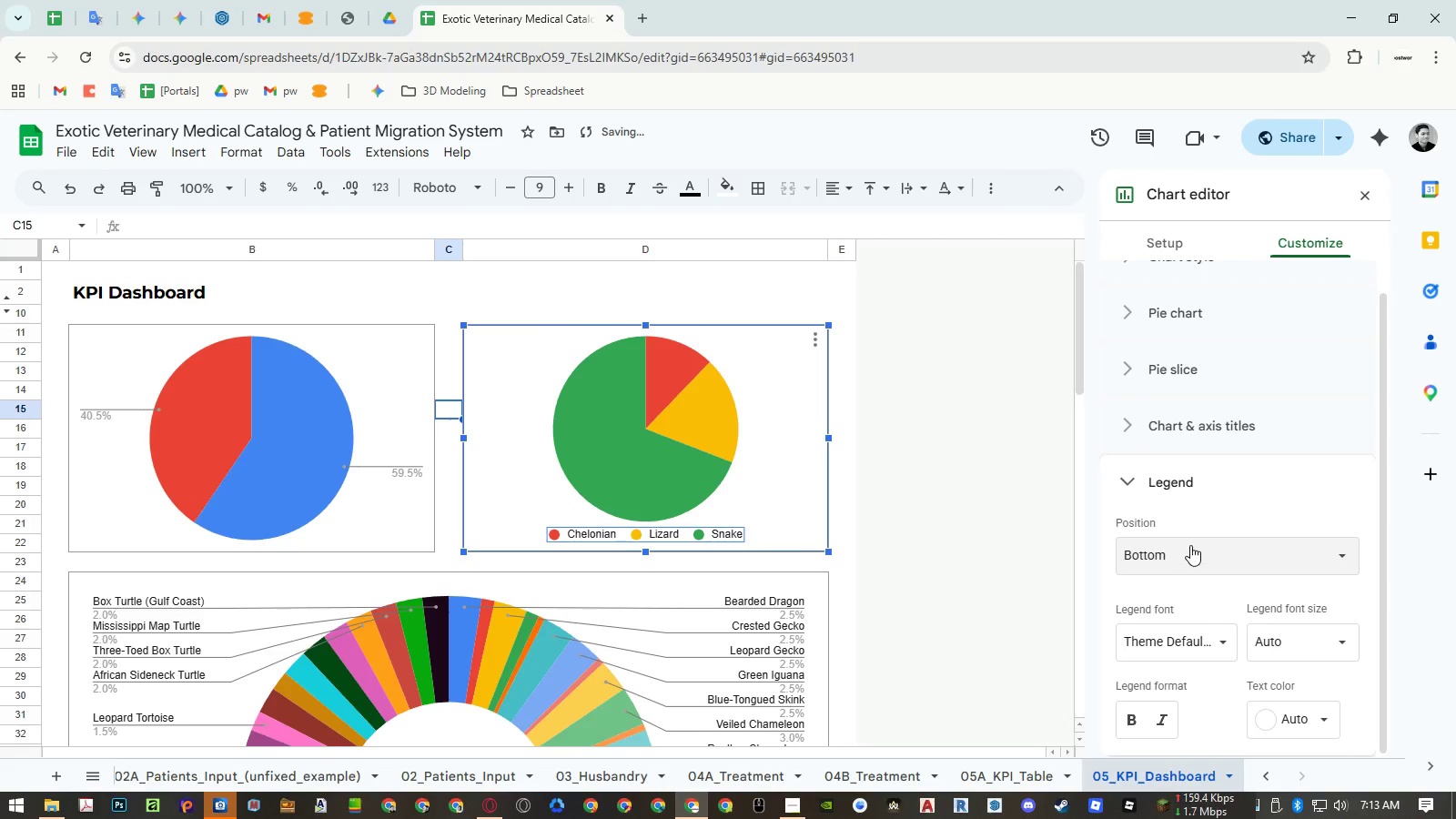 
left_click([1190, 545])
 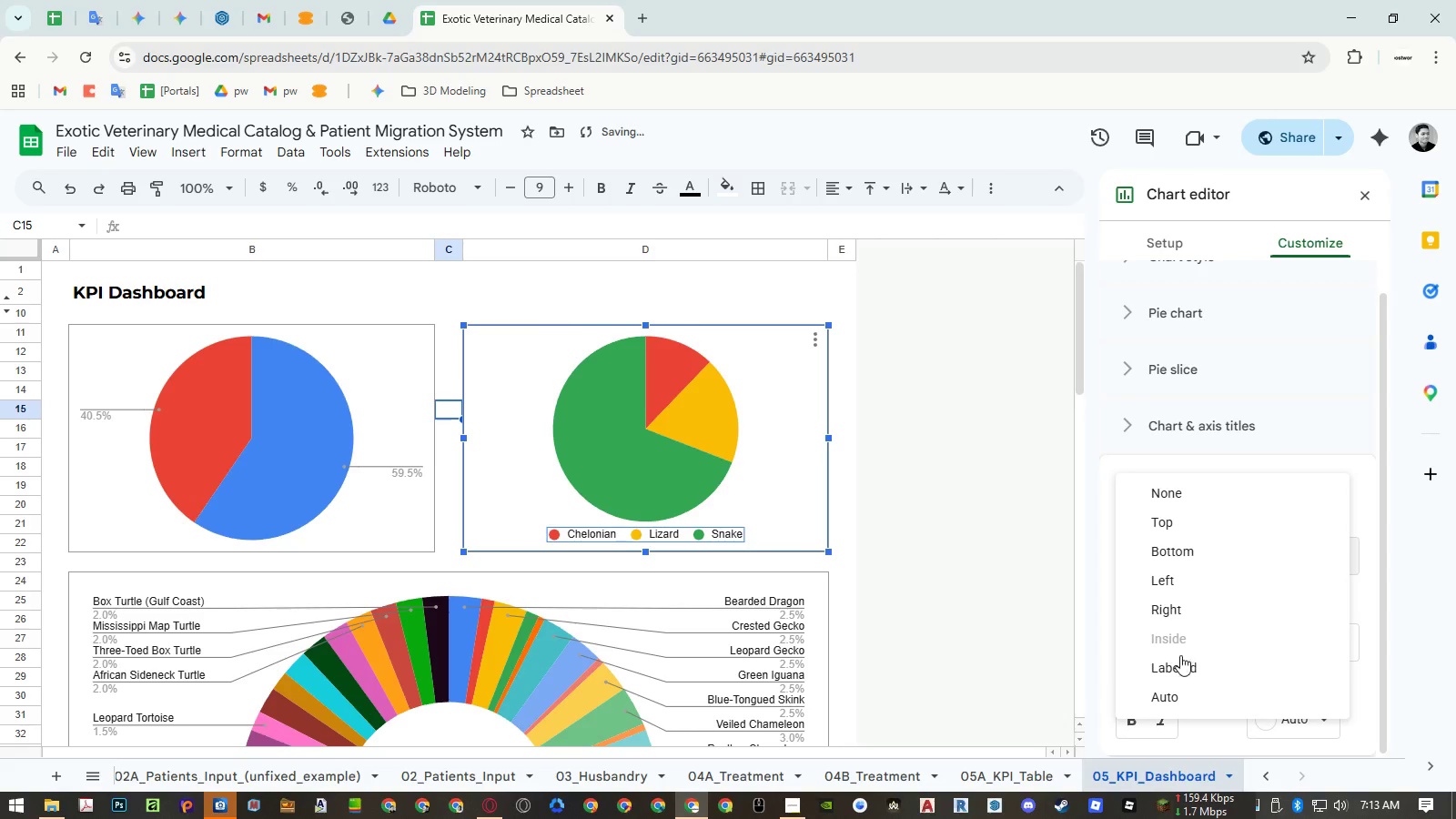 
left_click([1178, 663])
 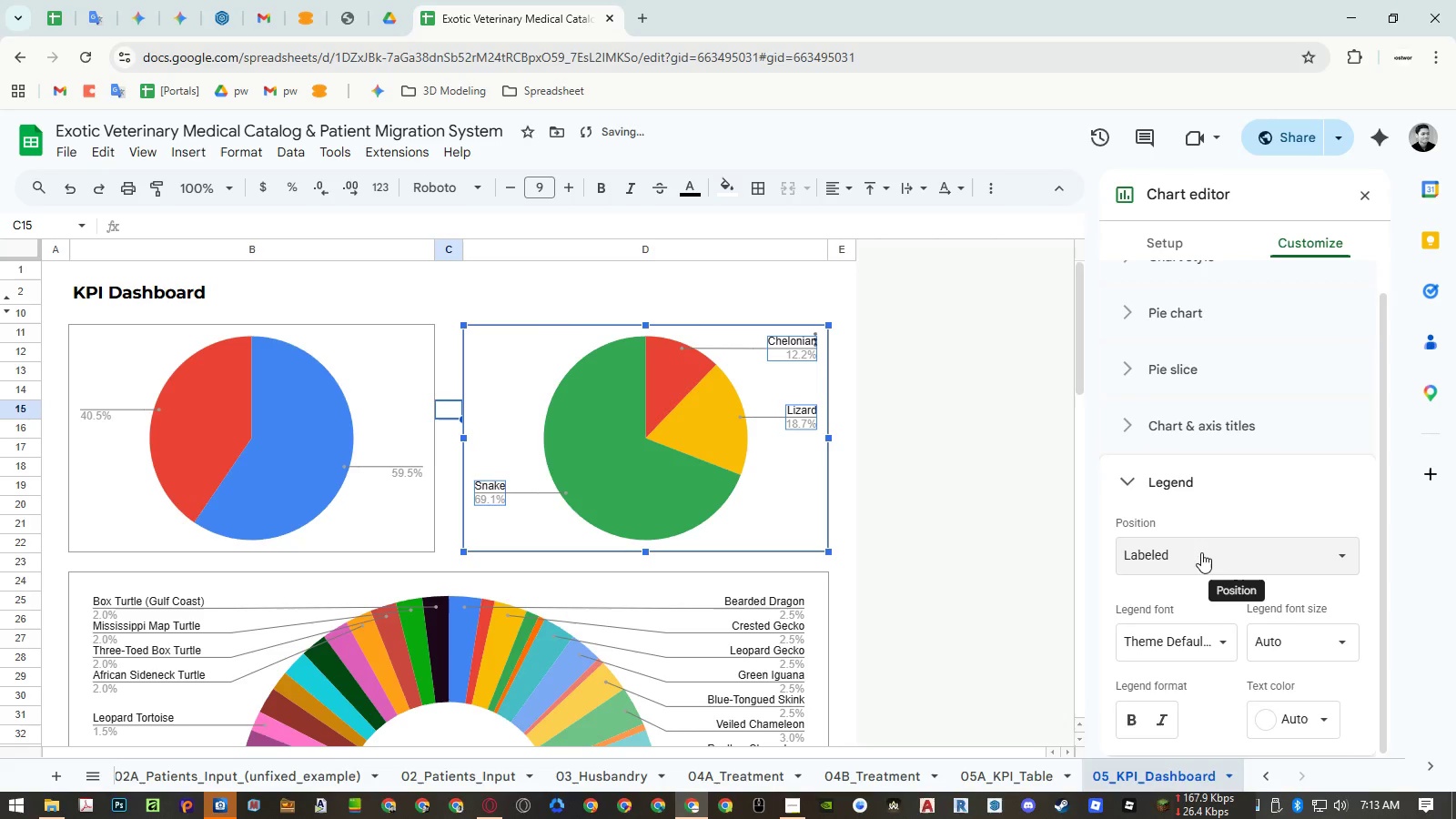 
left_click([389, 497])
 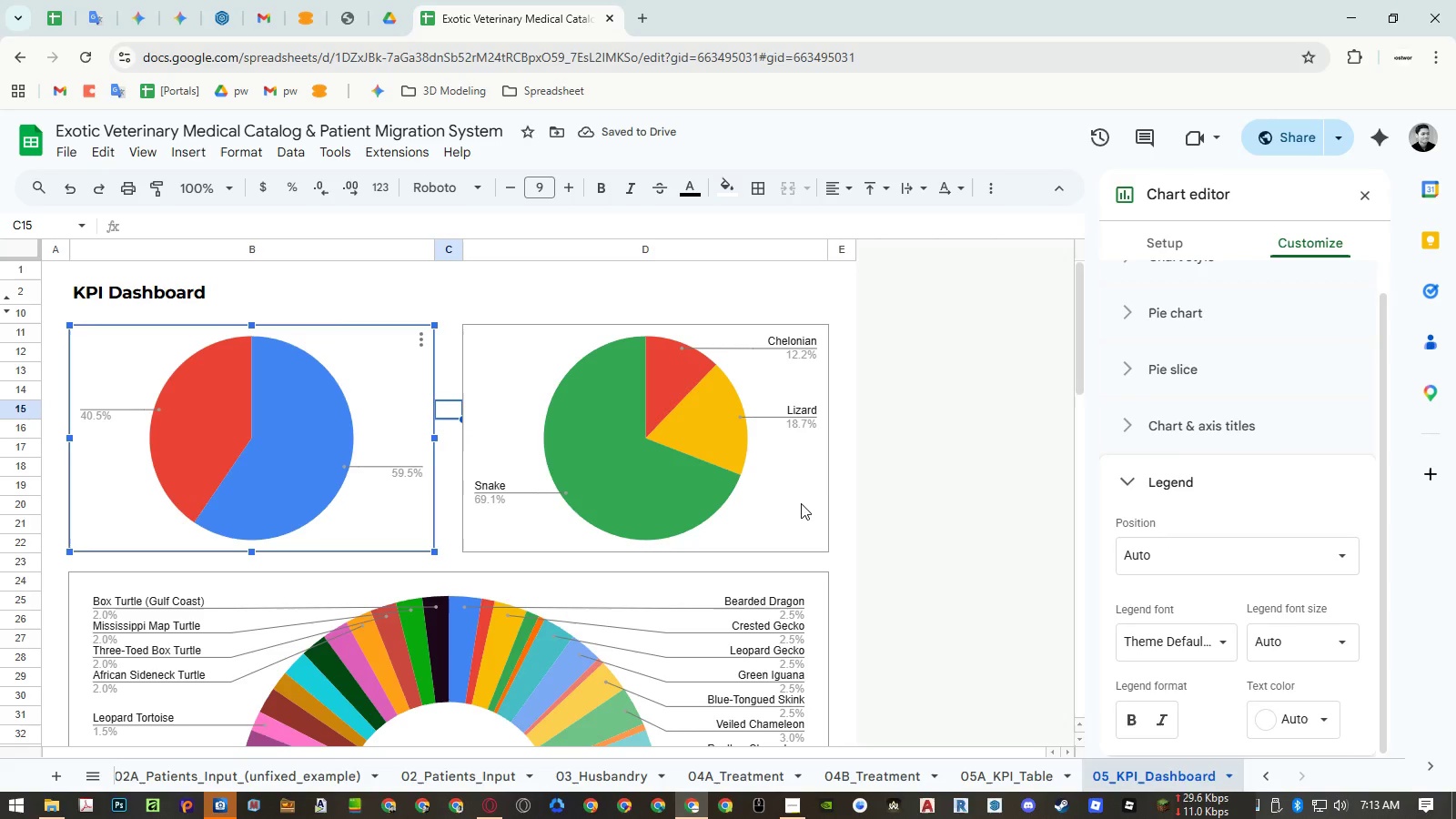 
double_click([1134, 557])
 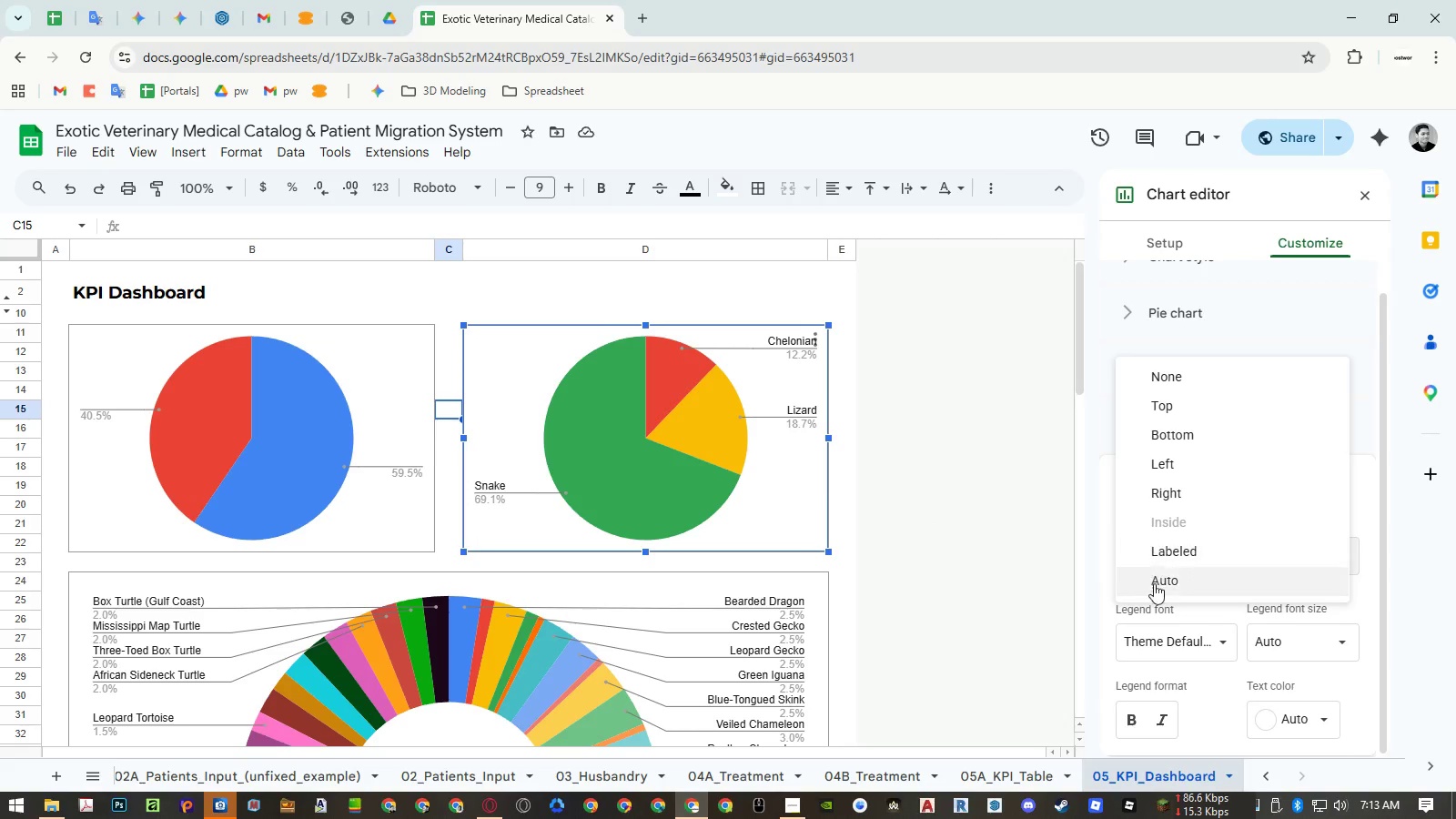 
left_click([1154, 591])
 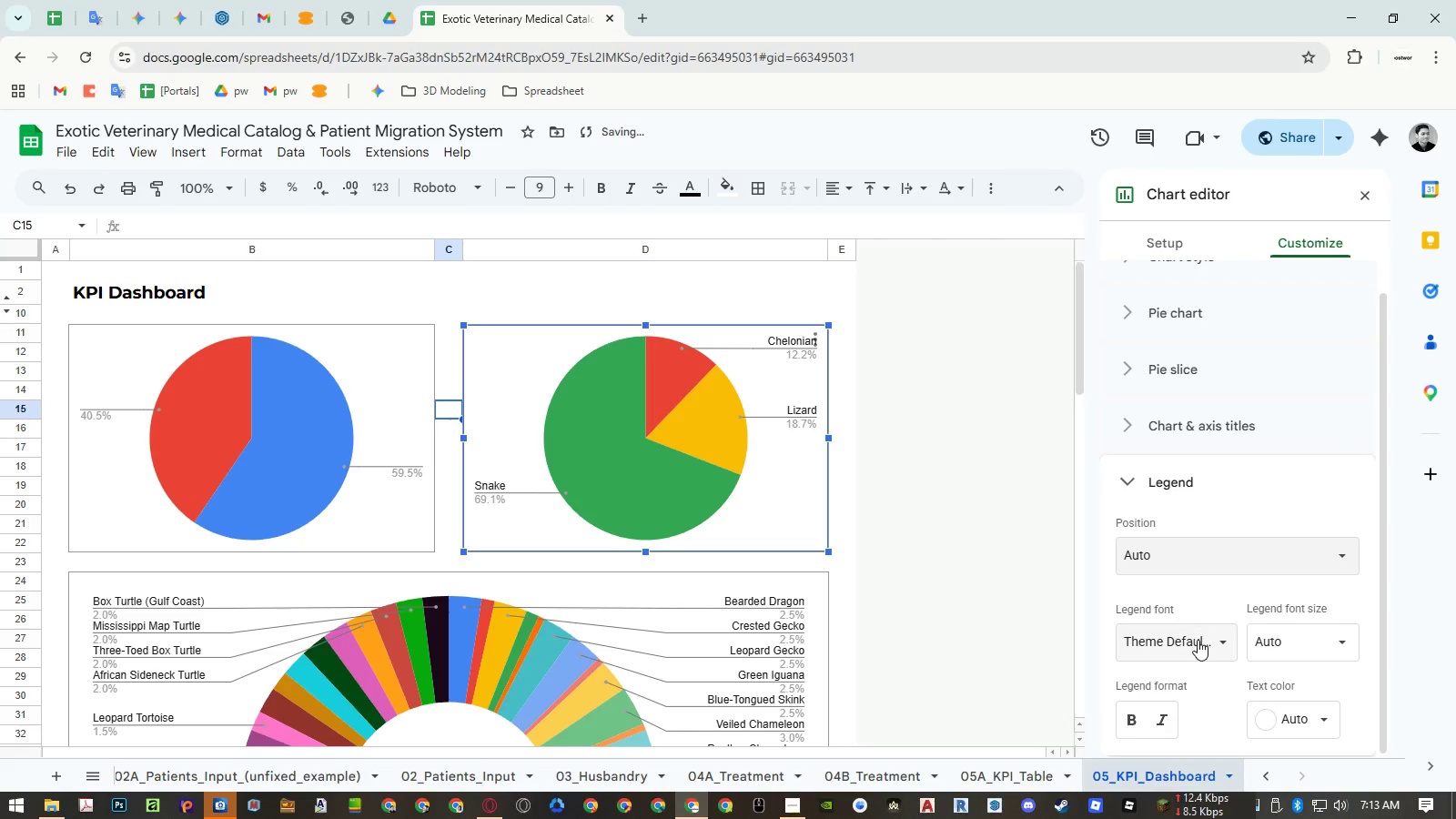 
scroll: coordinate [1199, 621], scroll_direction: down, amount: 6.0
 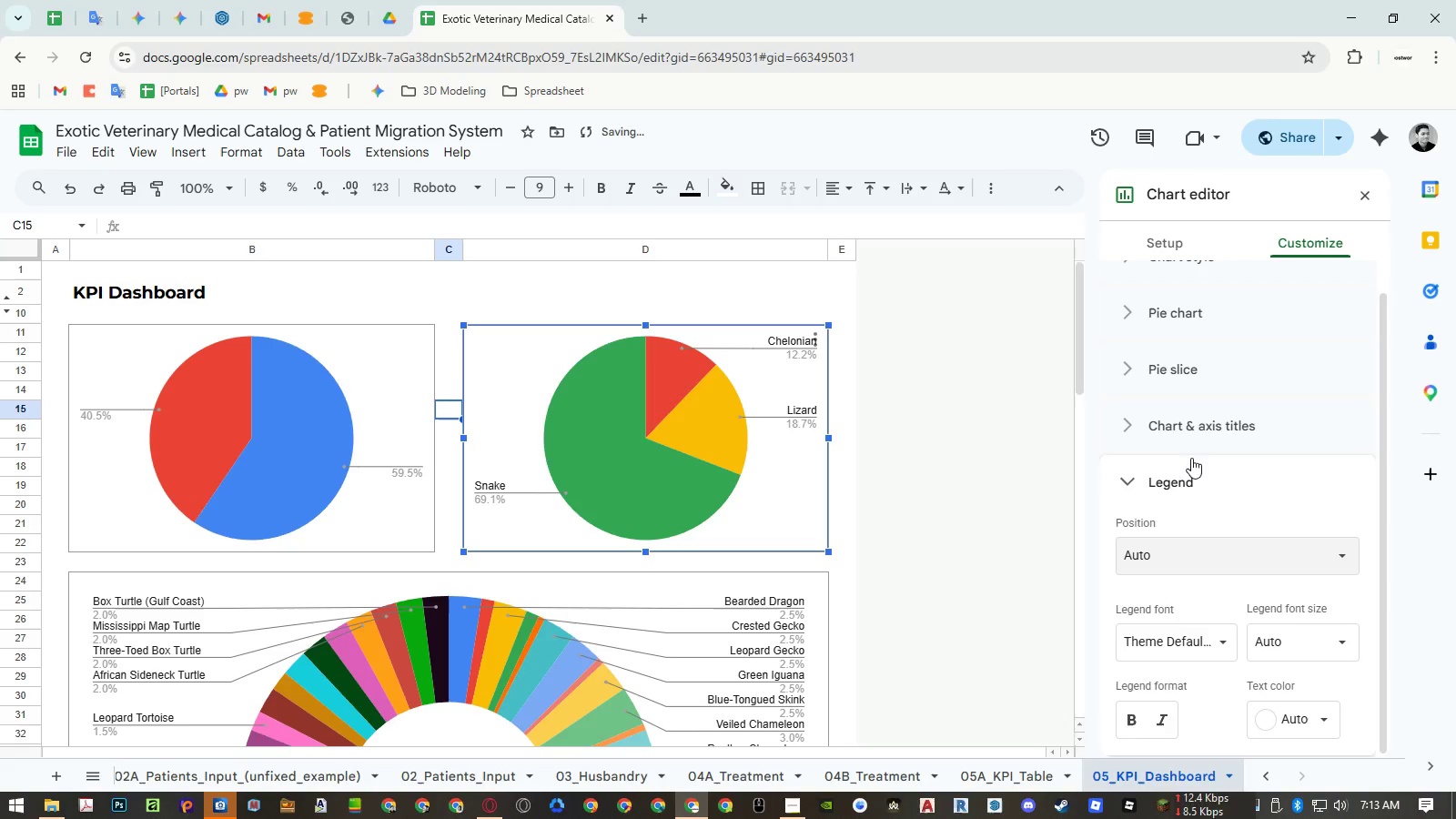 
left_click([1178, 430])
 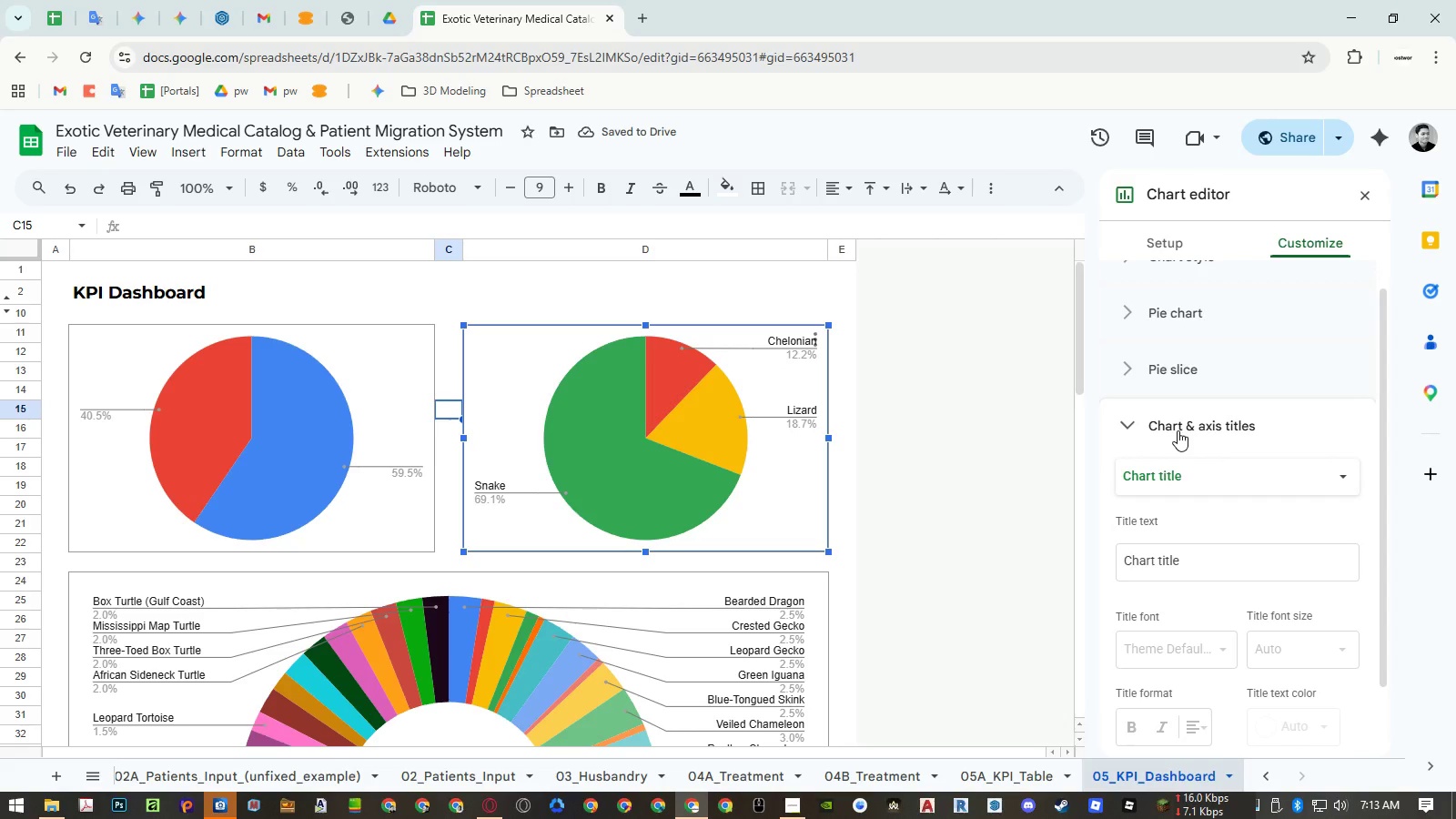 
left_click([1178, 430])
 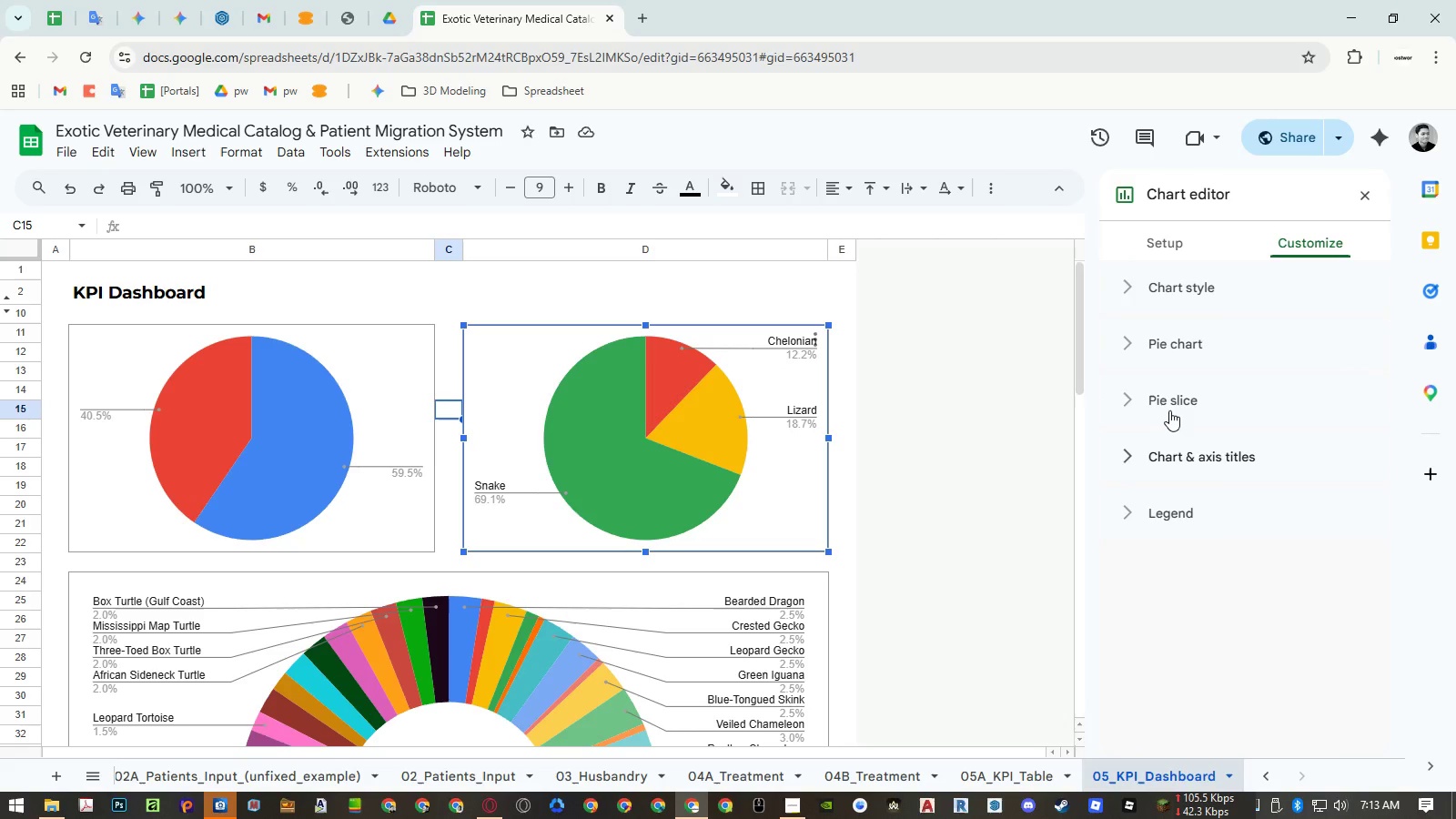 
left_click([1169, 410])
 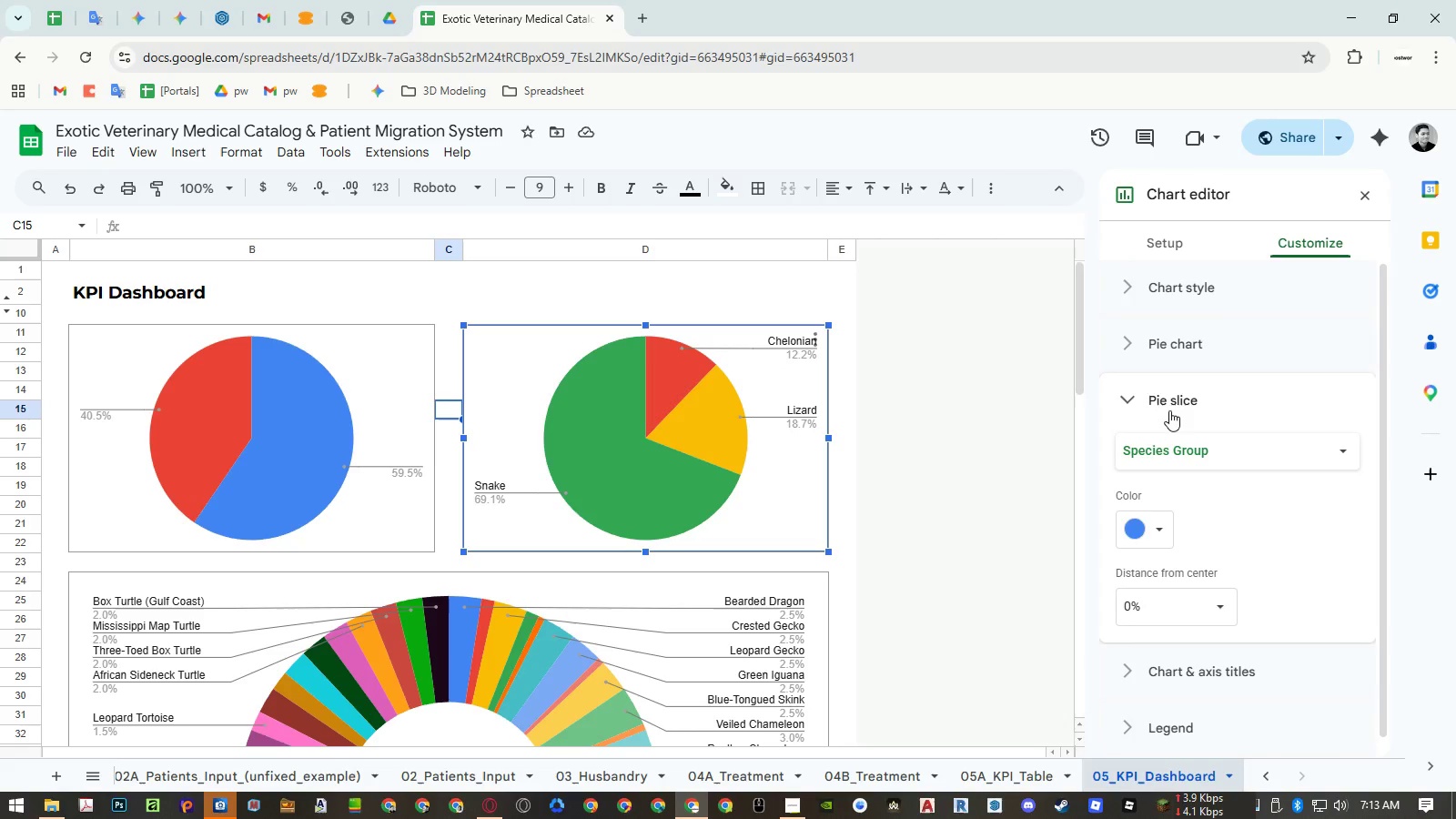 
left_click([1182, 453])
 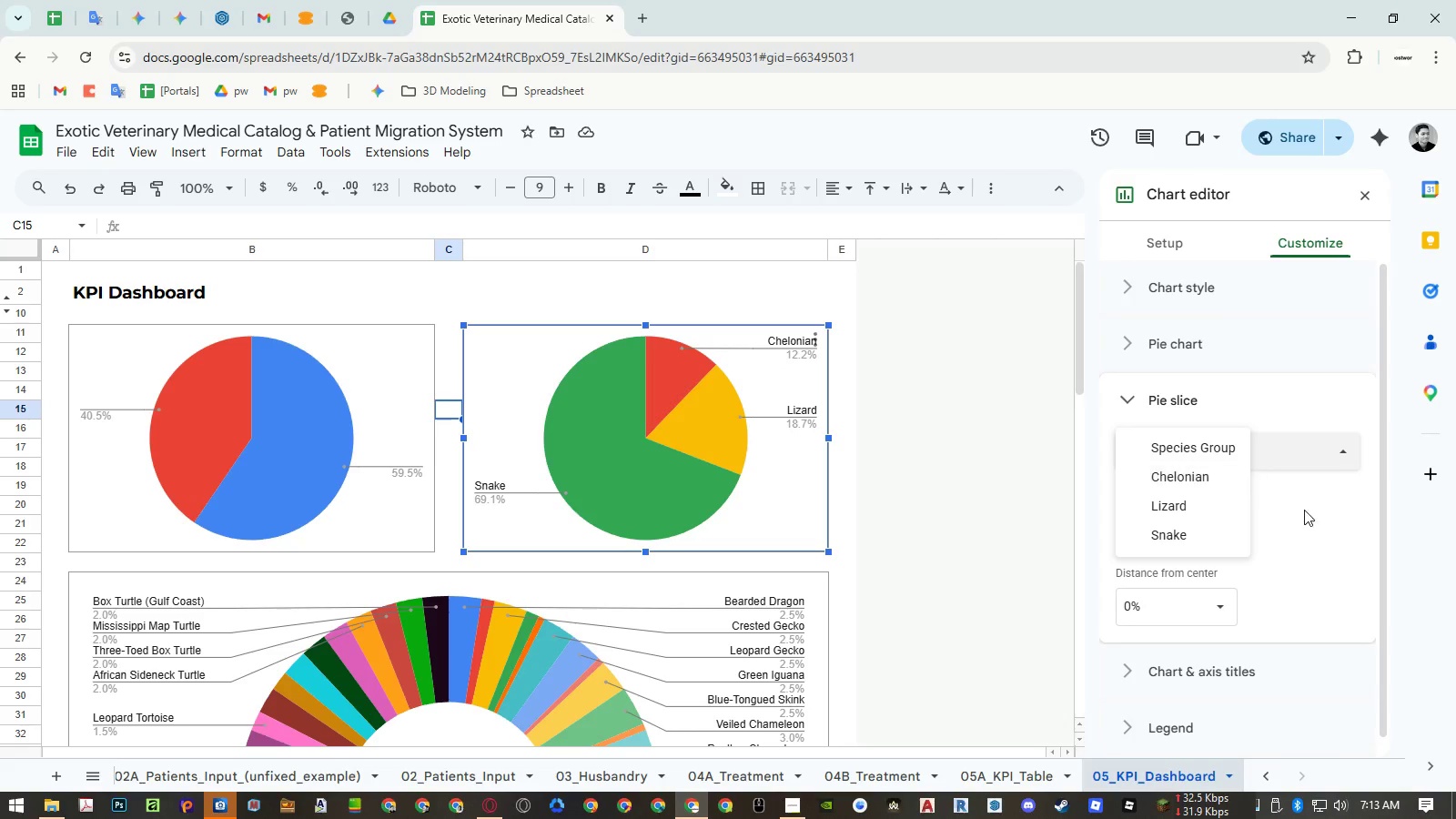 
left_click([1305, 511])
 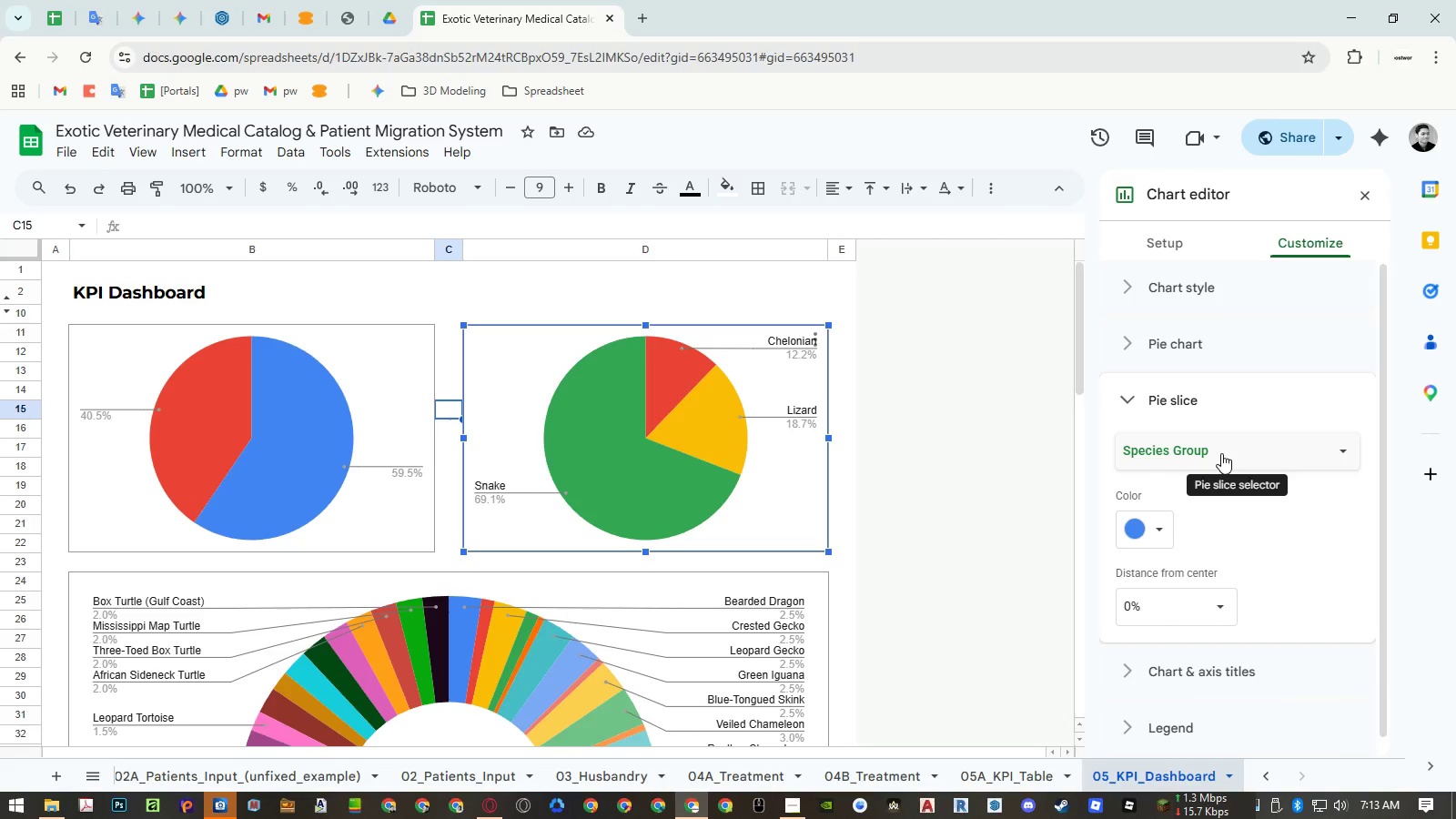 
left_click([1221, 453])
 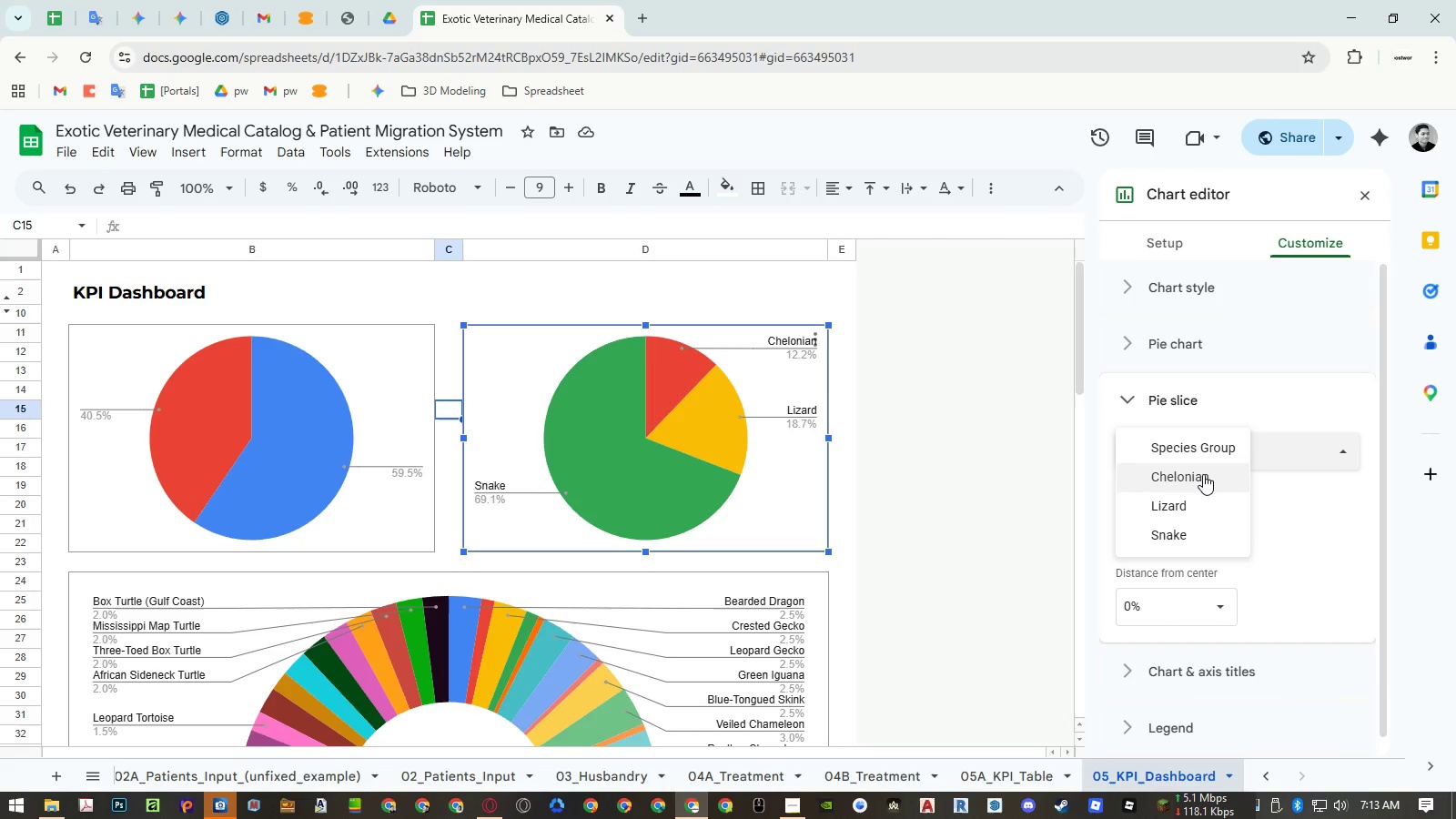 
left_click([1203, 474])
 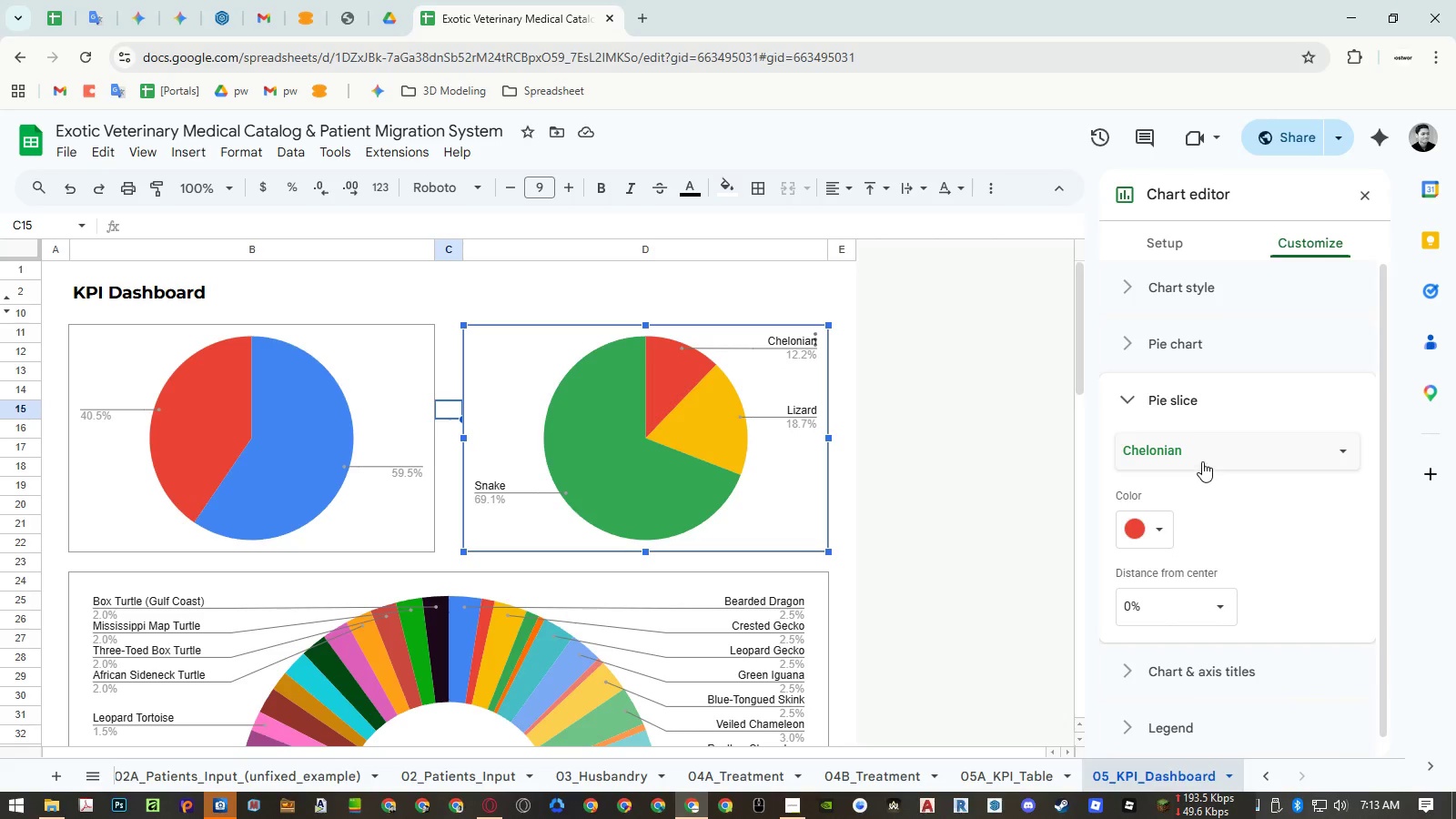 
left_click([1202, 457])
 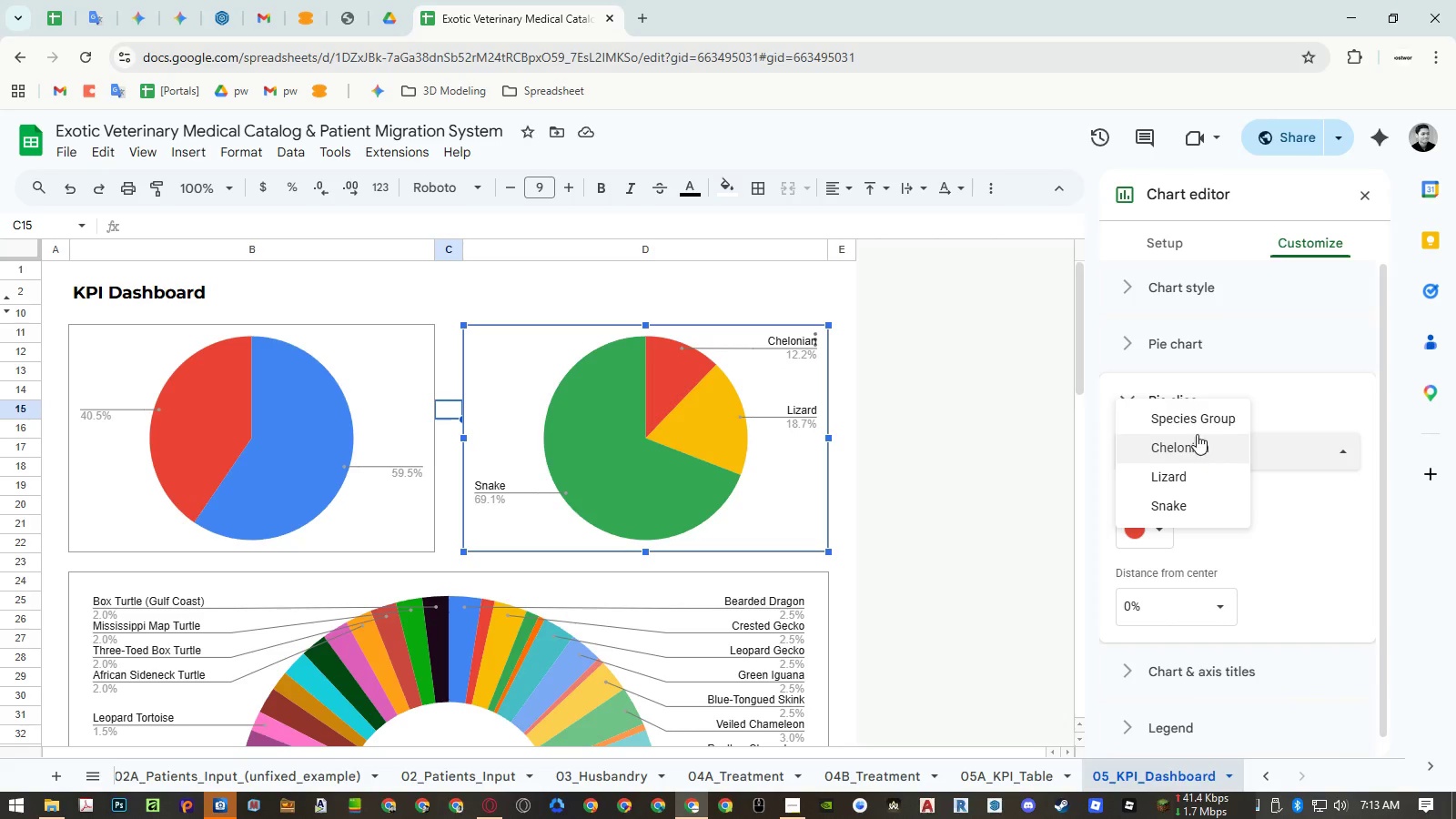 
left_click([1195, 420])
 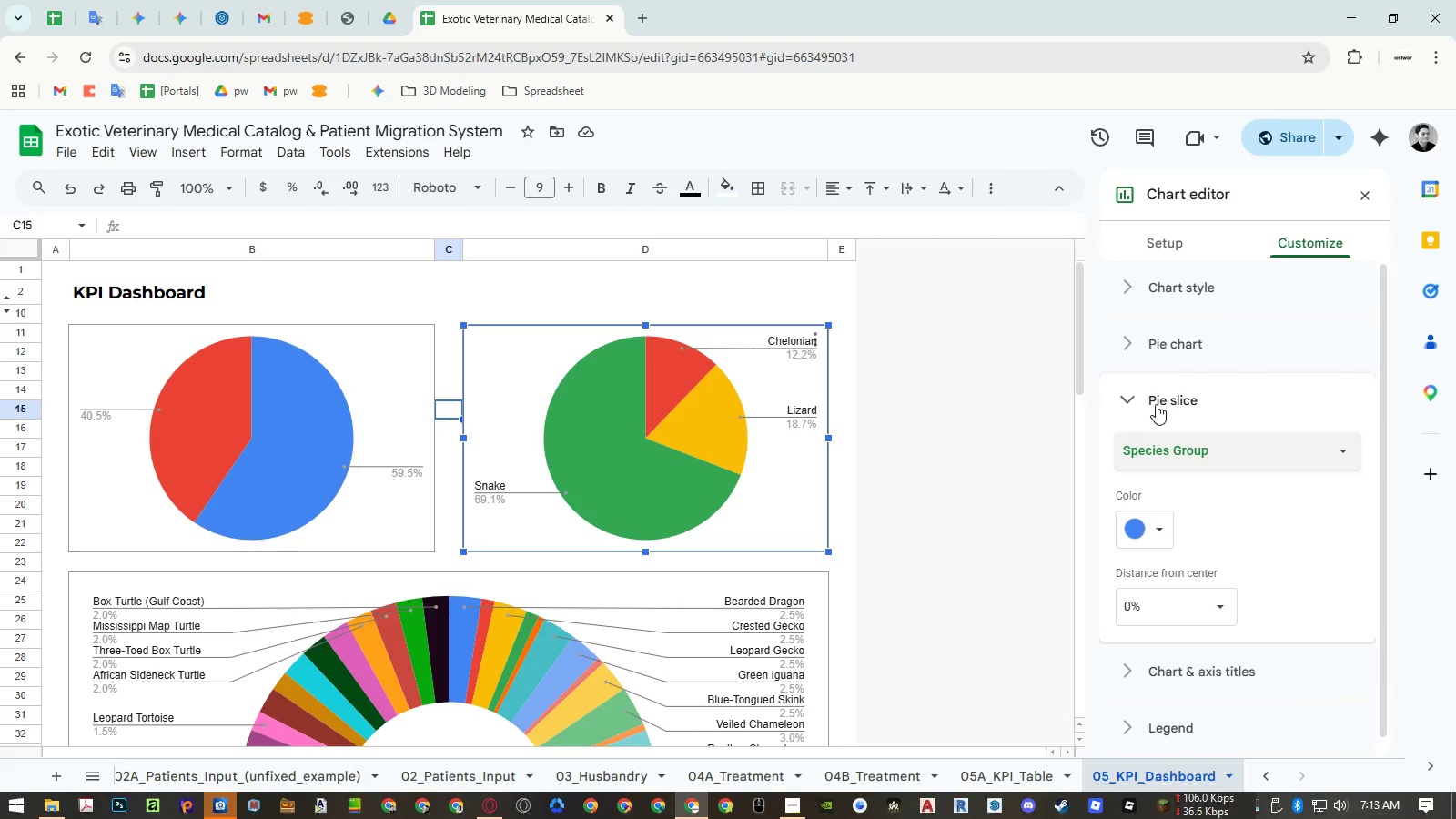 
double_click([1160, 349])
 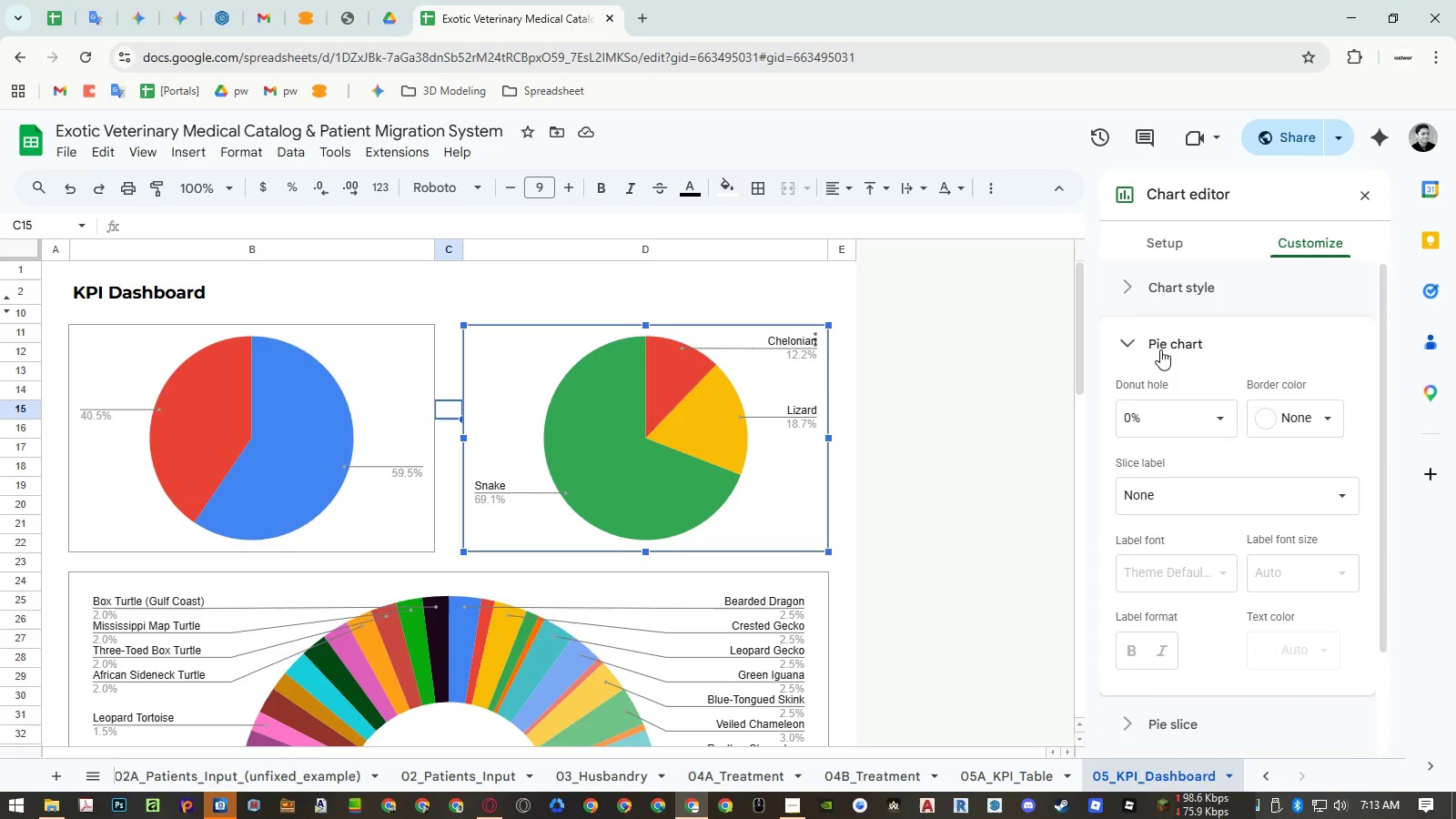 
left_click([1181, 497])
 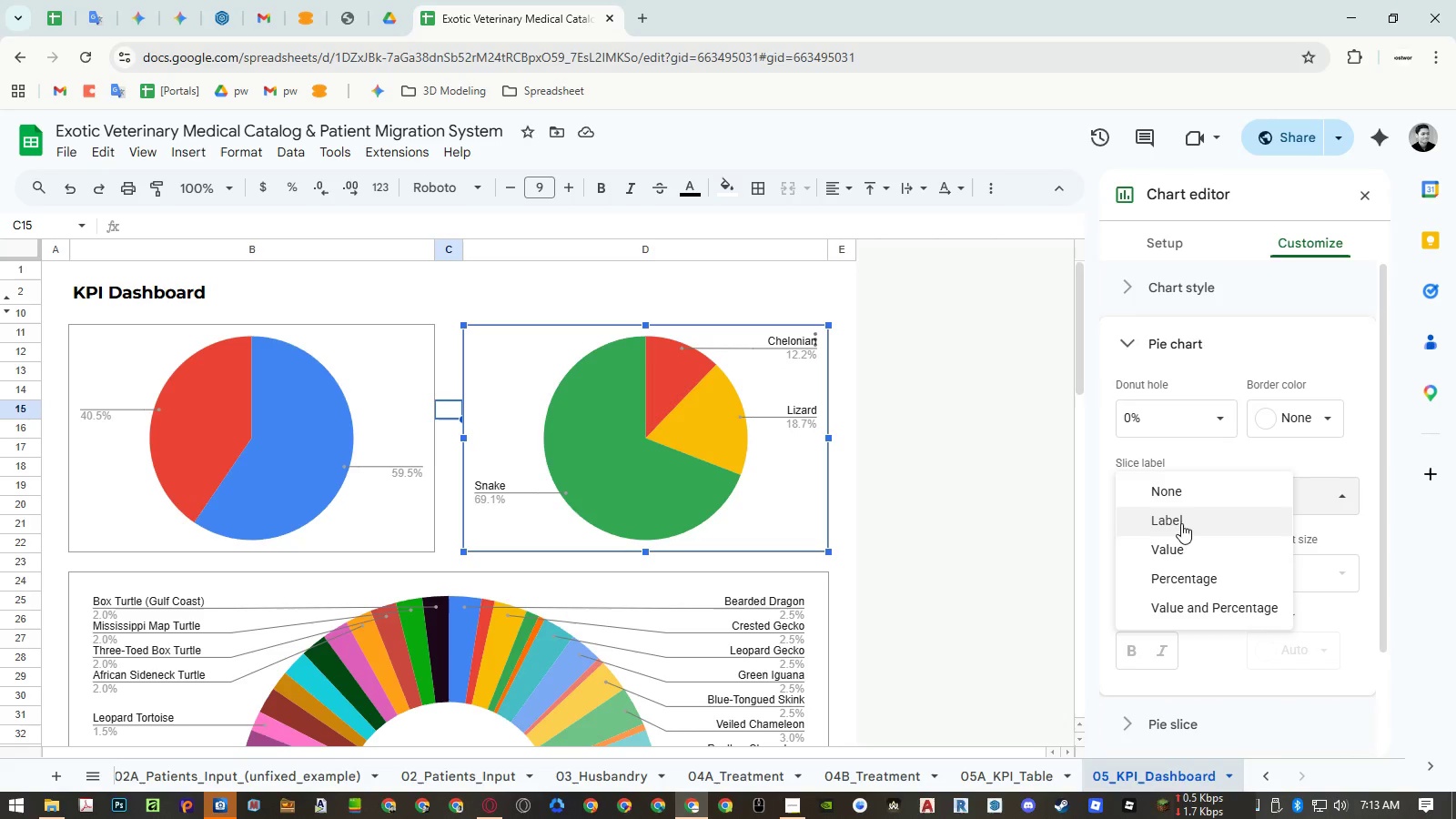 
left_click([1178, 545])
 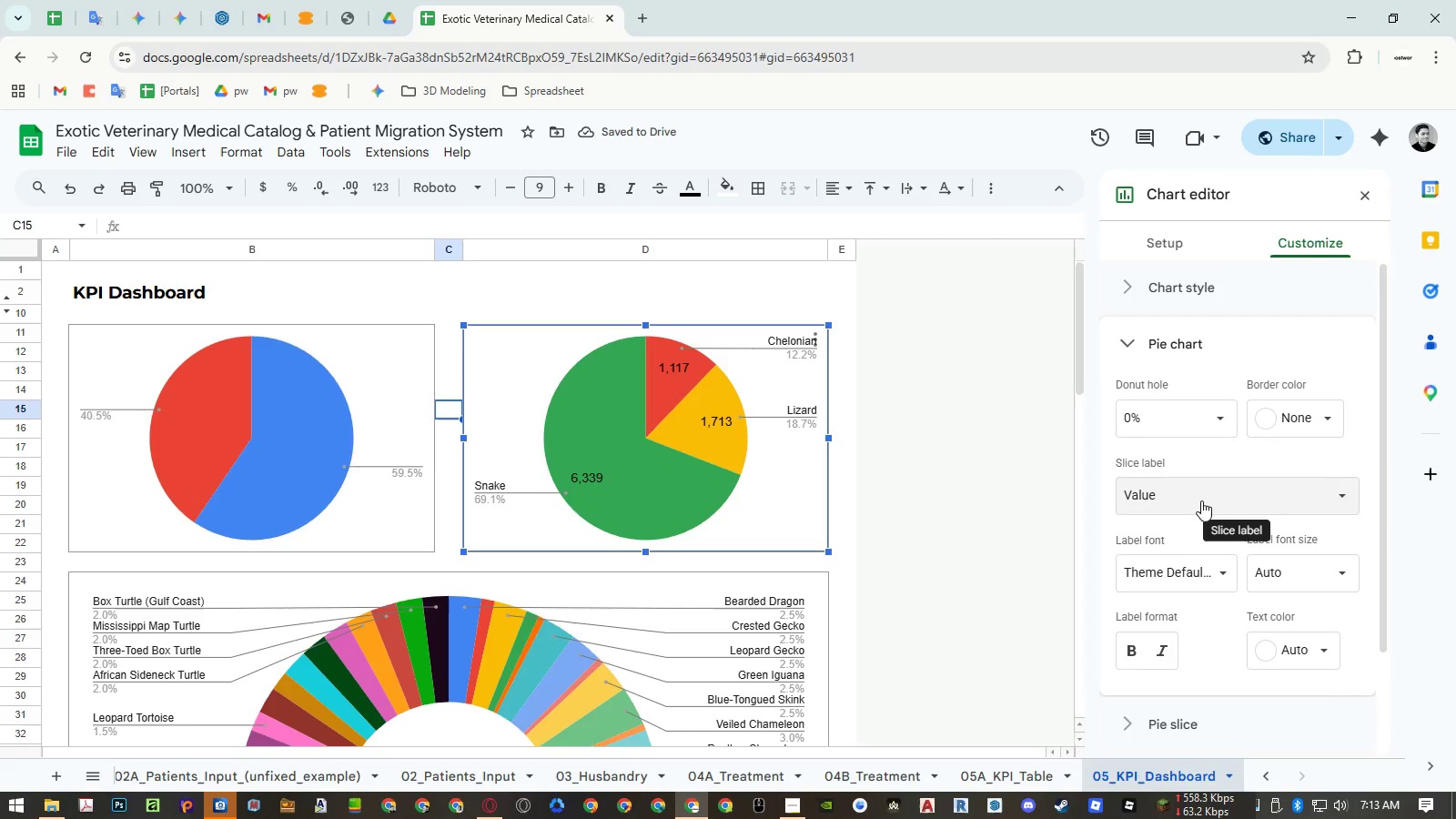 
wait(8.69)
 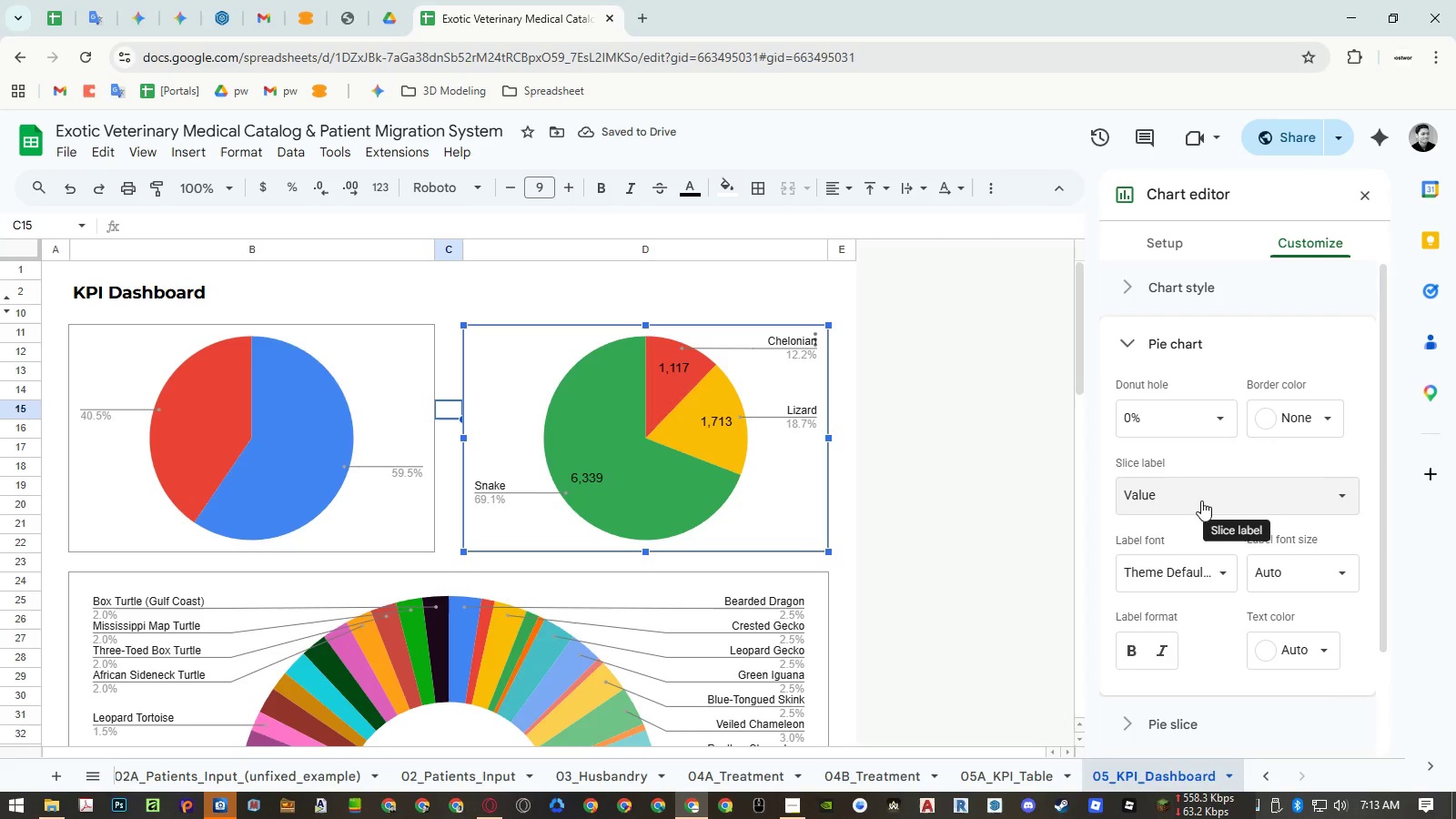 
left_click([1201, 500])
 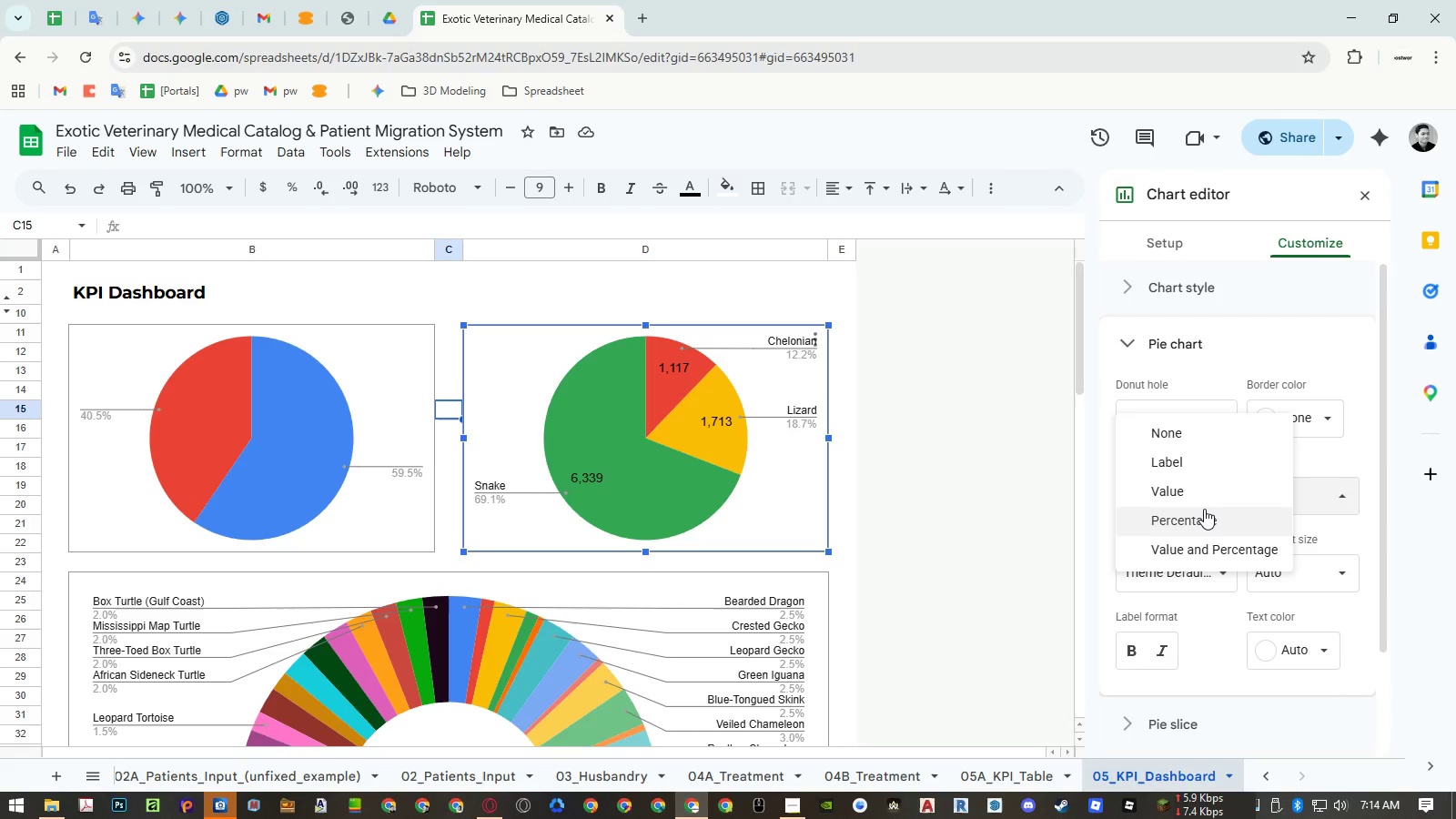 
left_click([1204, 509])
 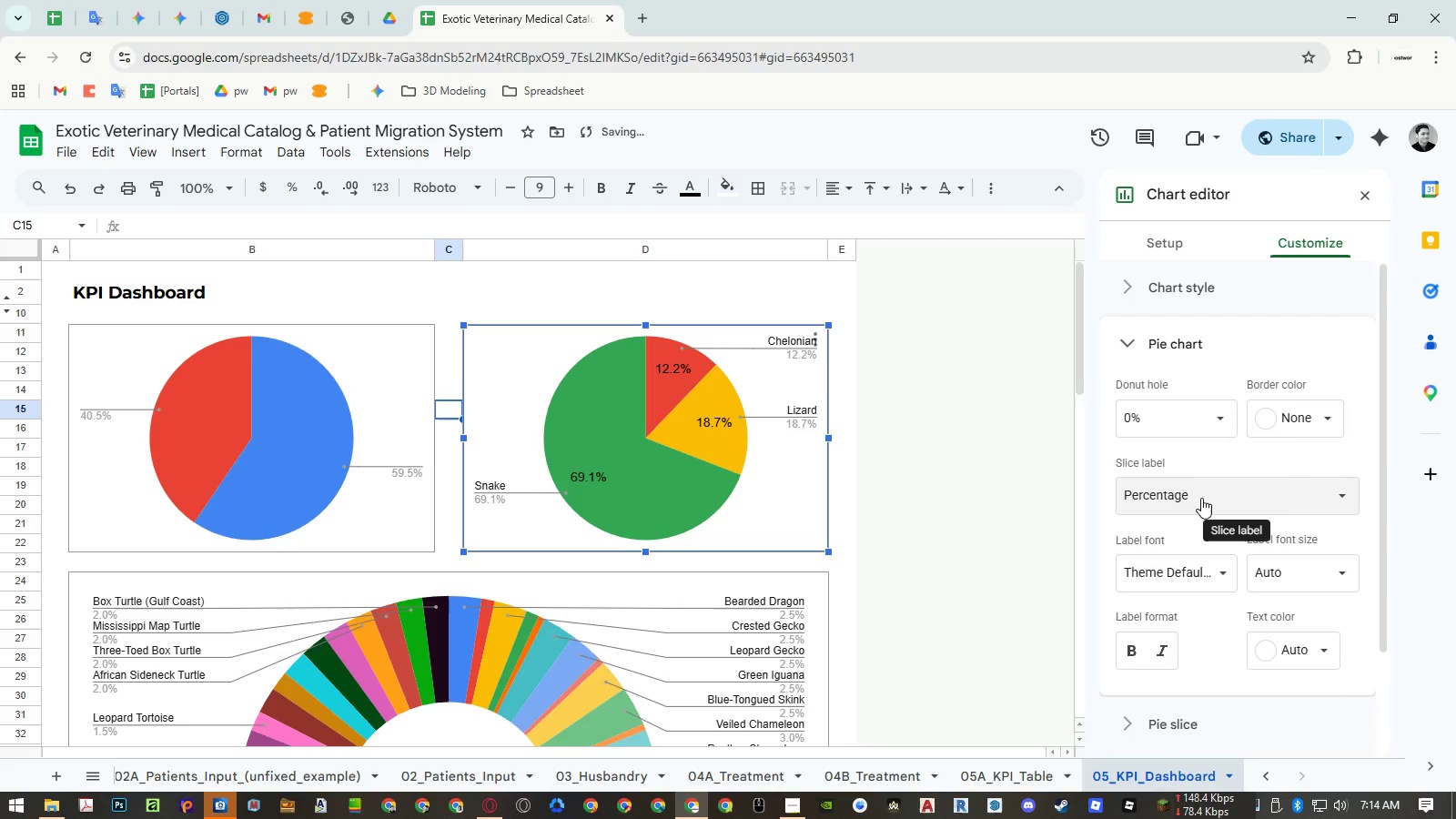 
left_click([1199, 483])
 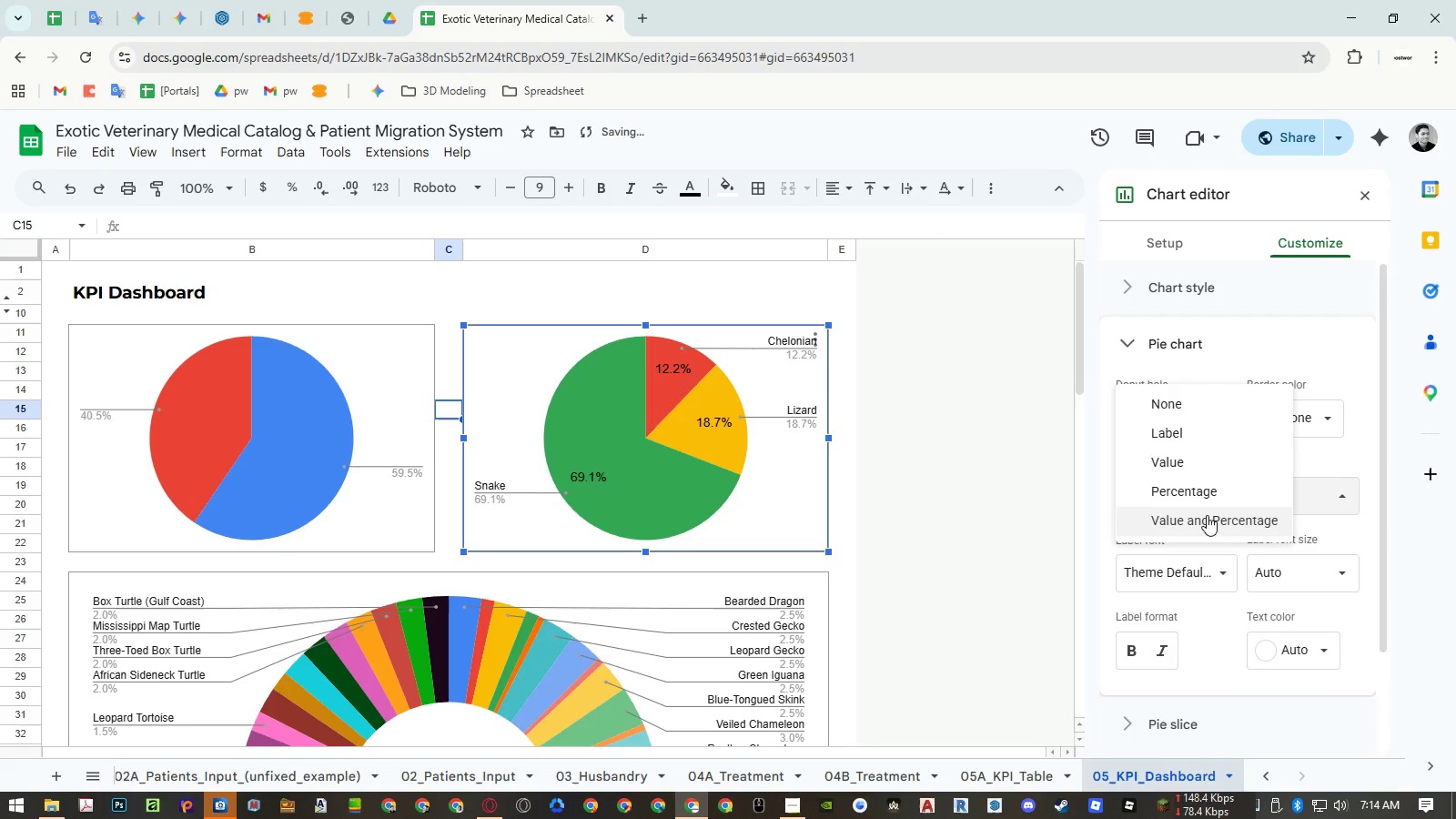 
left_click([1207, 518])
 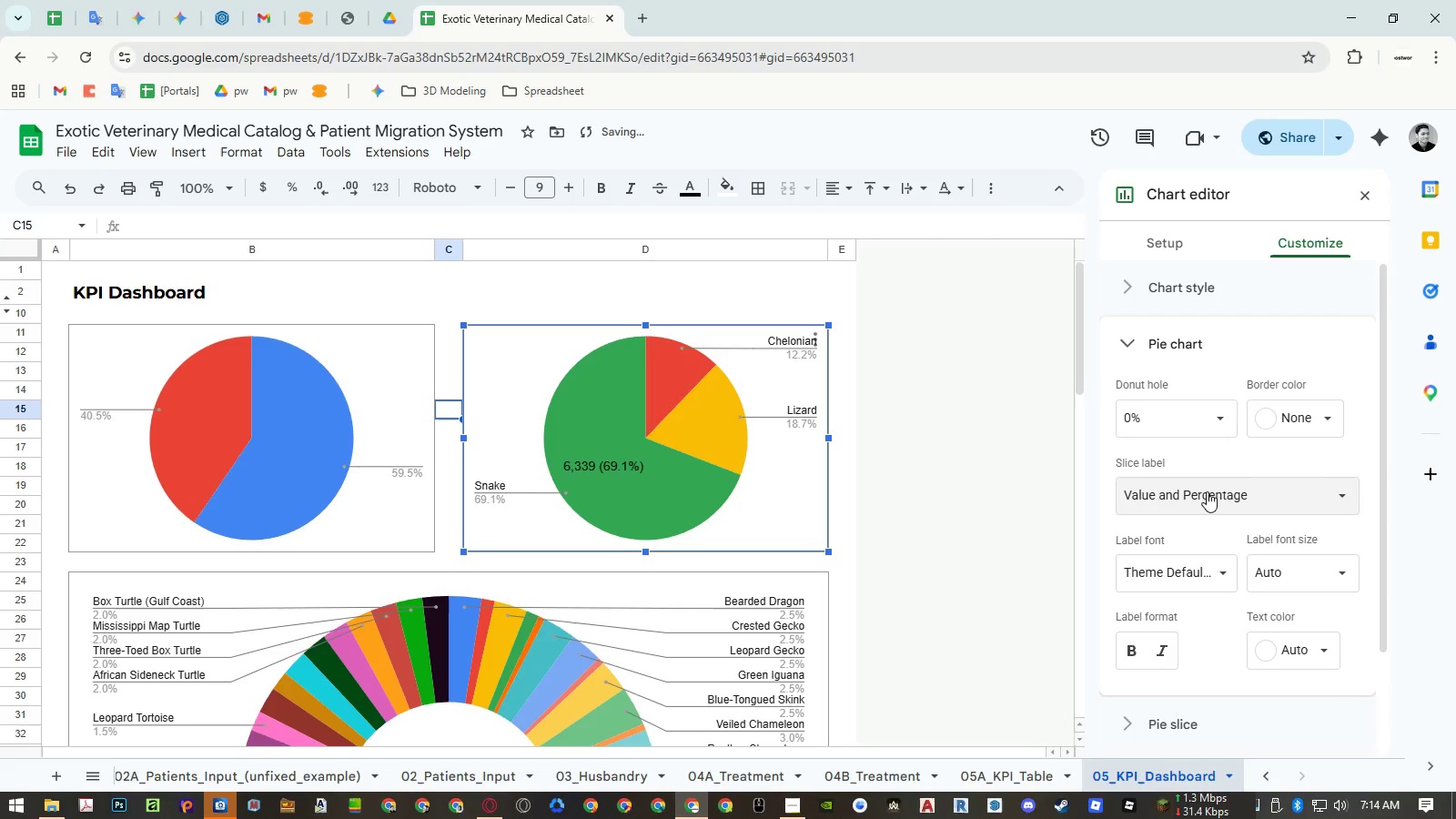 
left_click([1207, 491])
 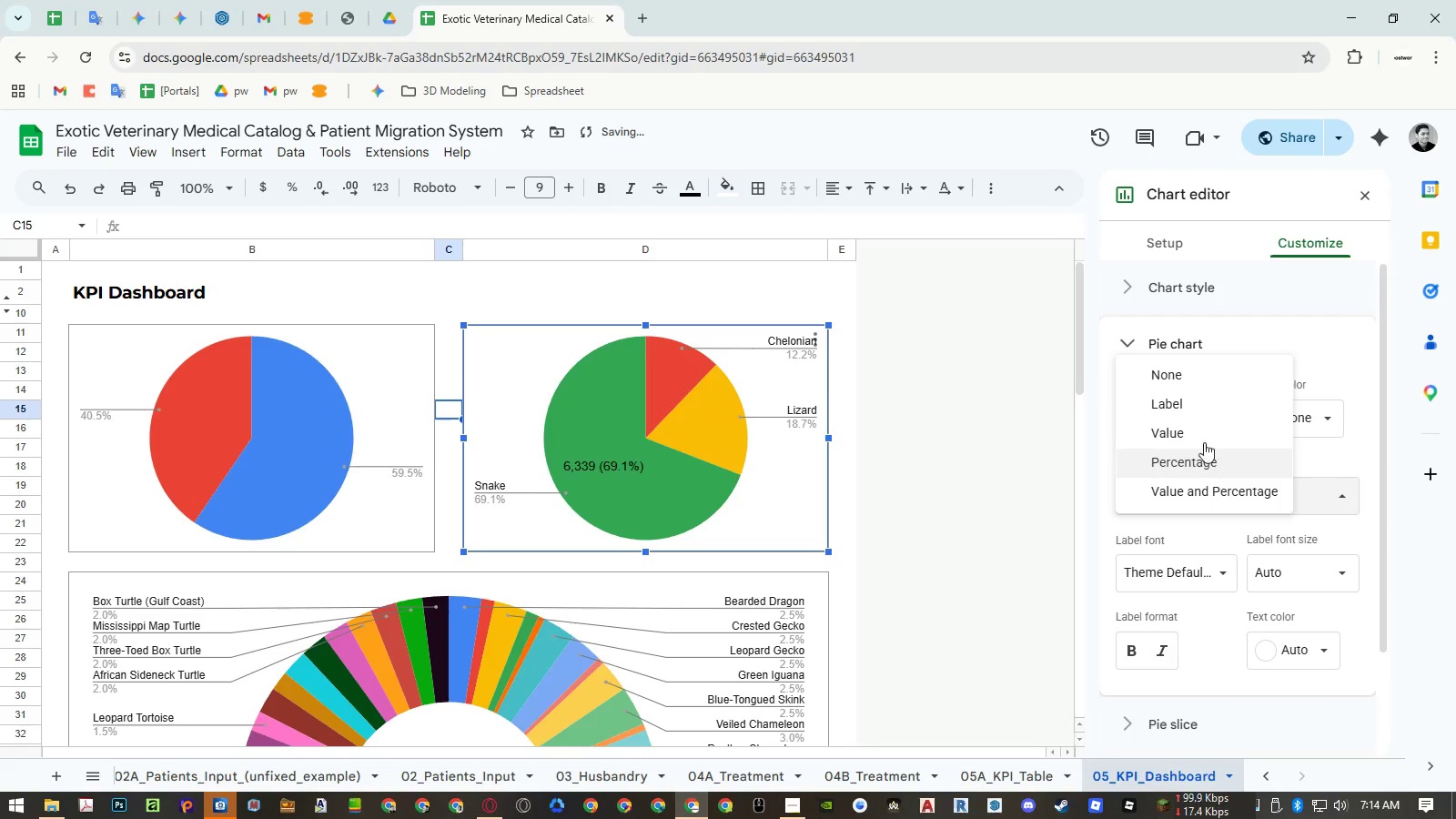 
left_click([1206, 410])
 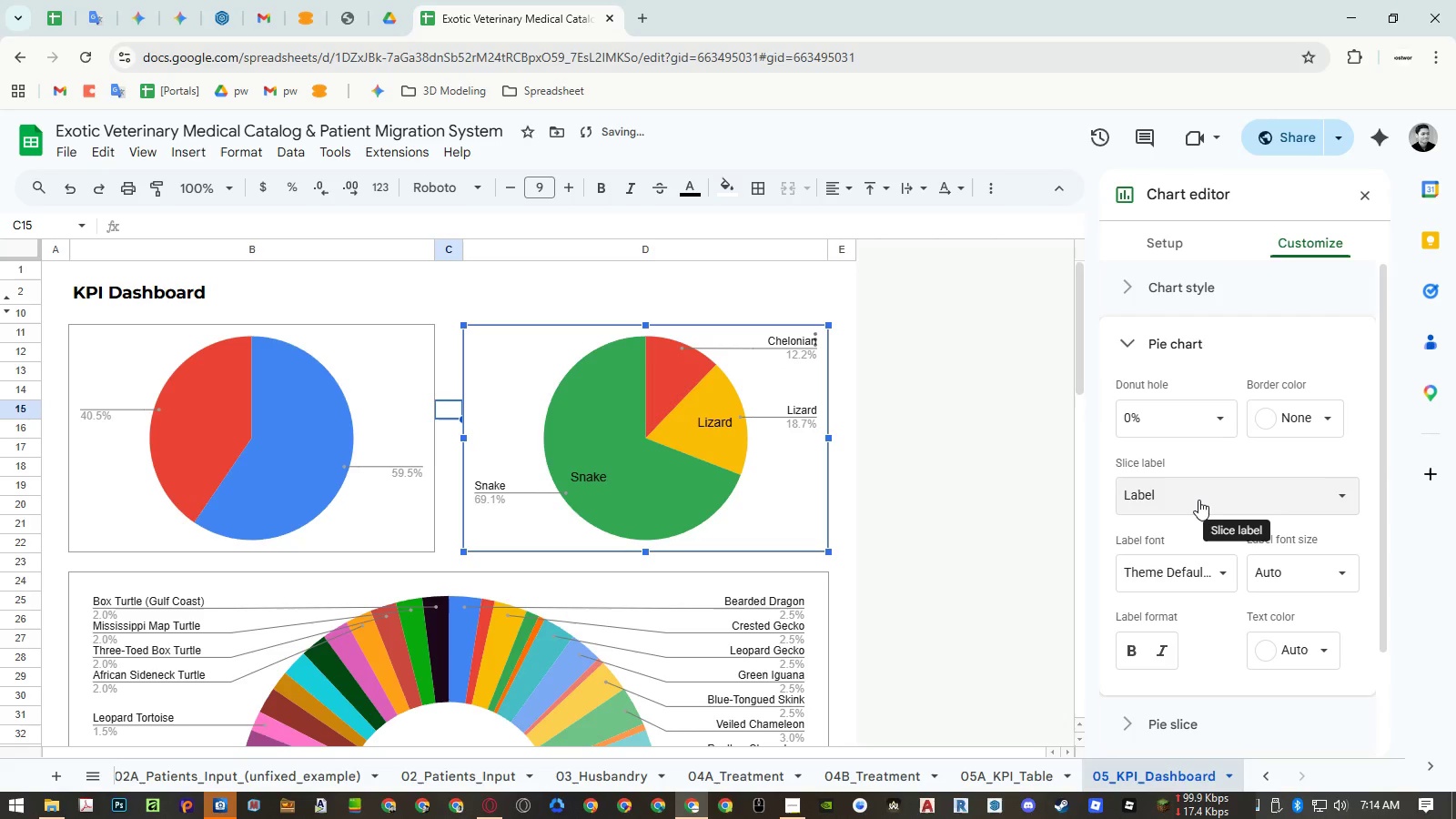 
left_click([1198, 500])
 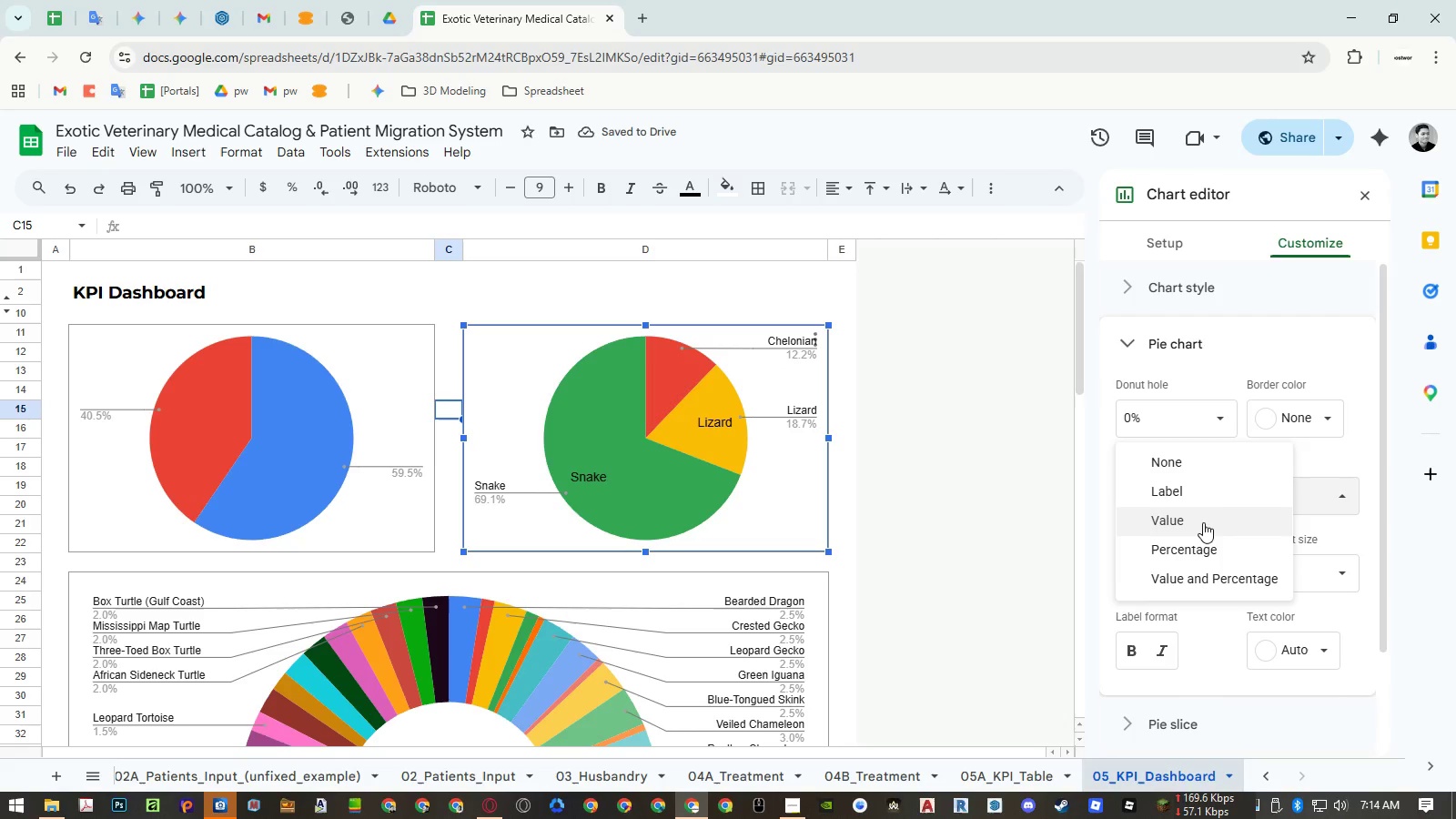 
left_click([1203, 522])
 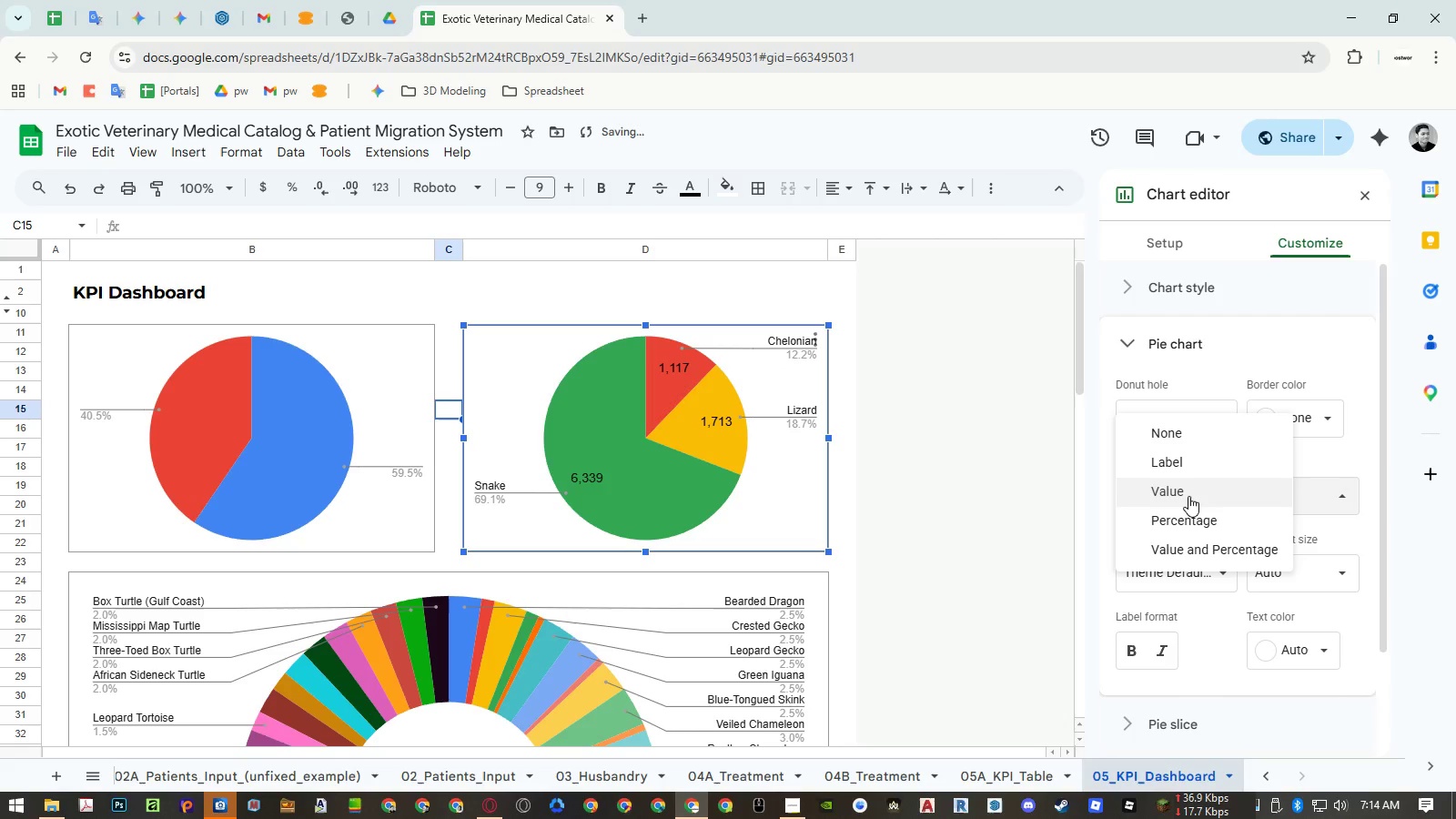 
double_click([1182, 526])
 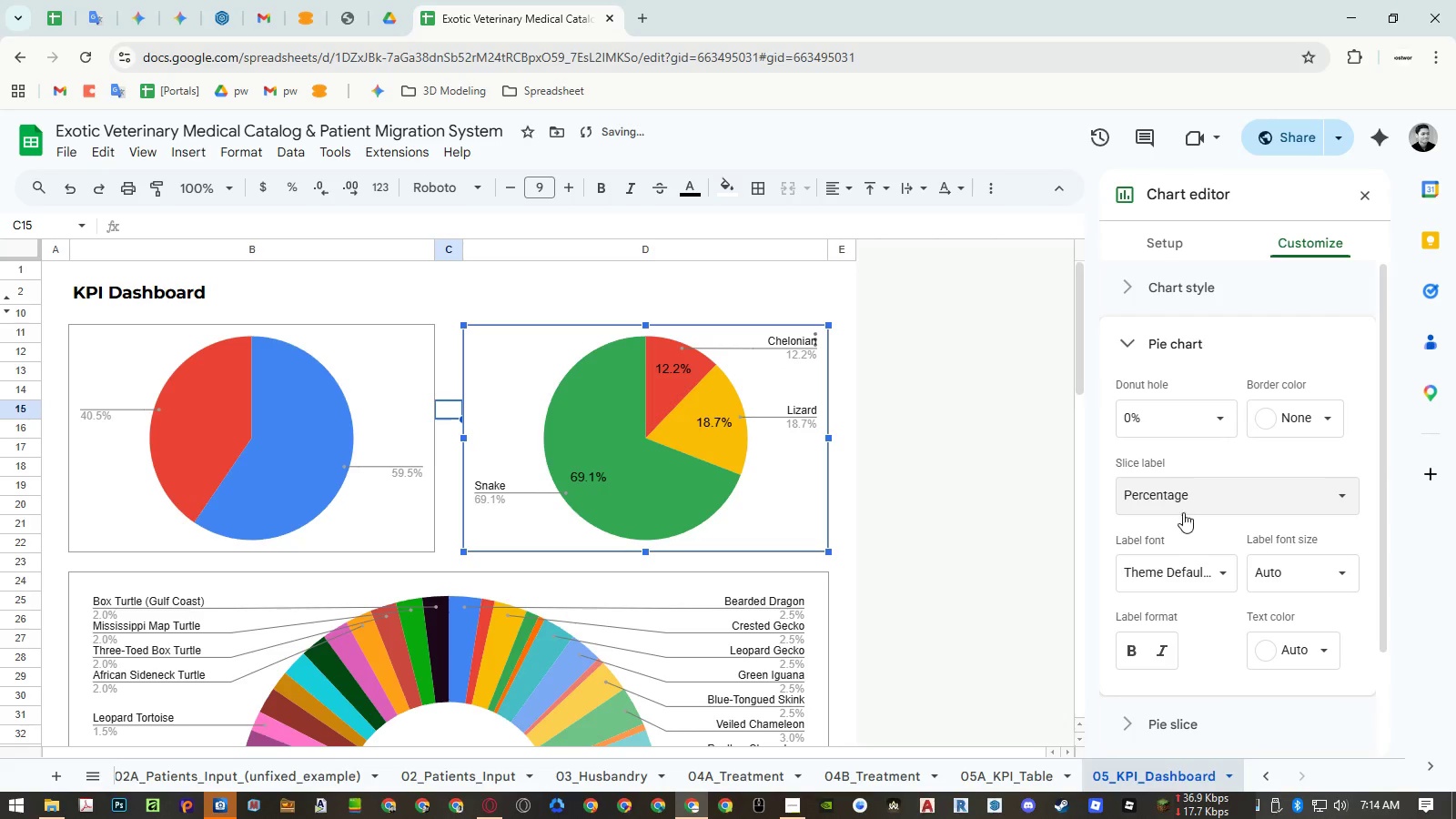 
left_click([1183, 495])
 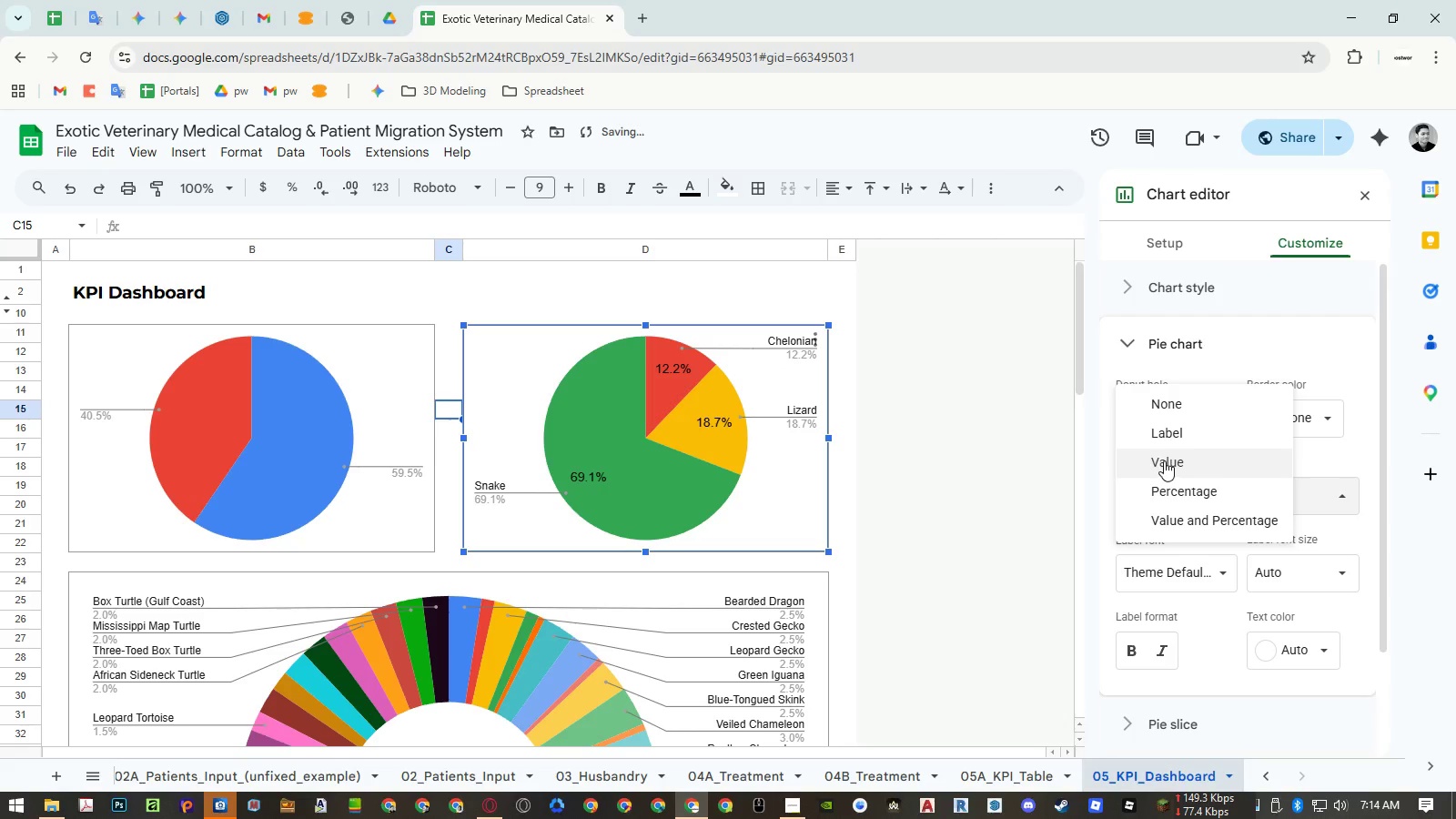 
left_click([1164, 460])
 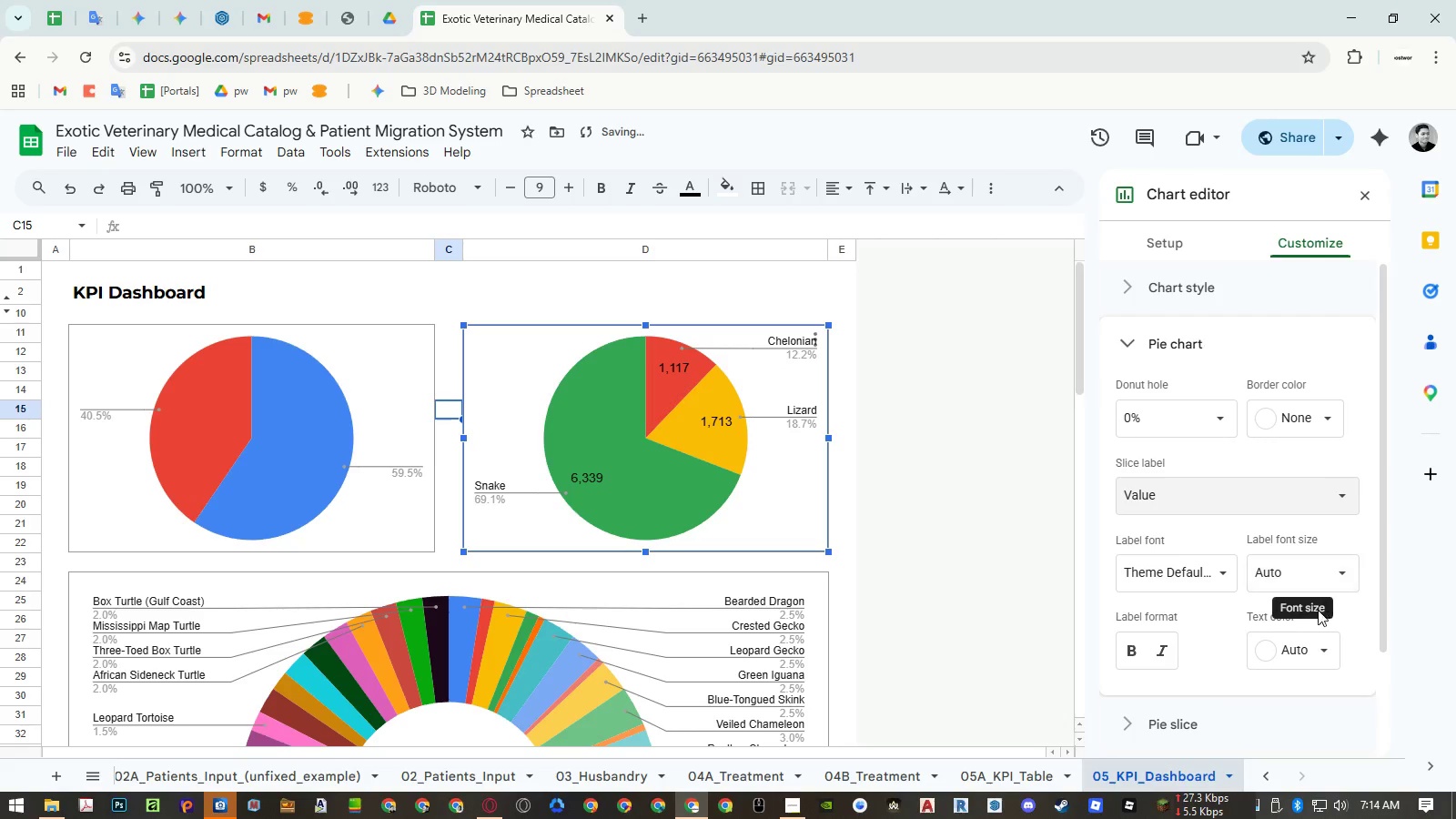 
left_click([1317, 648])
 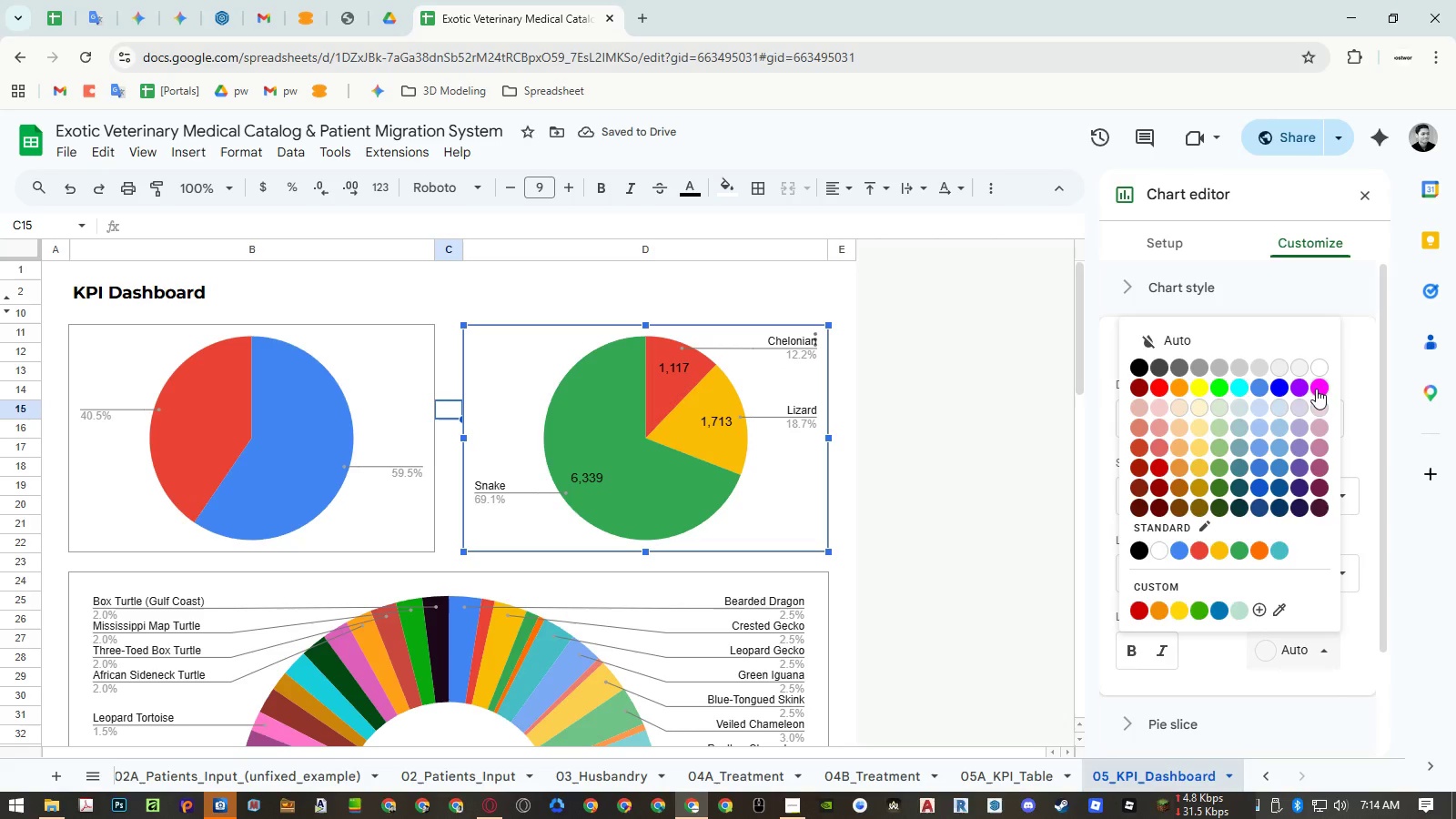 
left_click([1320, 371])
 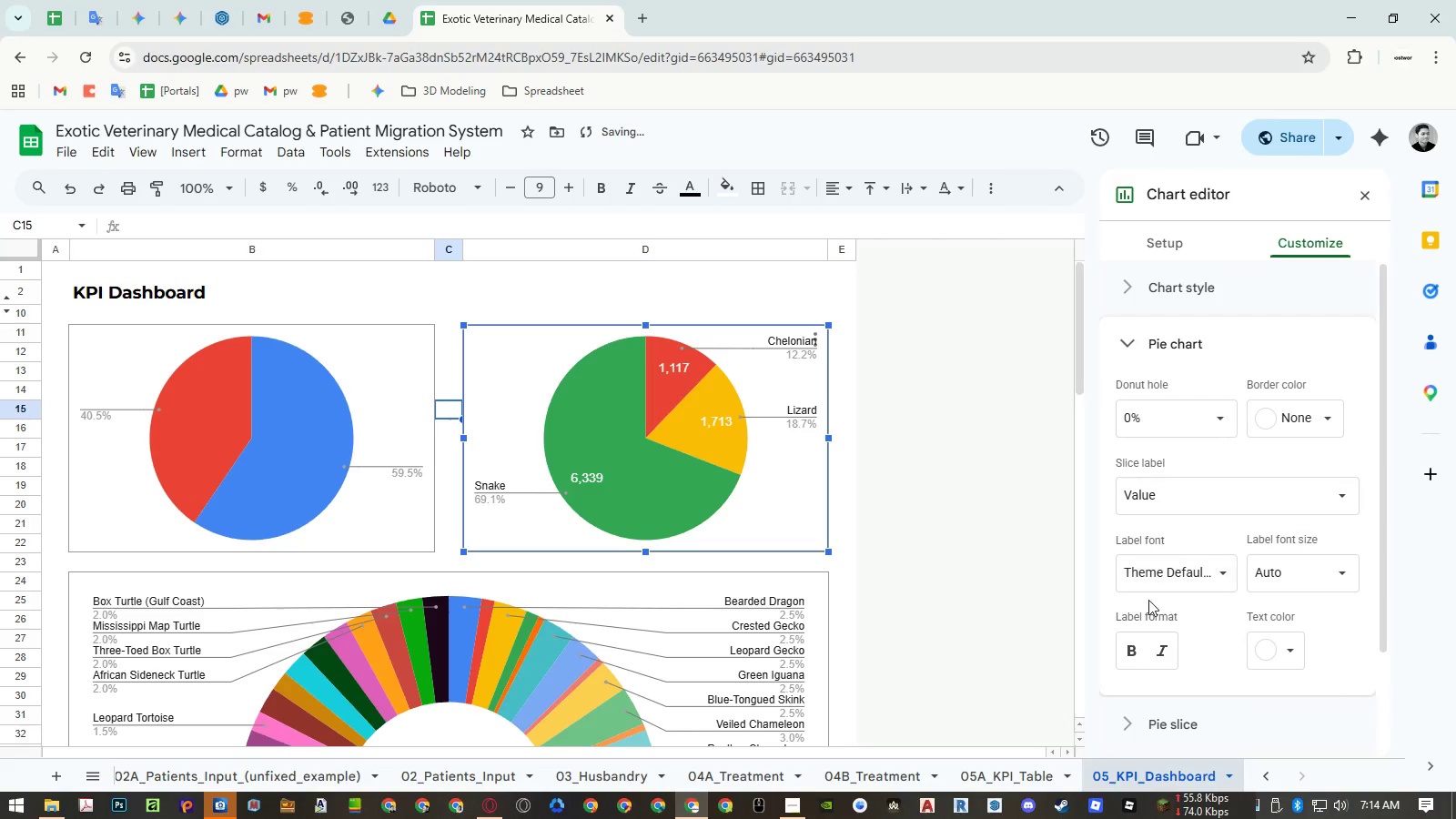 
left_click([1138, 645])
 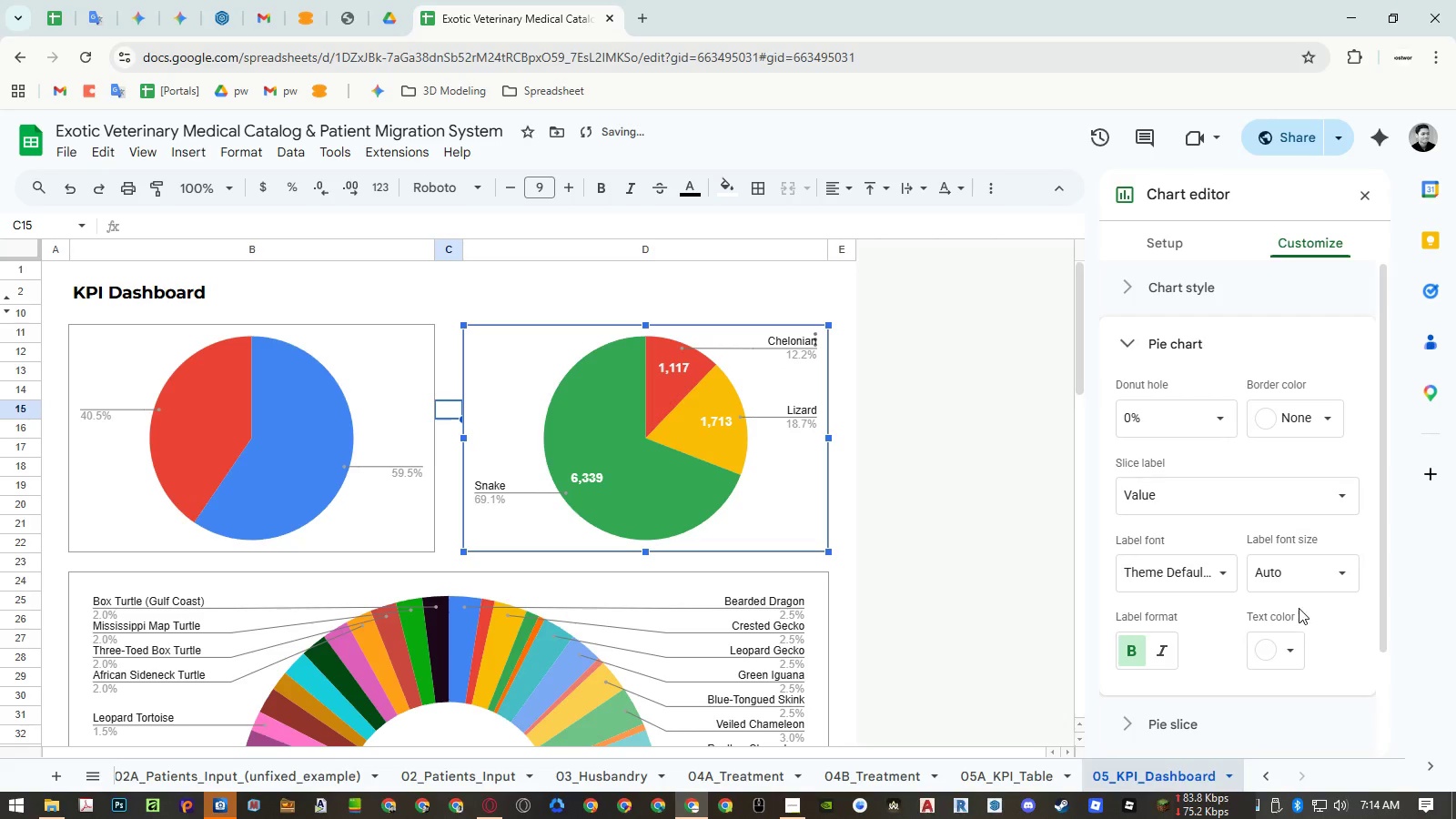 
mouse_move([1292, 405])
 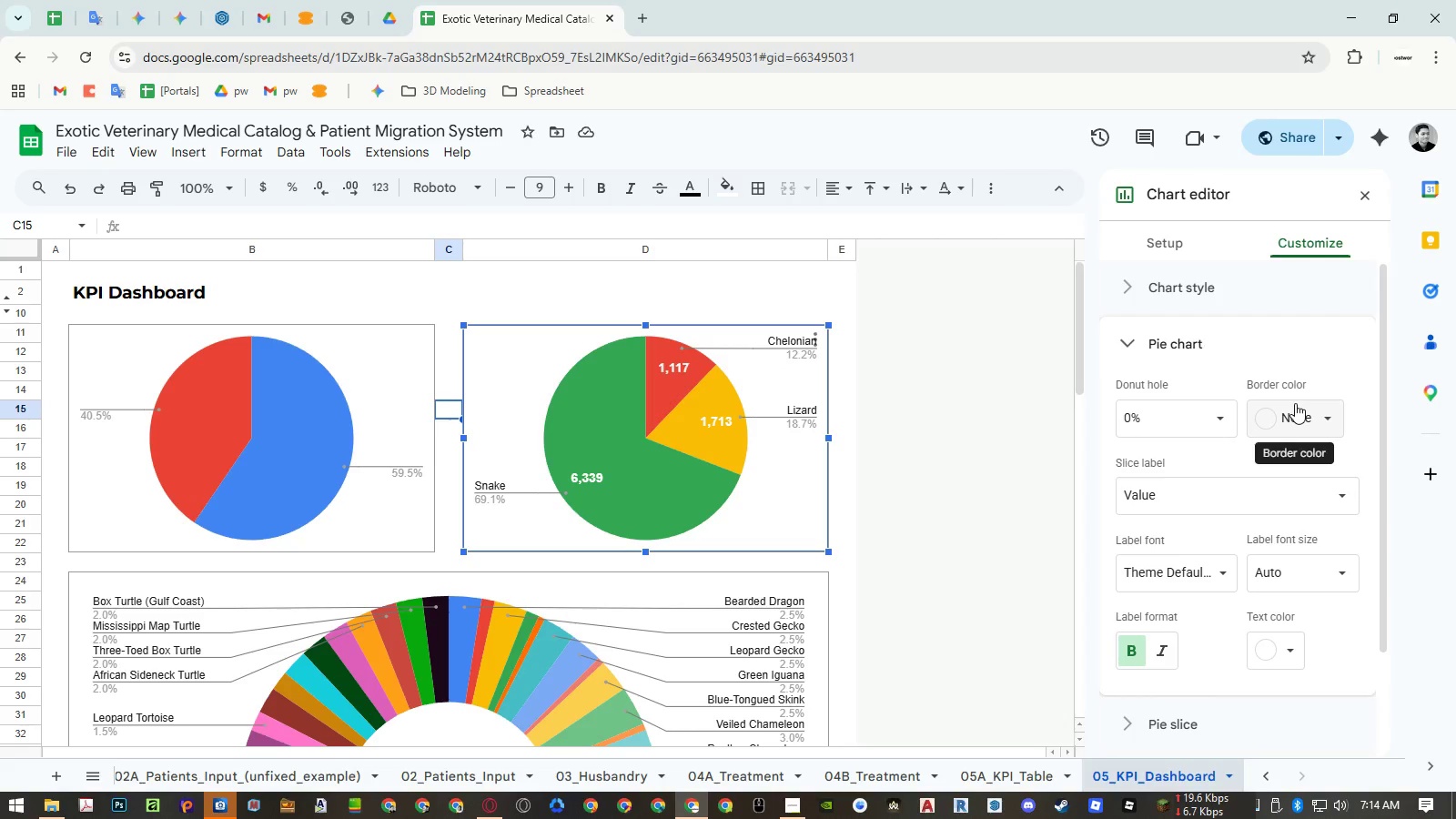 
wait(12.99)
 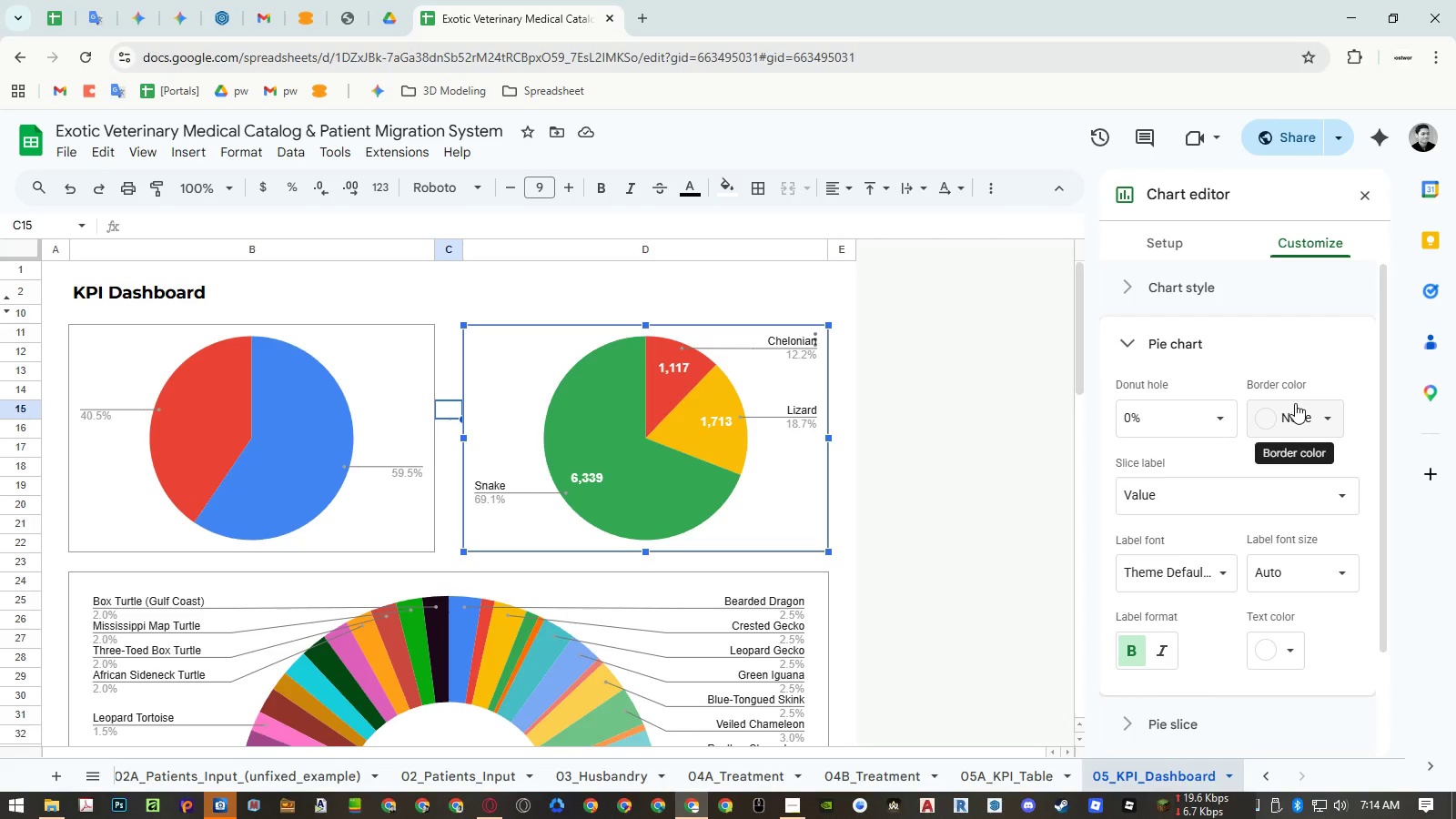 
left_click([1178, 301])
 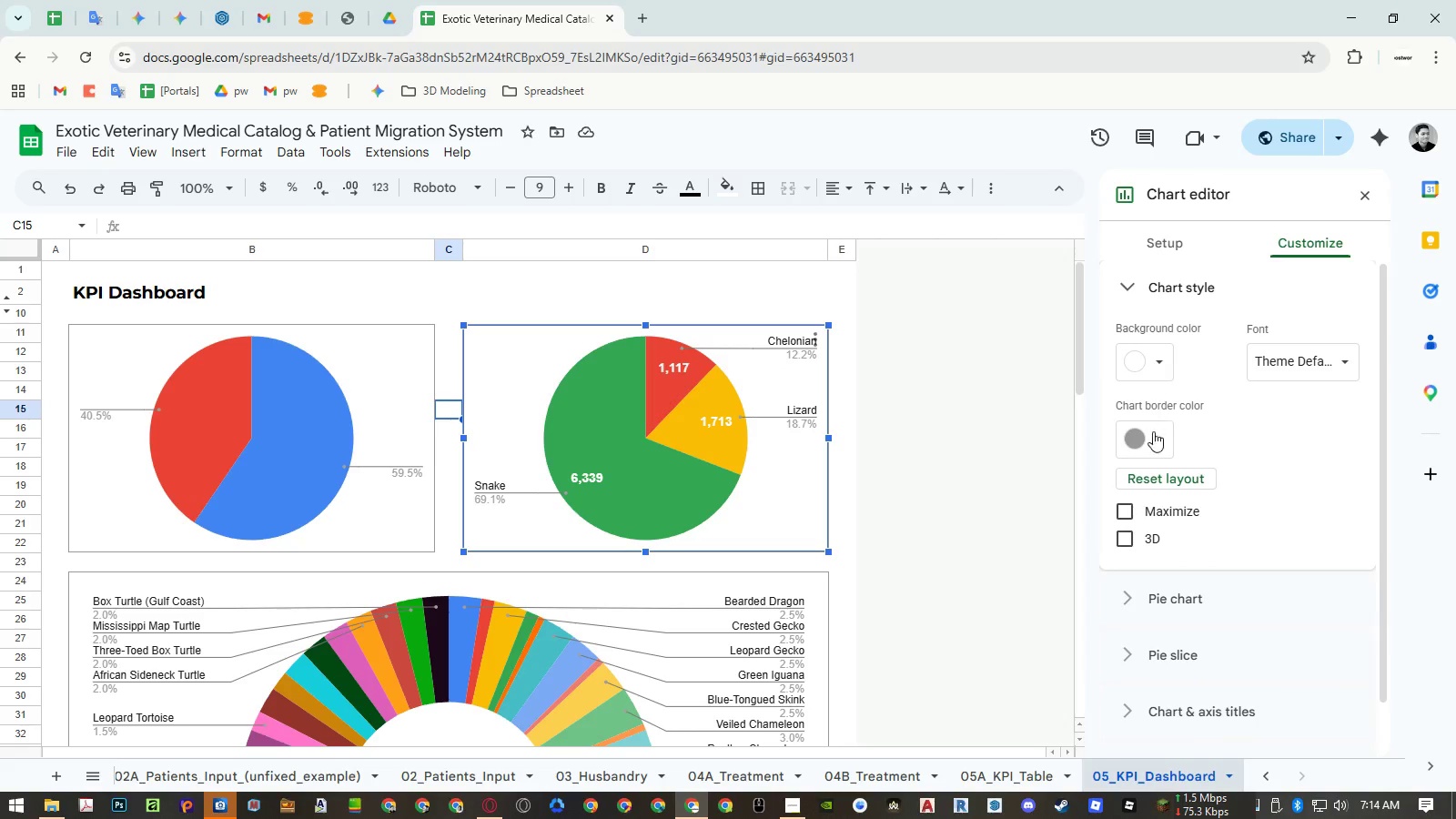 
left_click([1125, 511])
 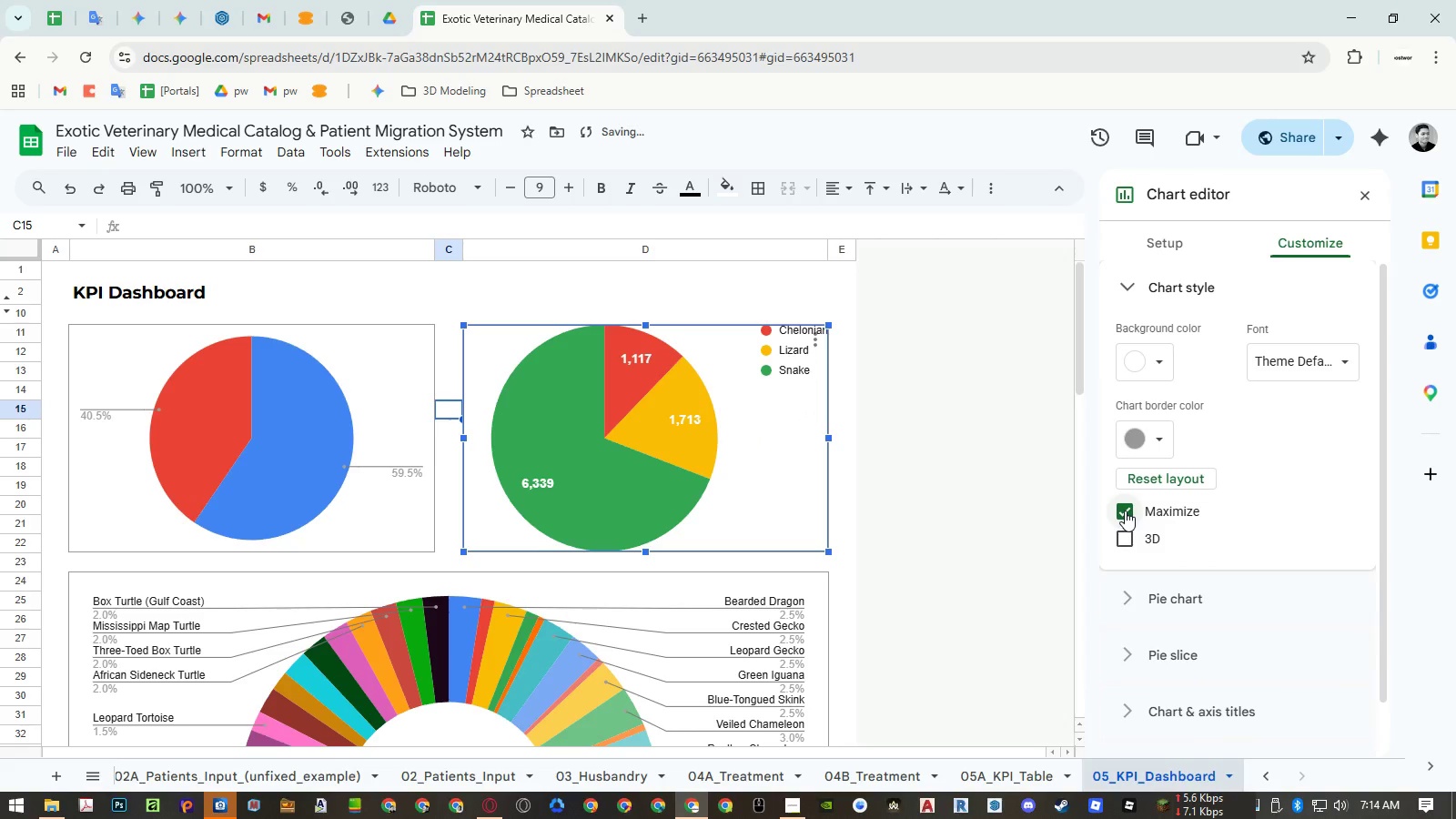 
left_click([1125, 511])
 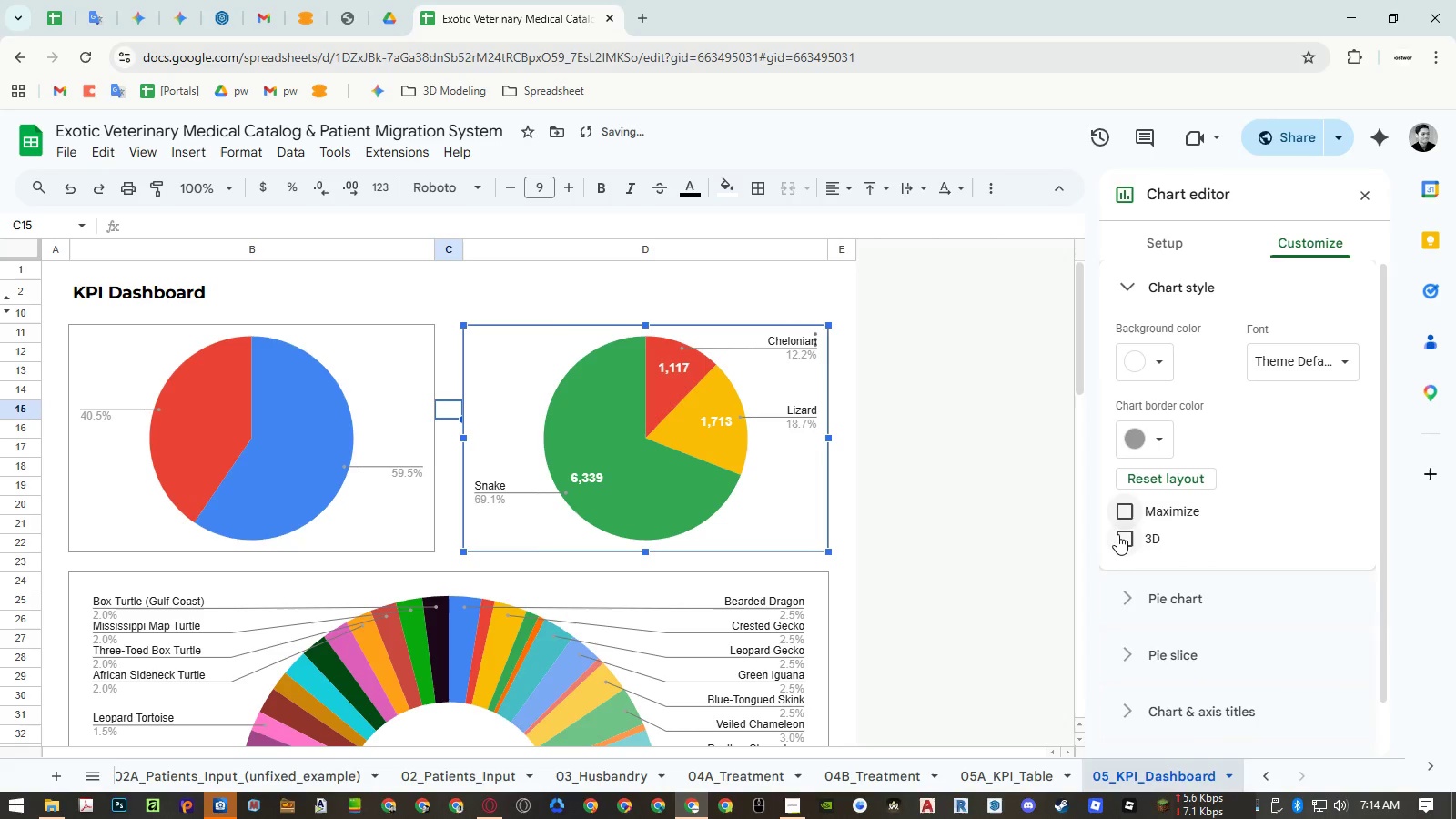 
left_click([1117, 534])
 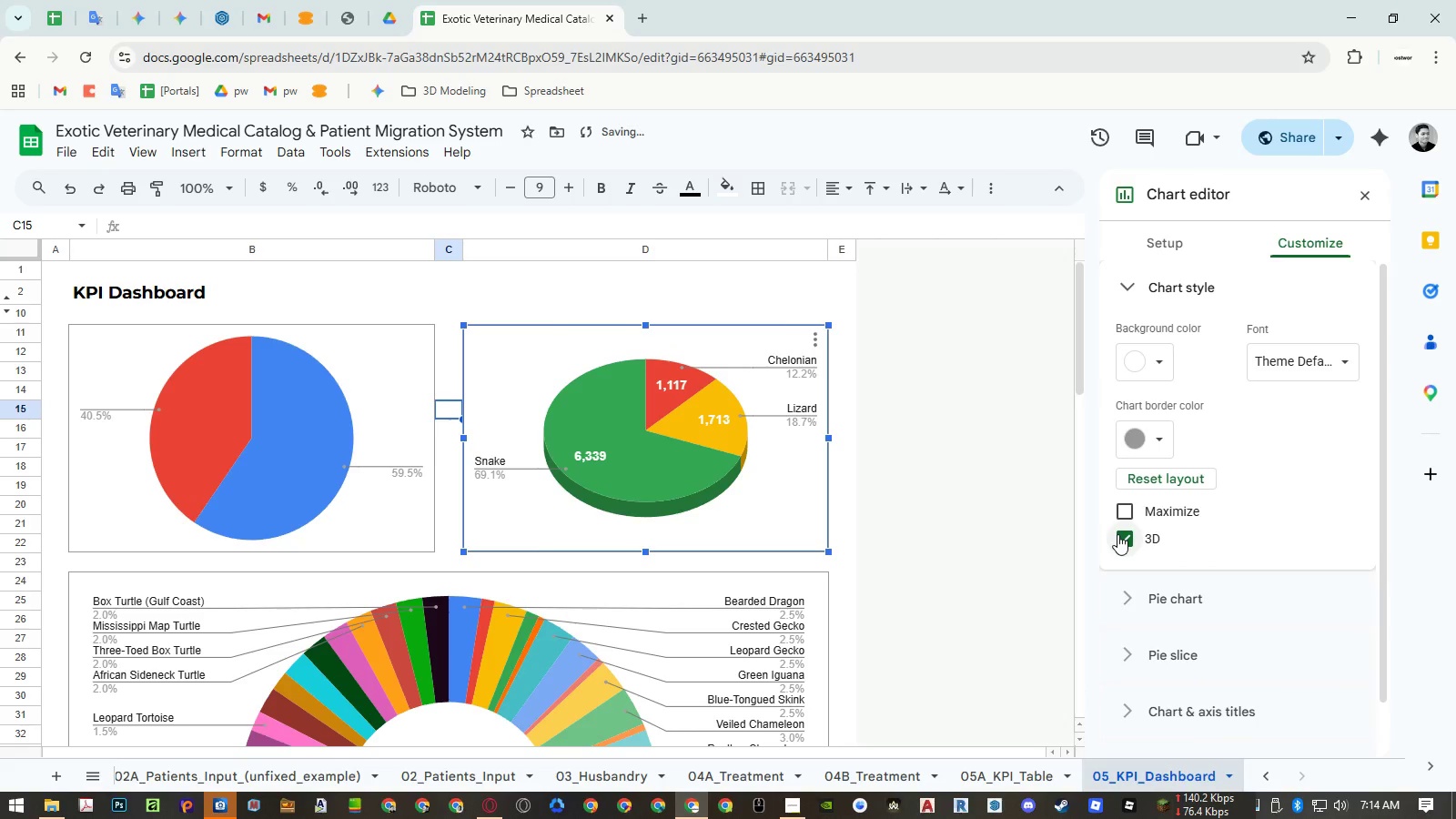 
left_click([1117, 534])
 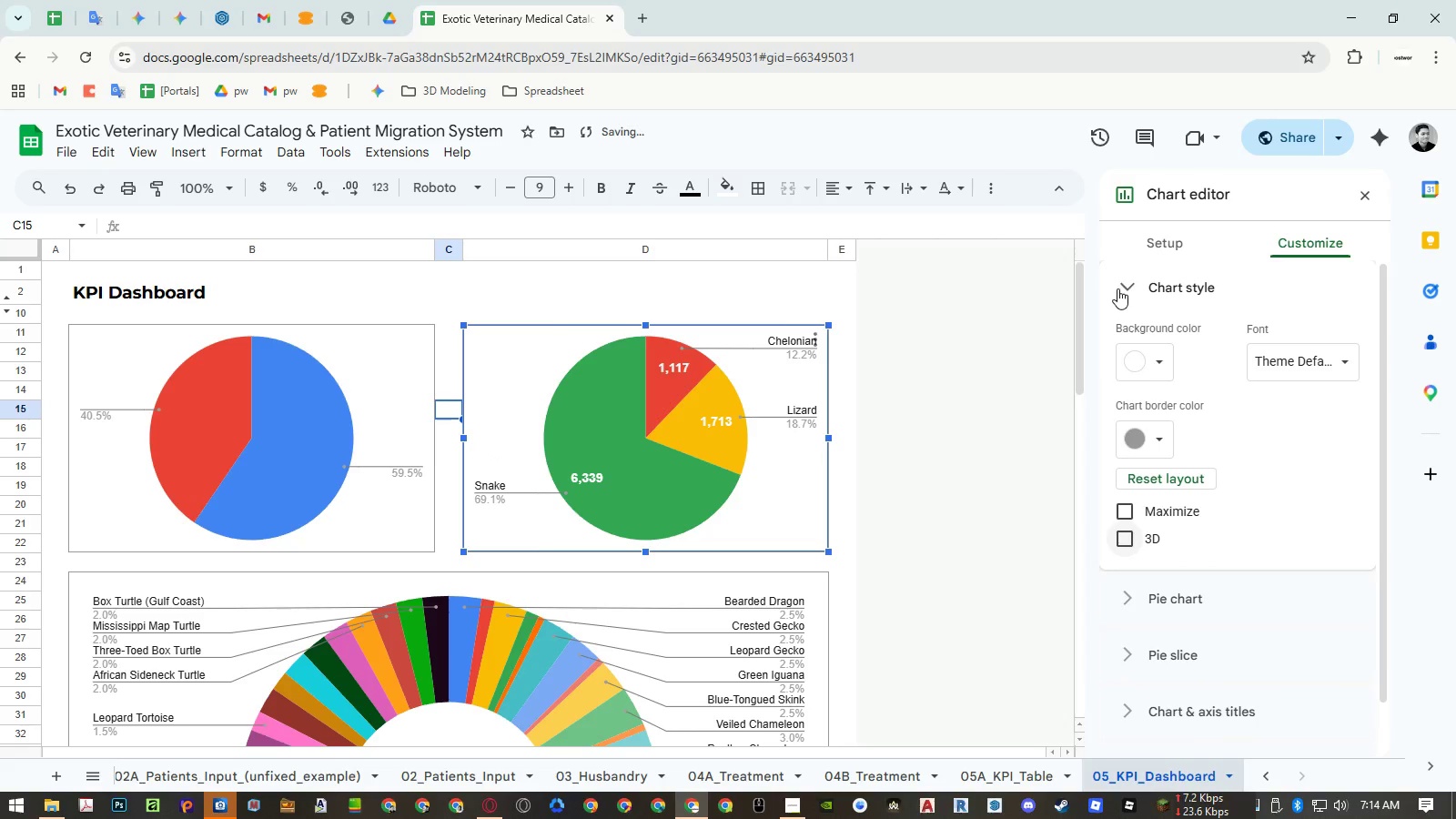 
left_click([1119, 288])
 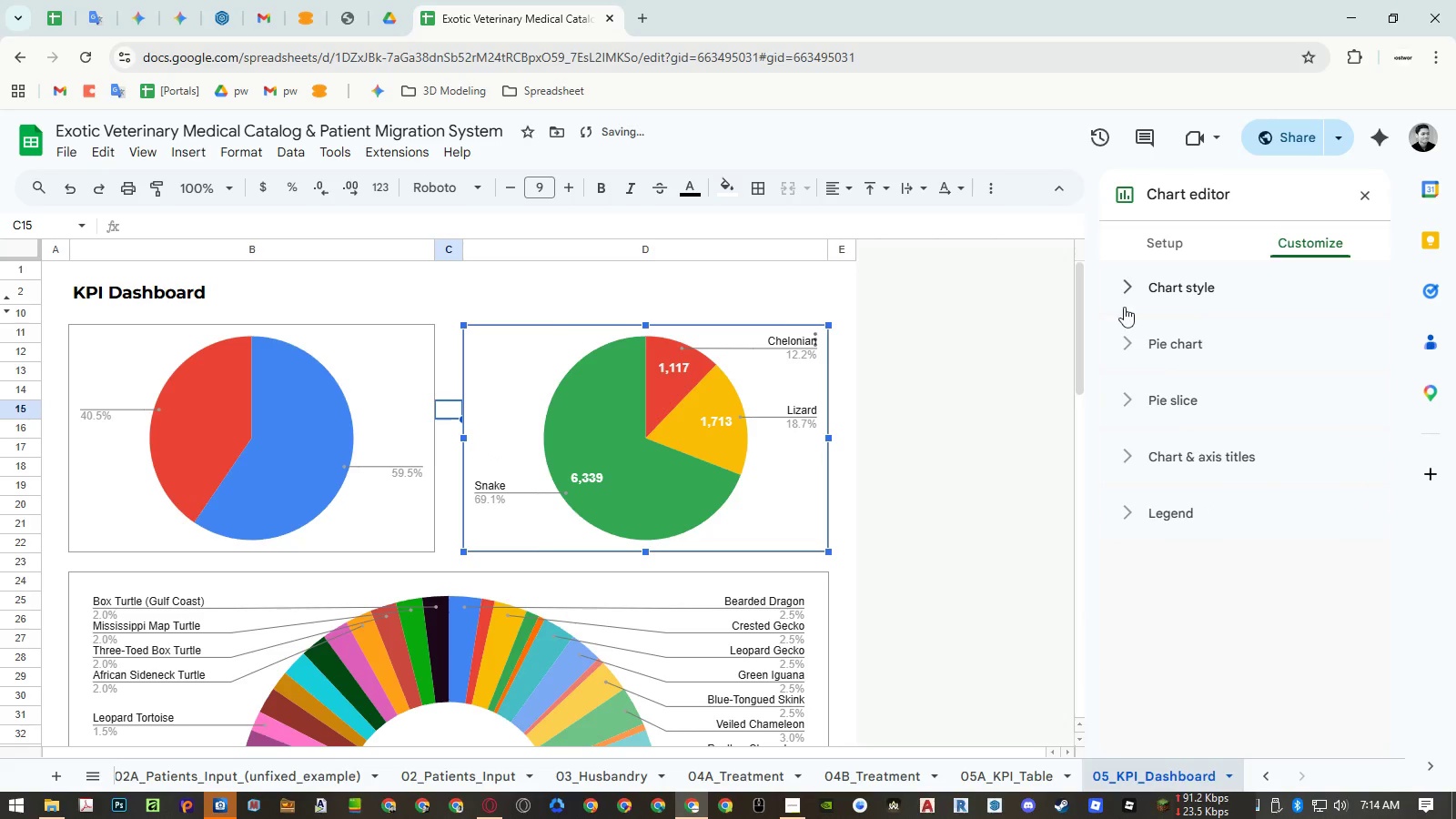 
left_click([1135, 339])
 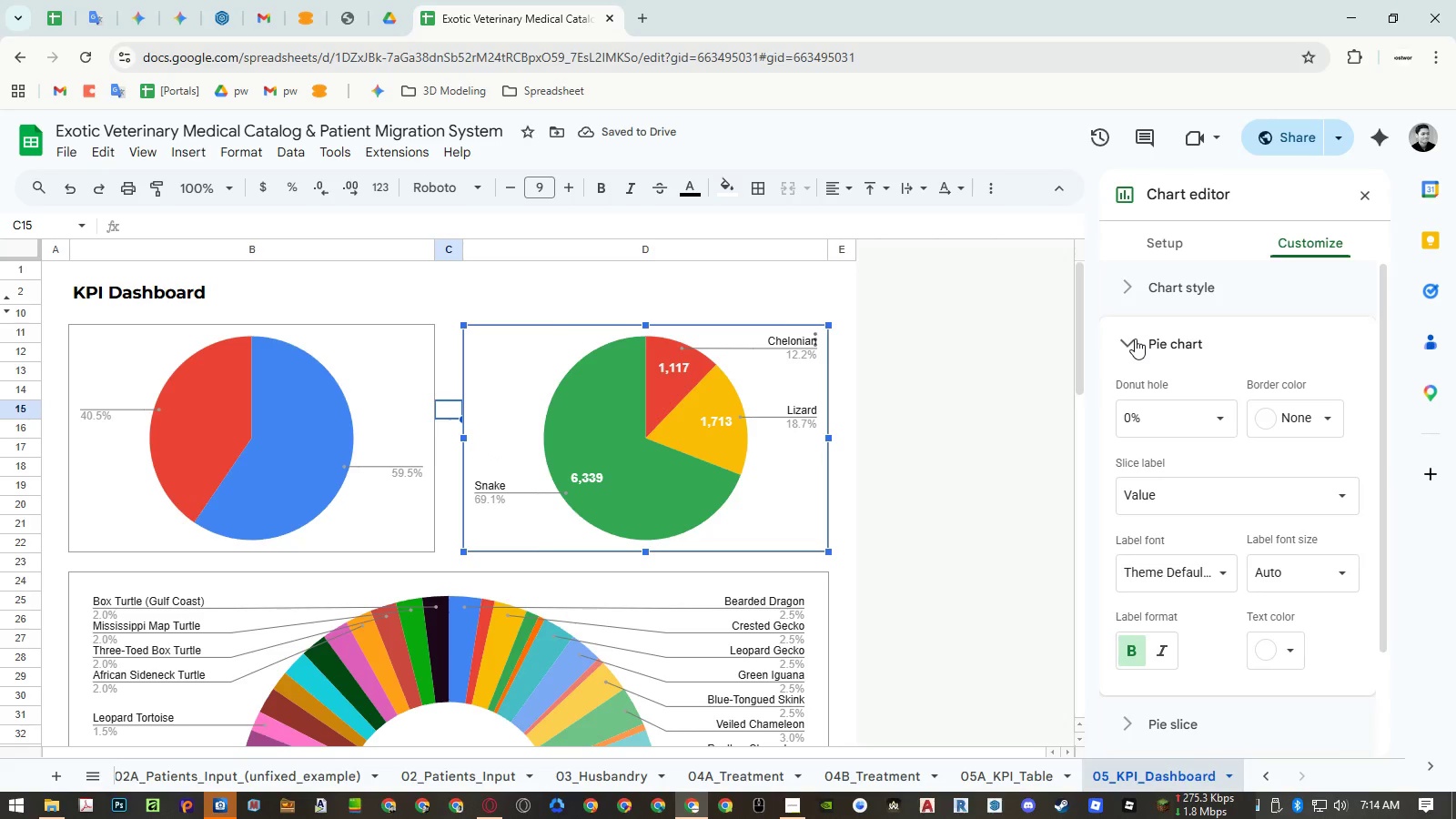 
left_click([1135, 339])
 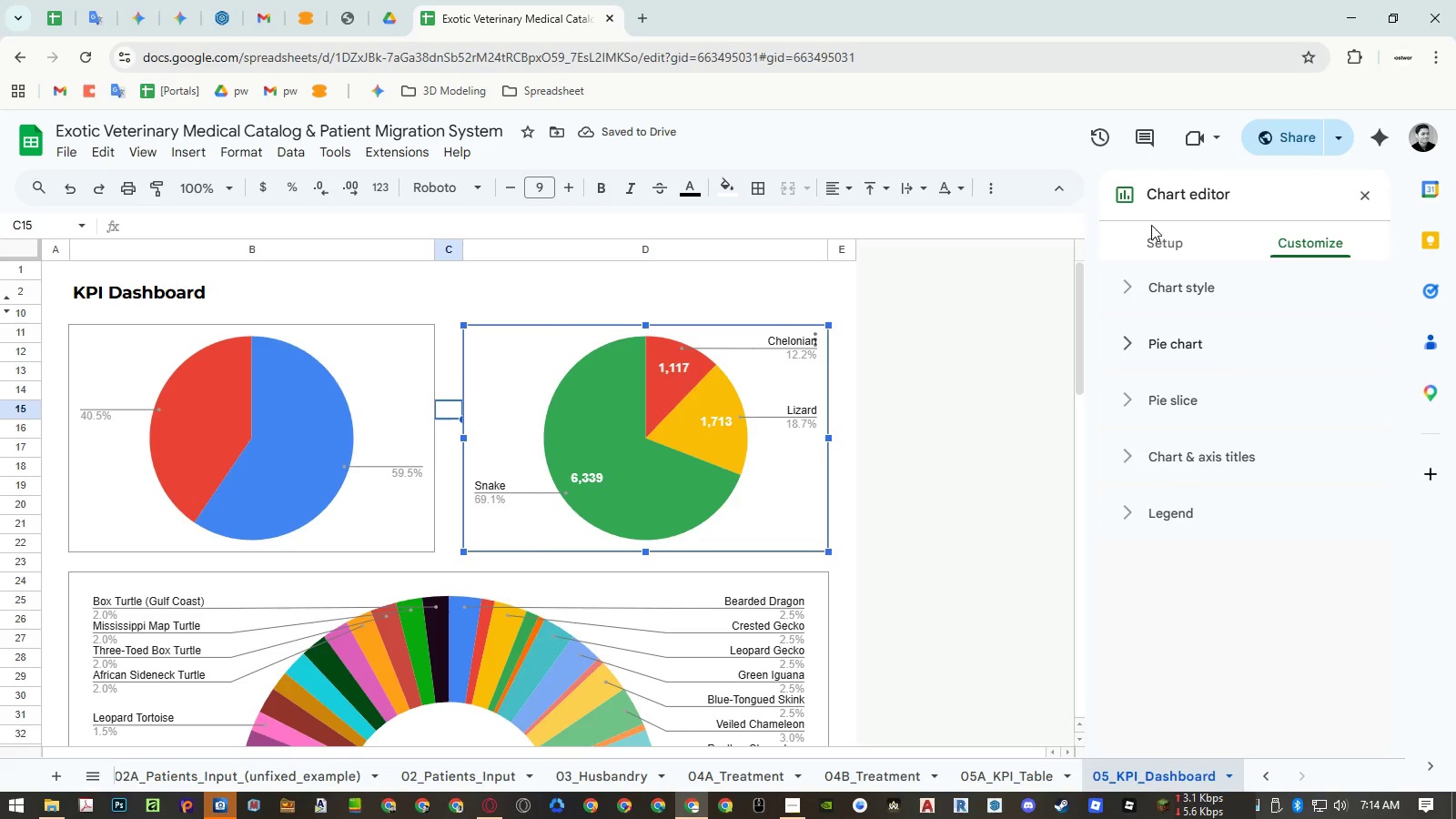 
left_click([1154, 244])
 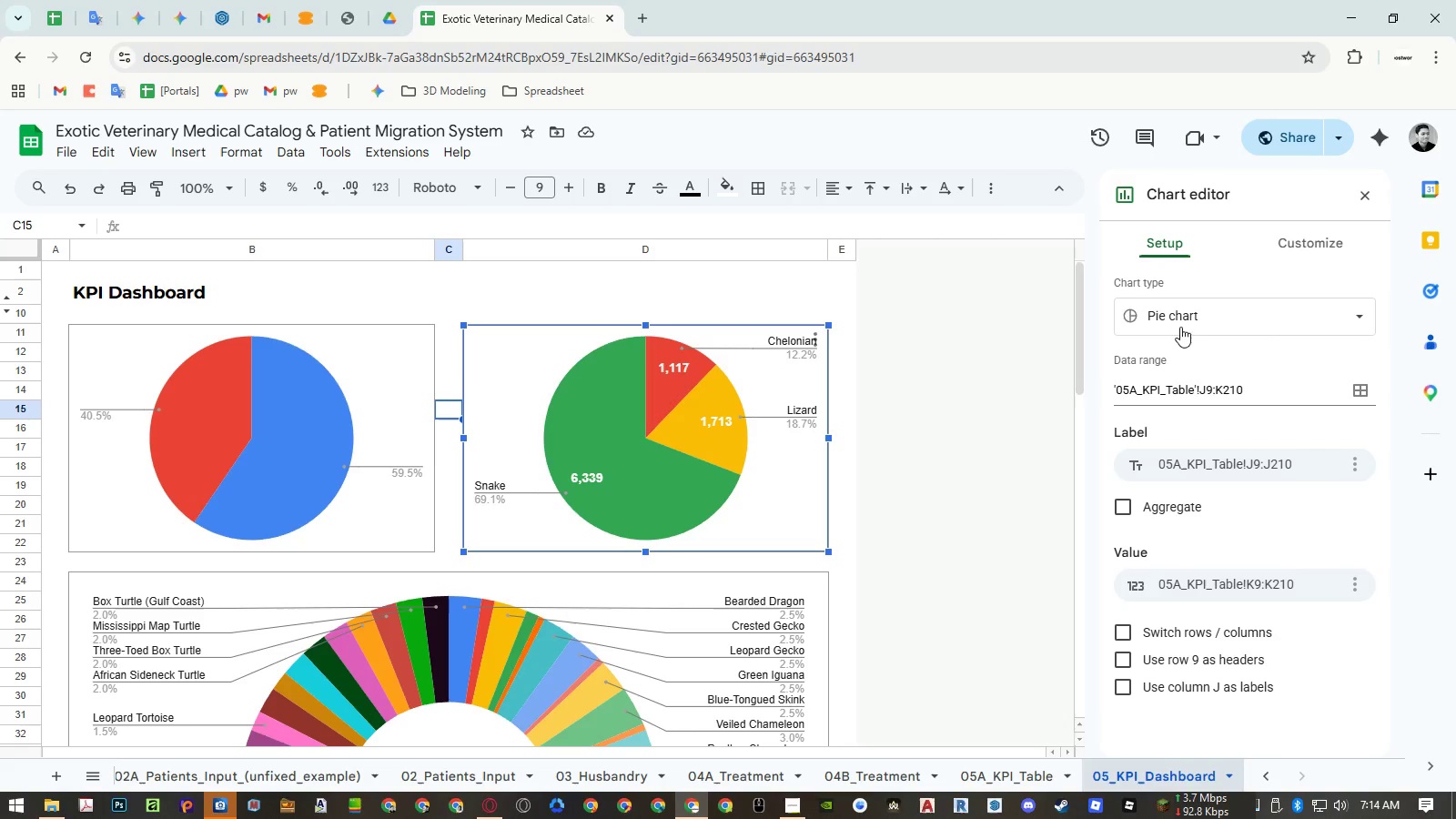 
double_click([1281, 244])
 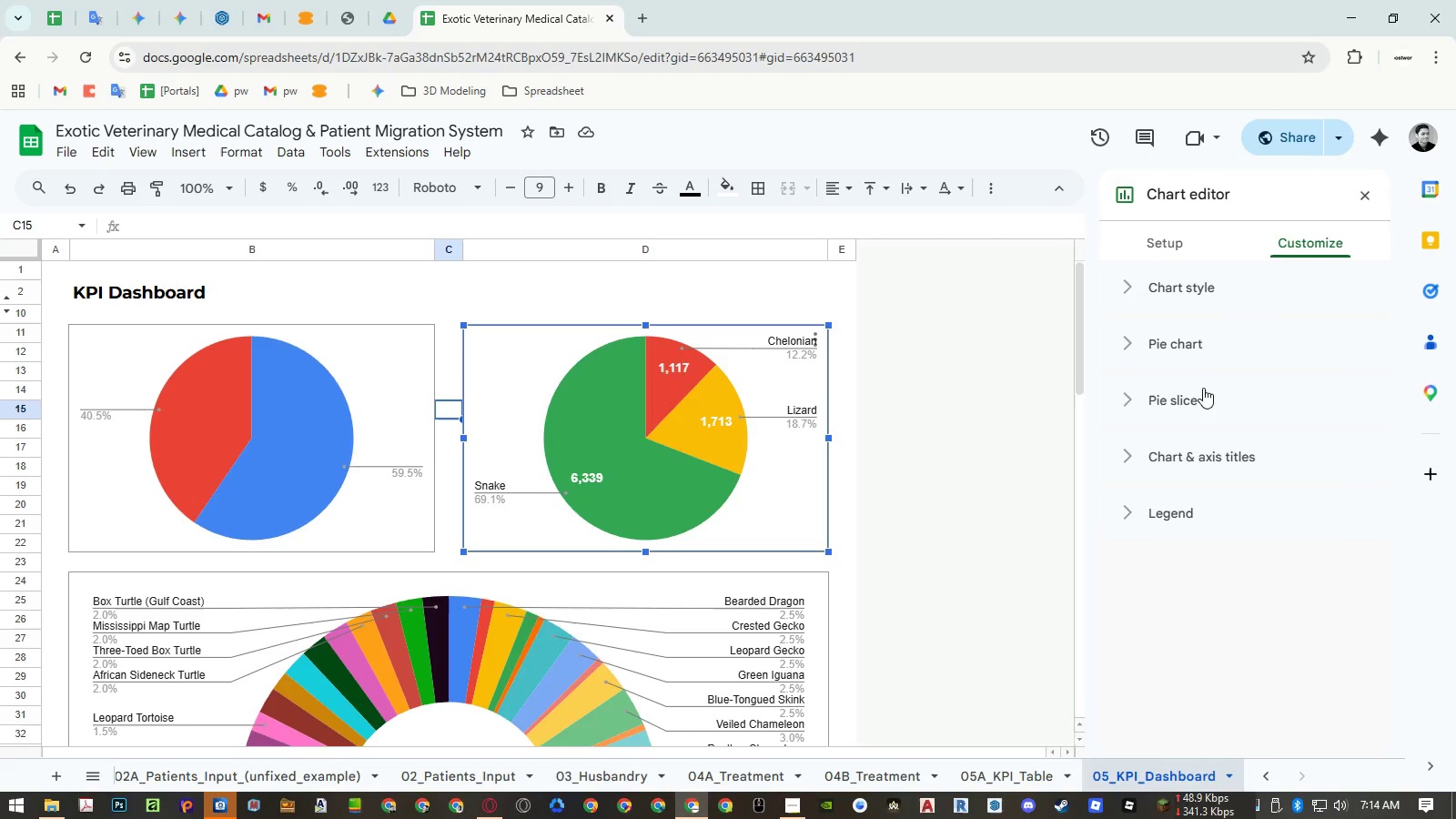 
left_click([1195, 463])
 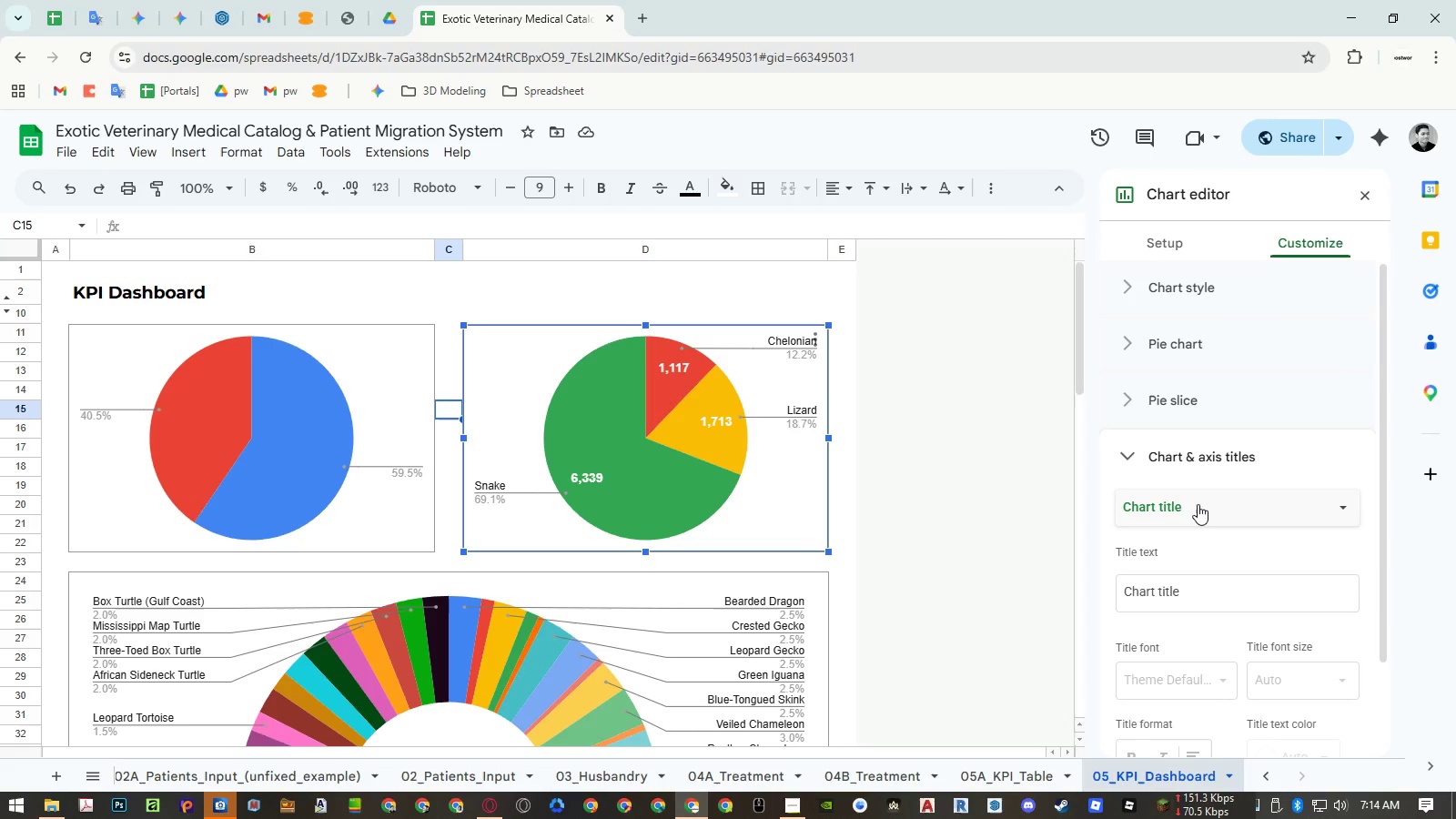 
scroll: coordinate [1199, 515], scroll_direction: down, amount: 2.0
 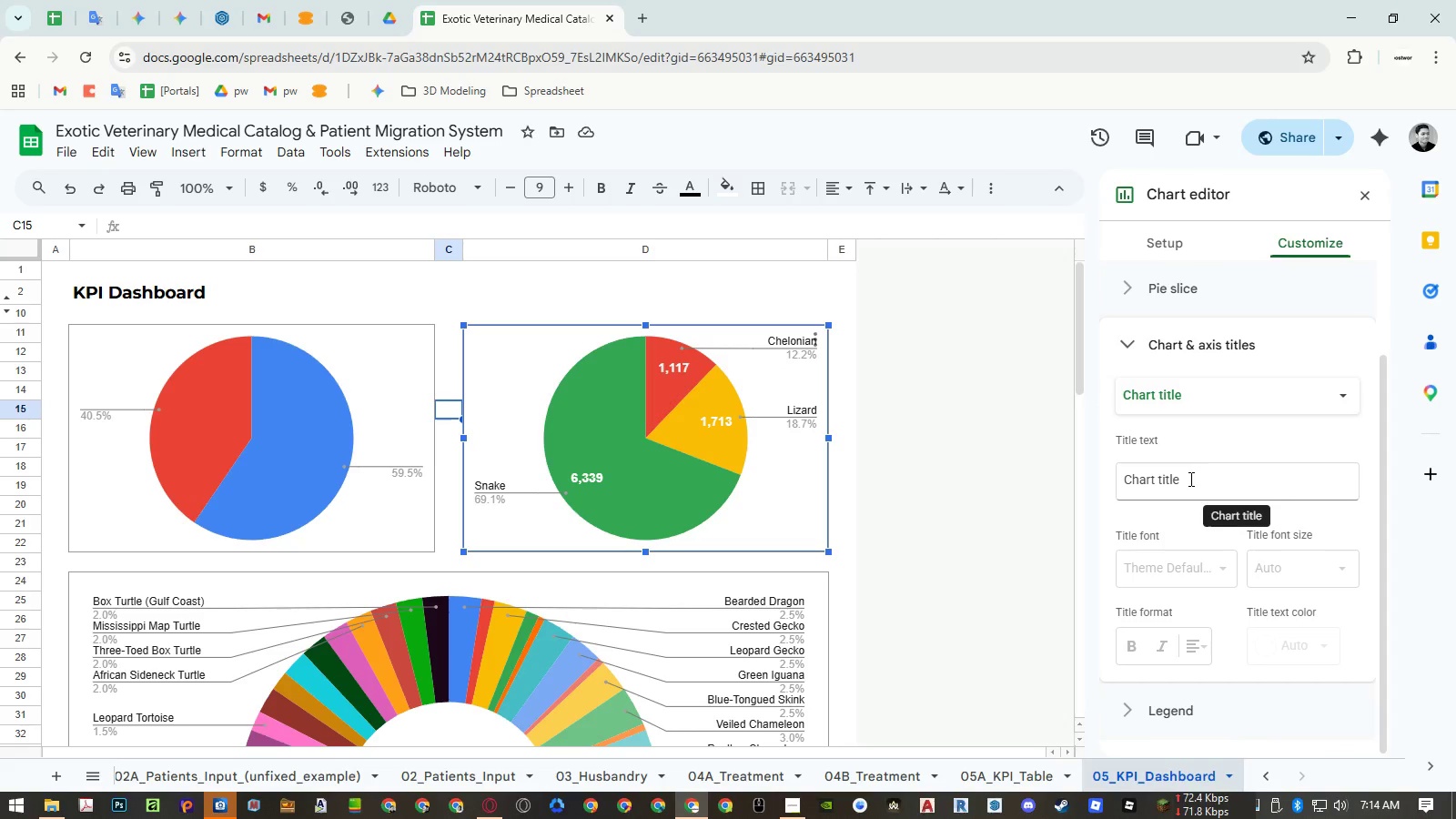 
double_click([1189, 479])
 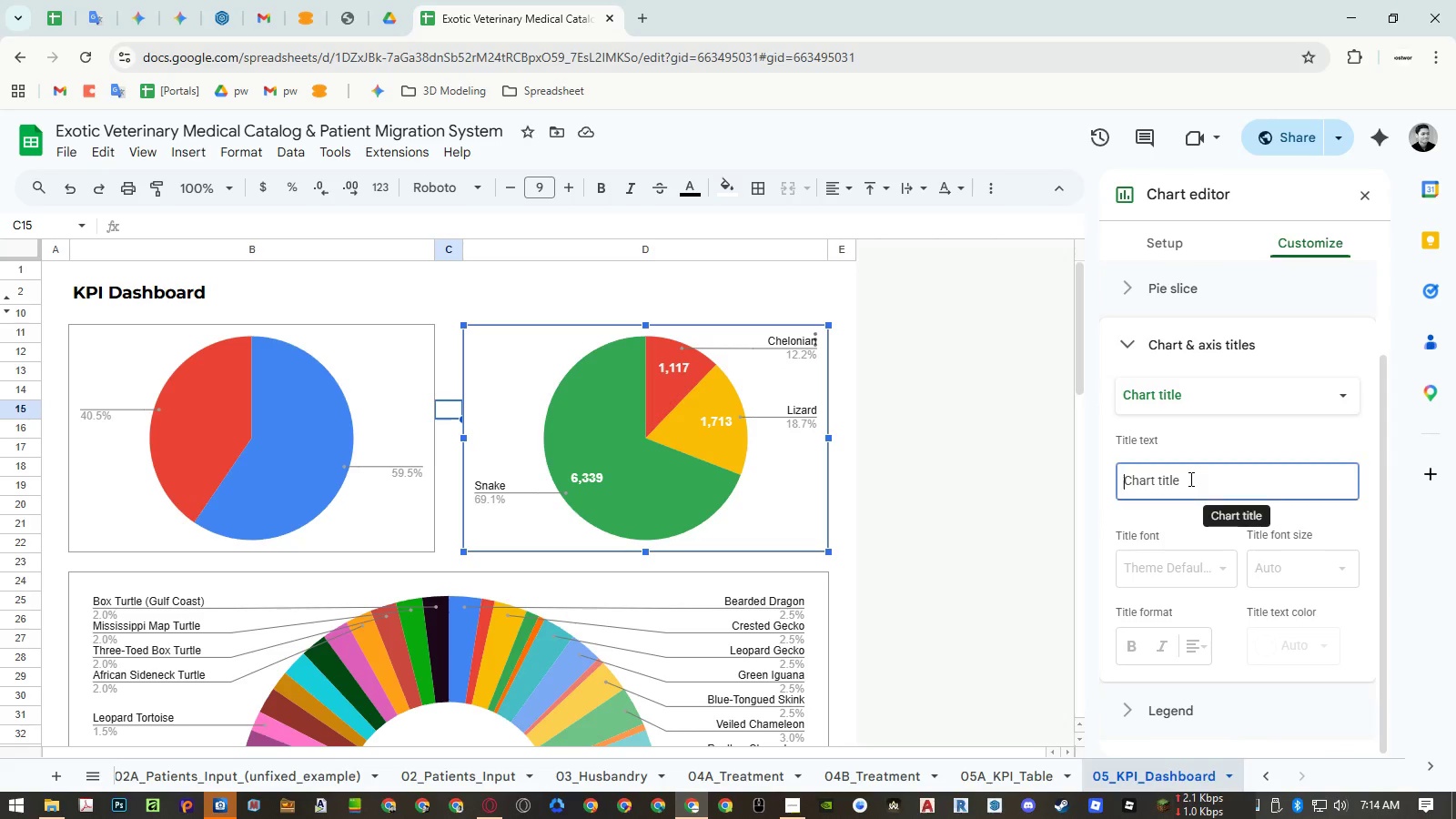 
triple_click([1189, 479])
 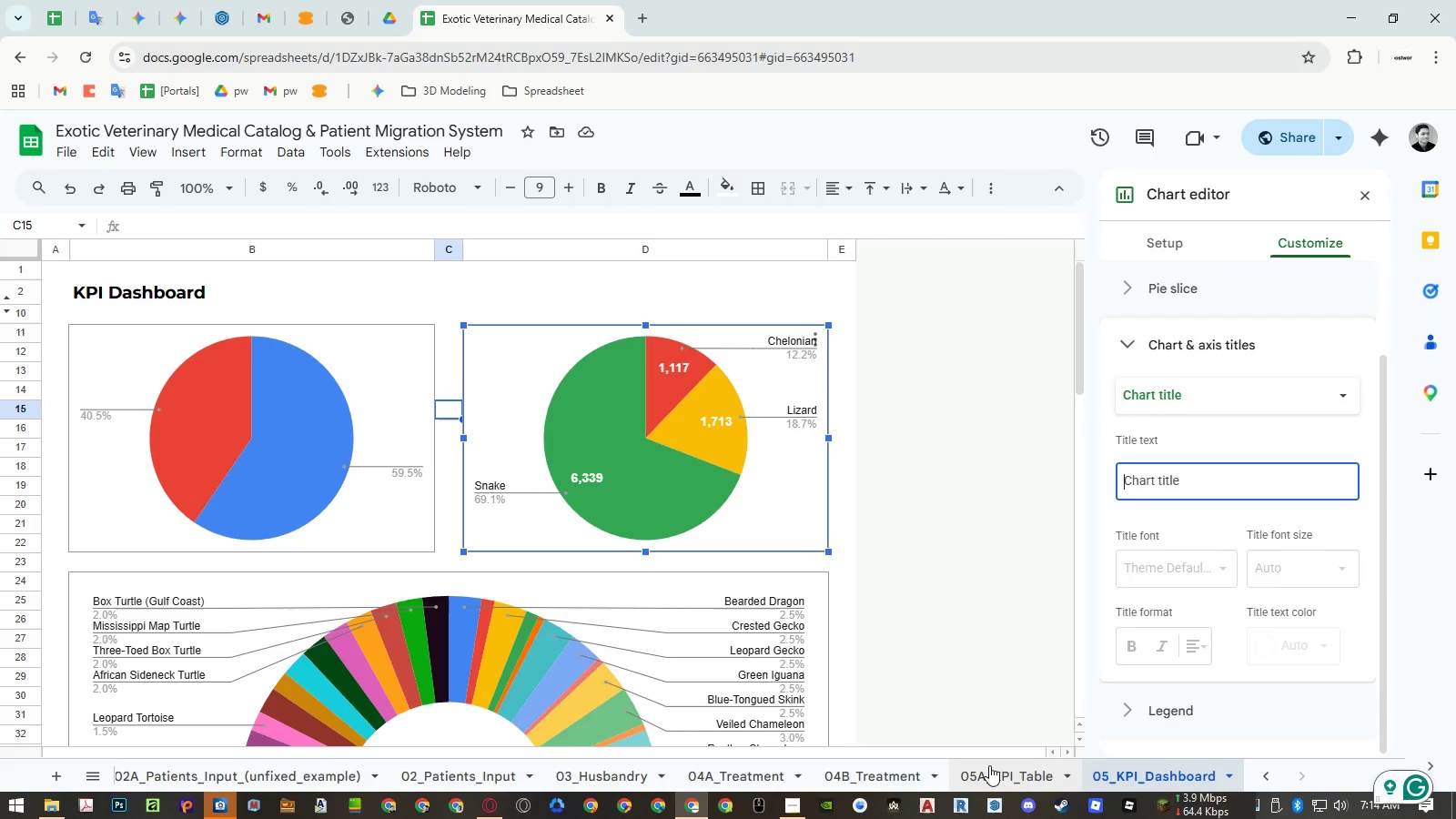 
wait(5.75)
 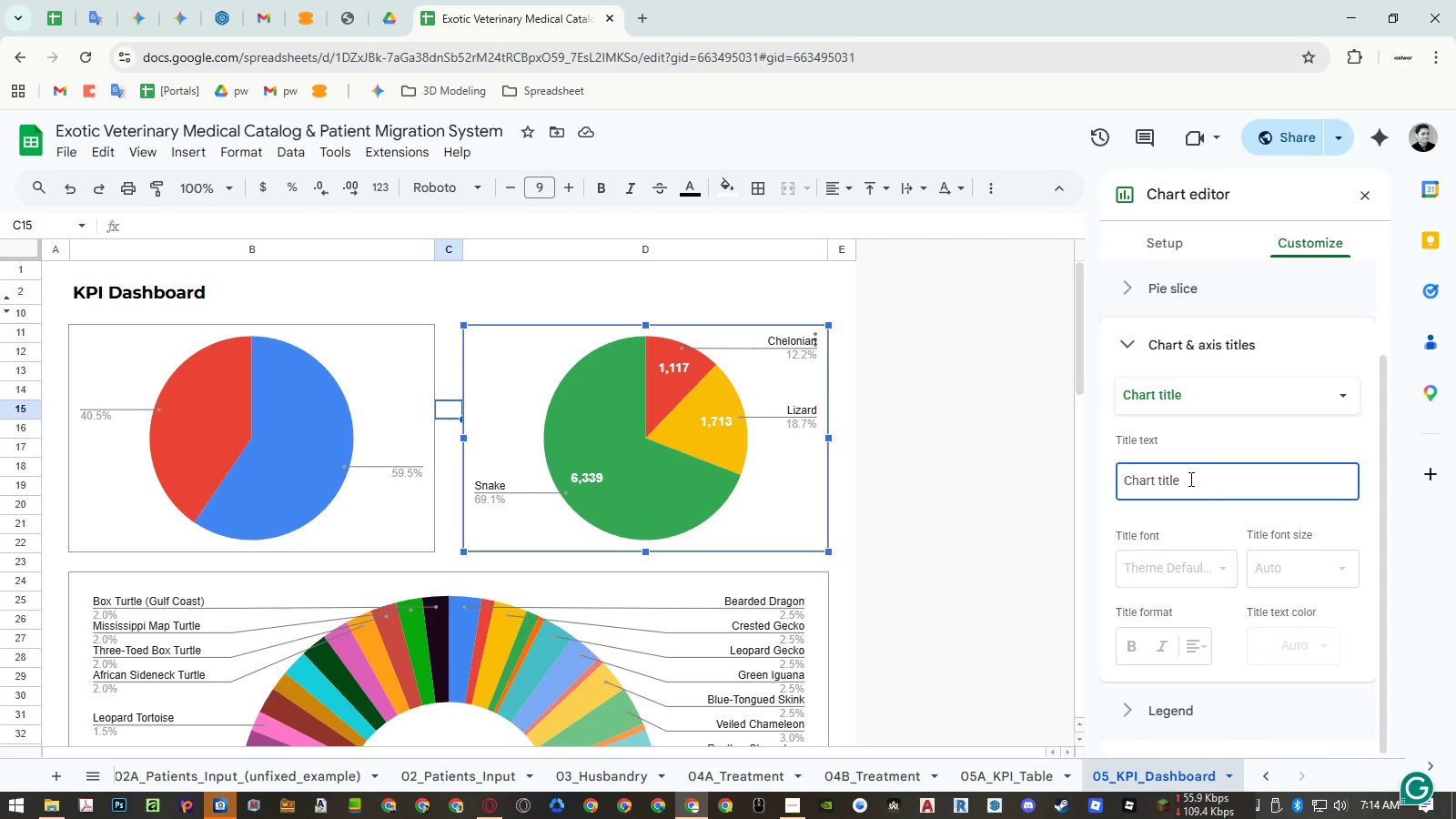 
key(Equal)
 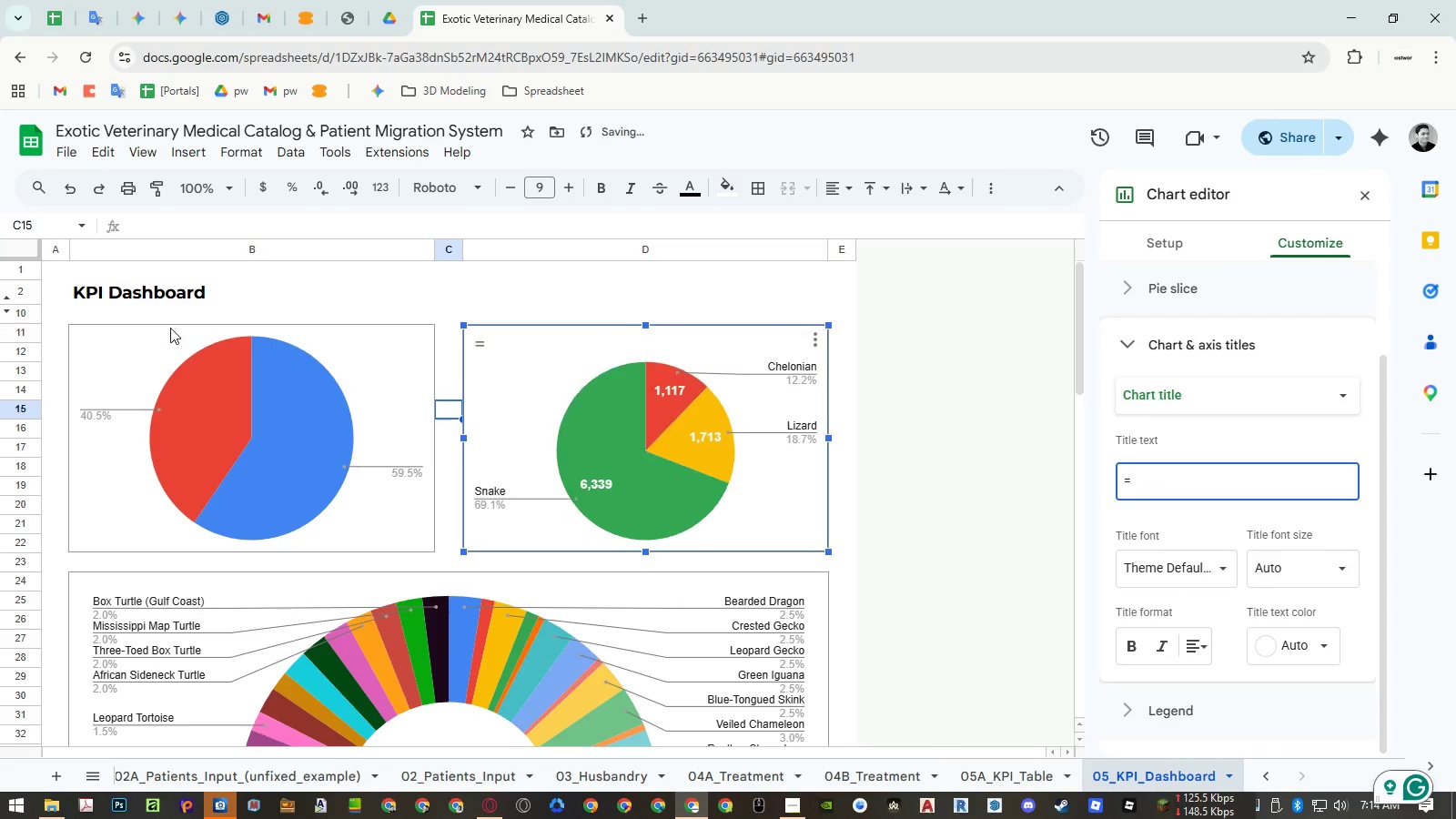 
left_click([116, 288])
 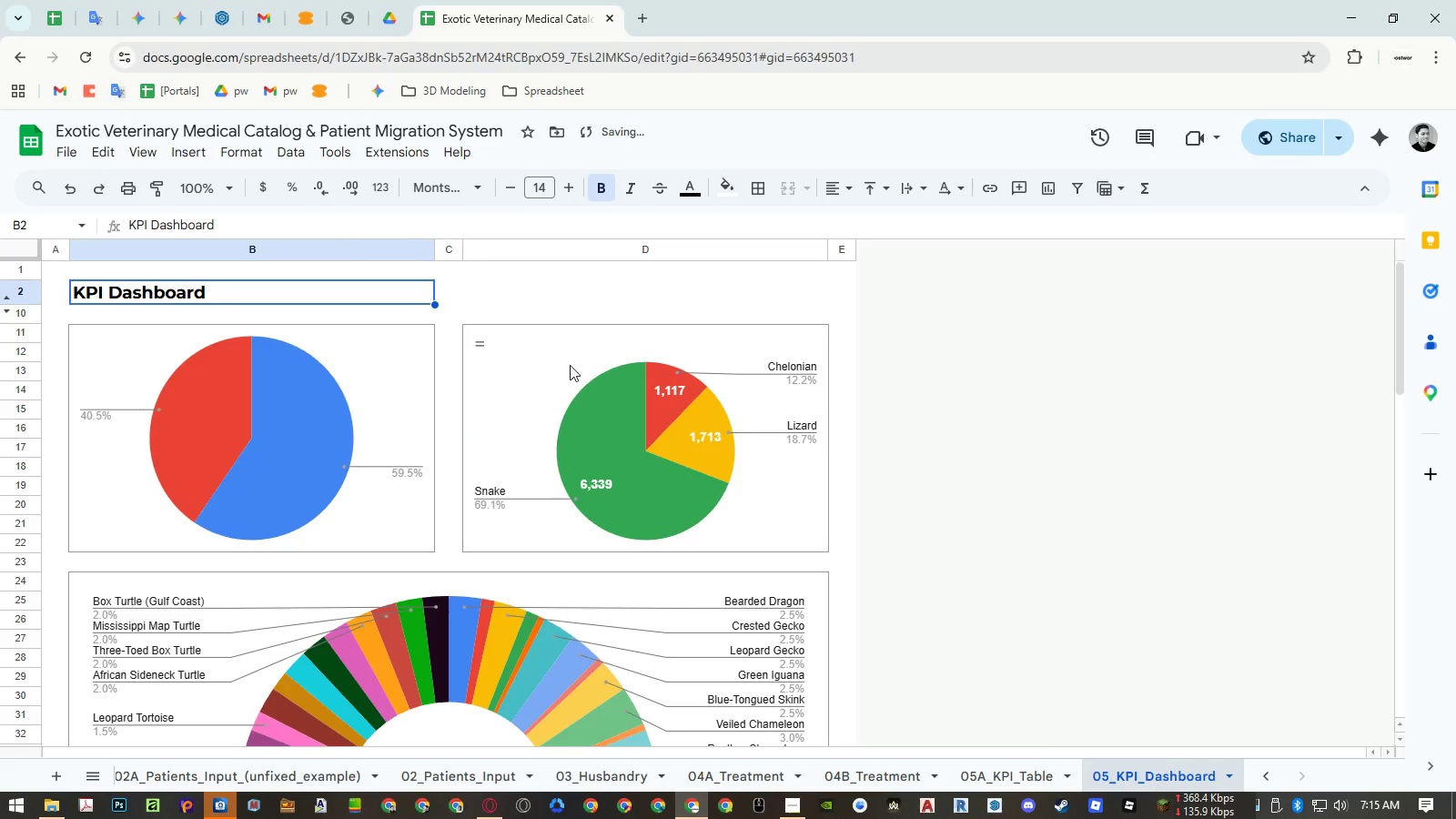 
double_click([541, 353])
 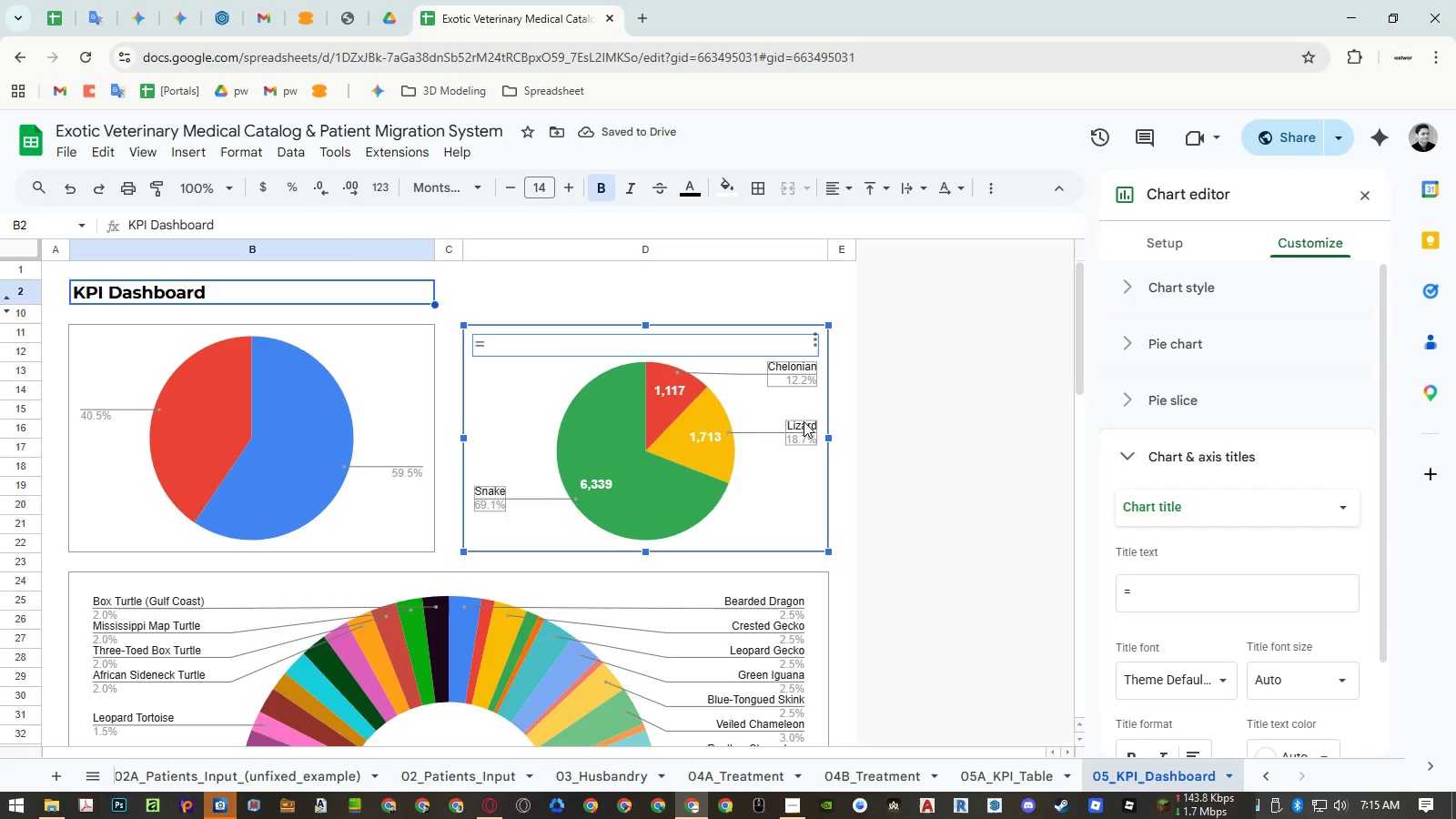 
left_click([737, 381])
 